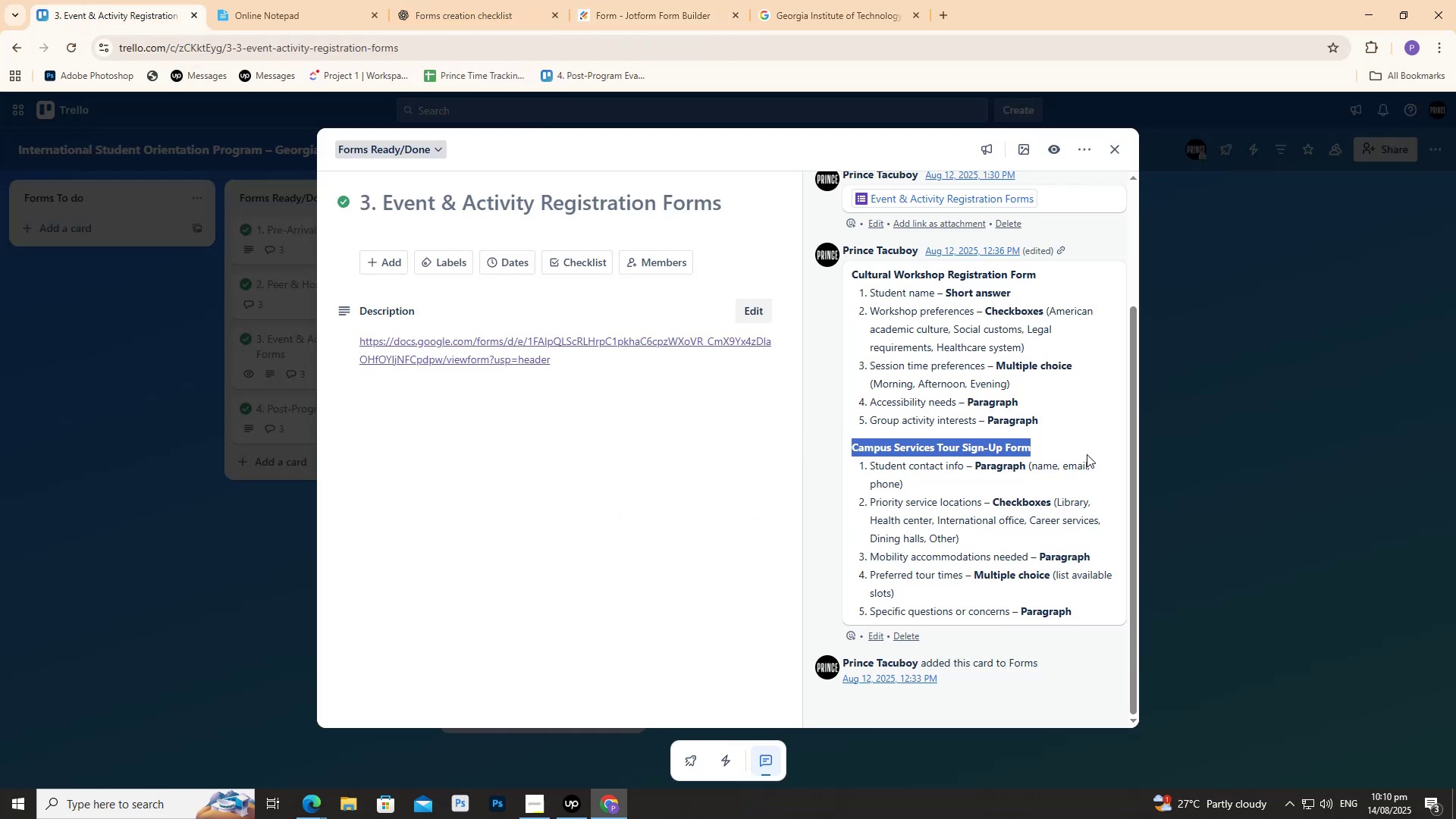 
key(Control+C)
 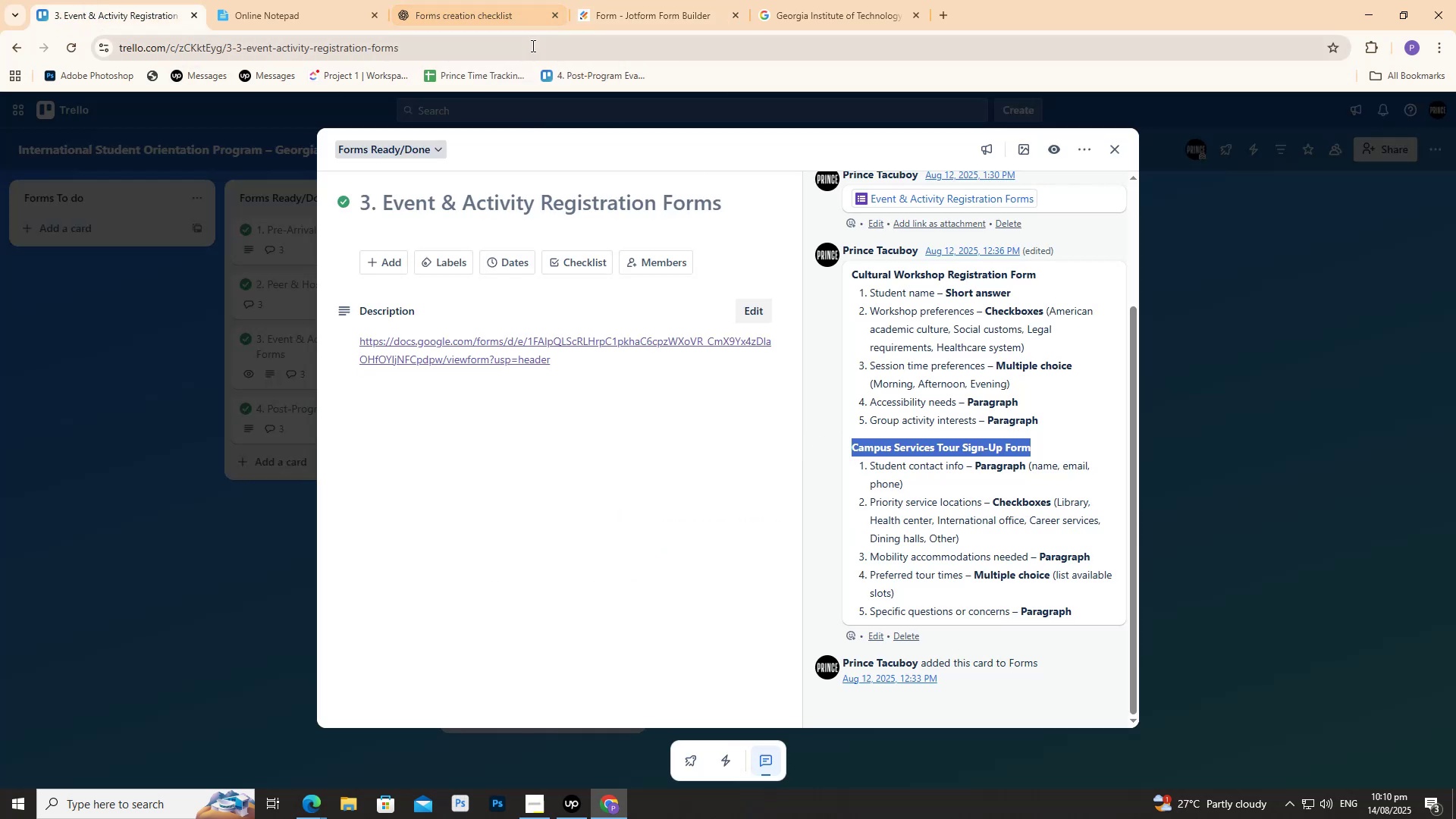 
left_click([532, 46])
 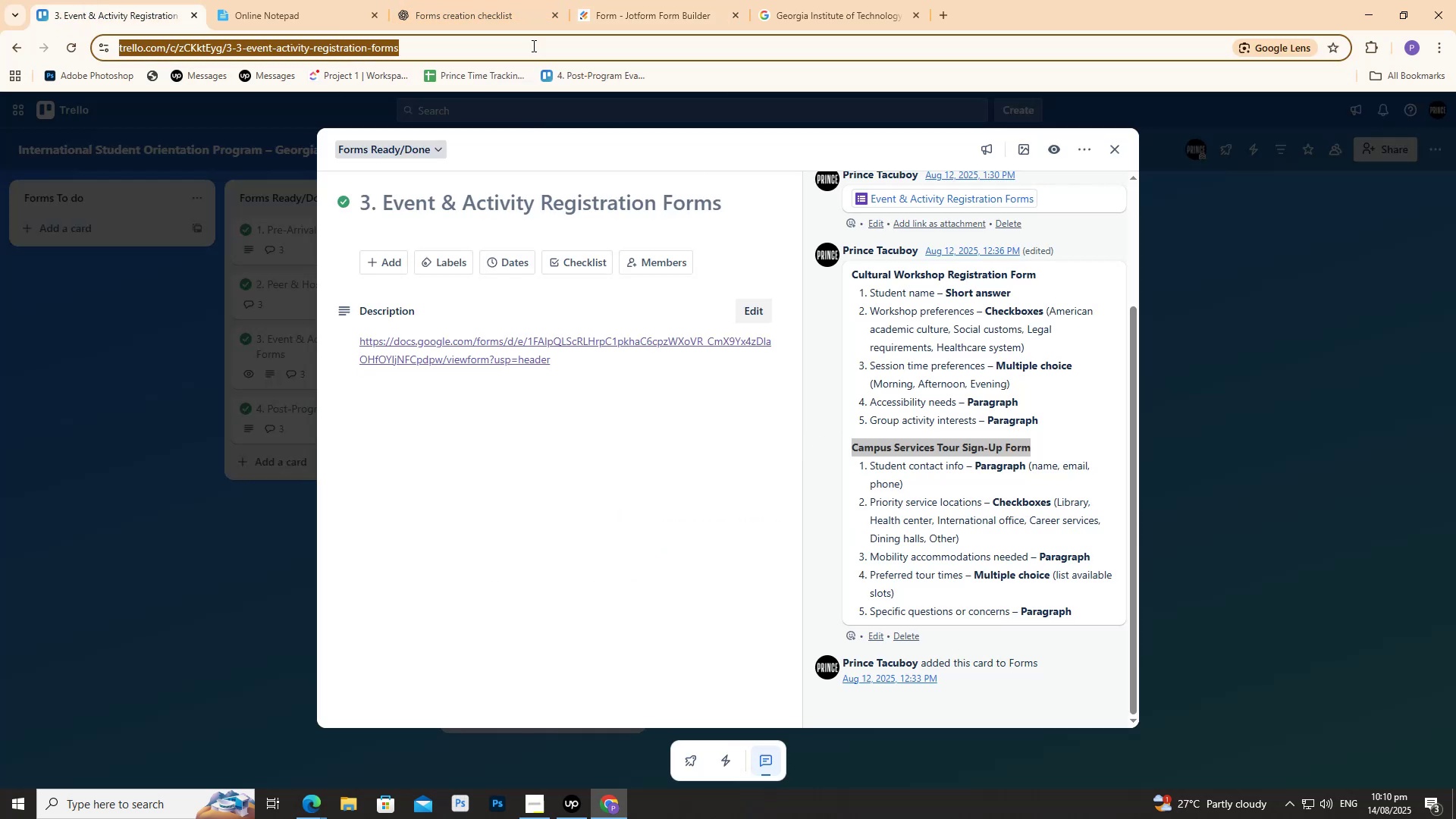 
key(Control+A)
 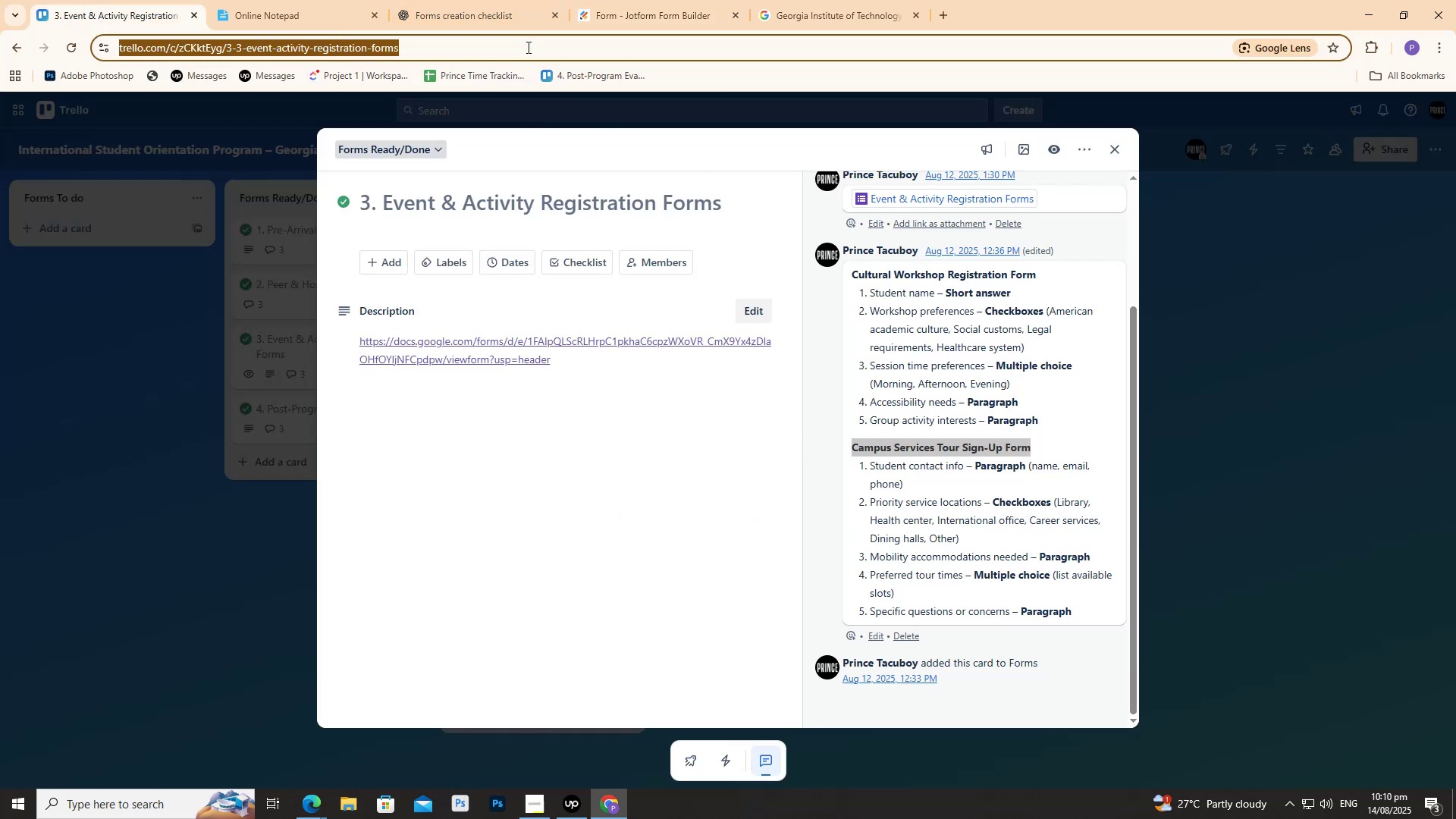 
key(Control+V)
 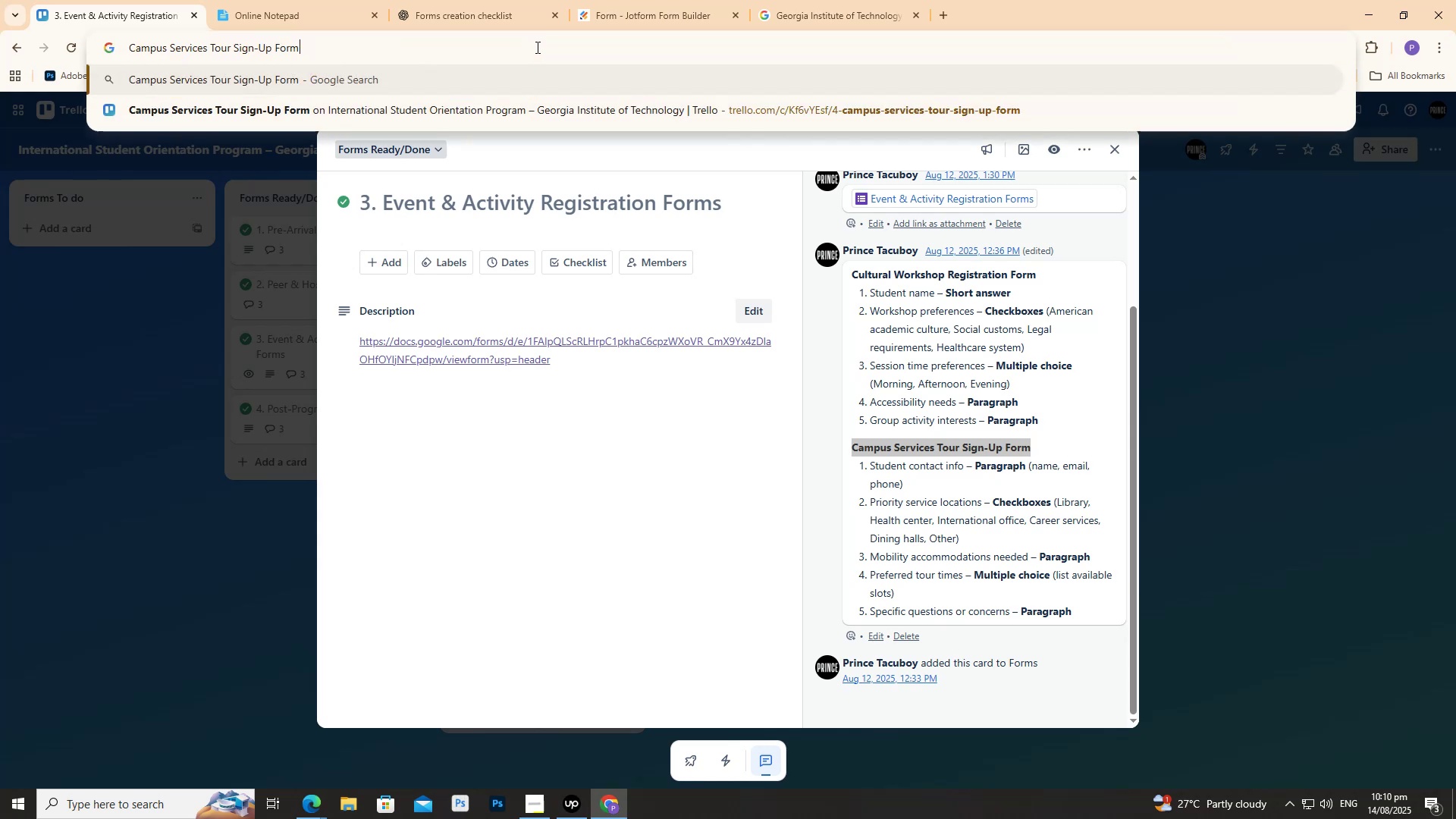 
key(Control+C)
 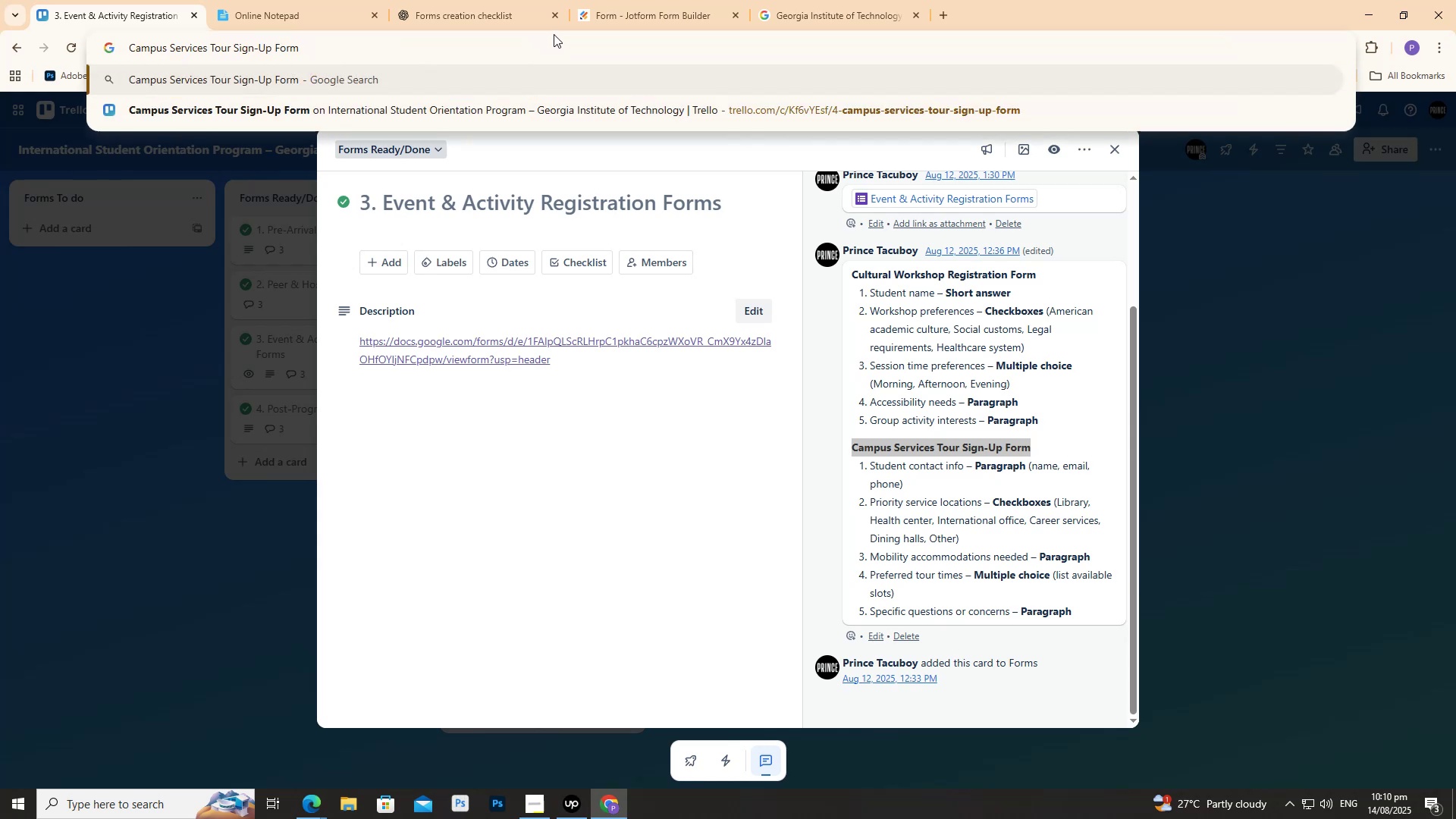 
key(Control+A)
 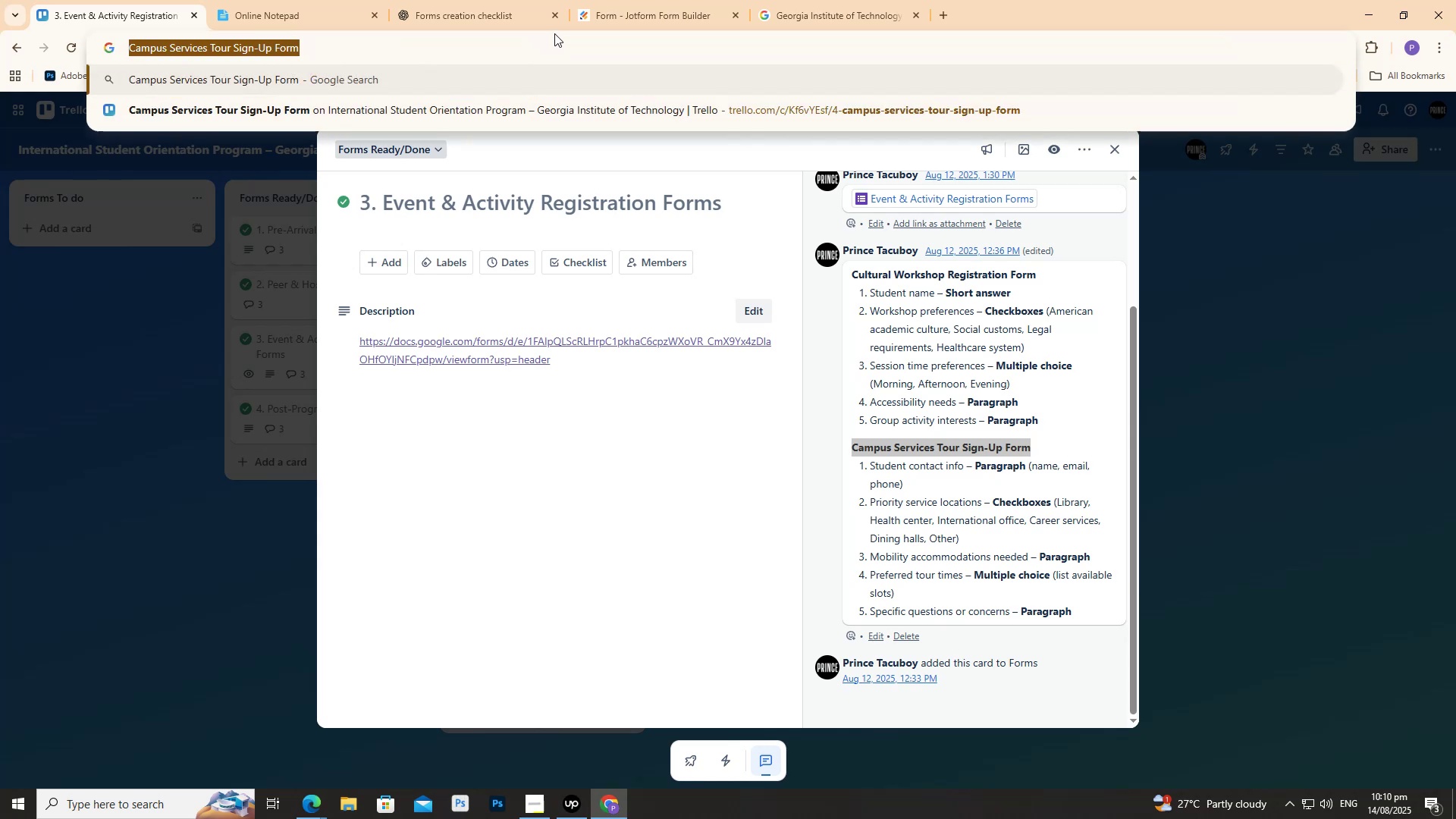 
key(Control+C)
 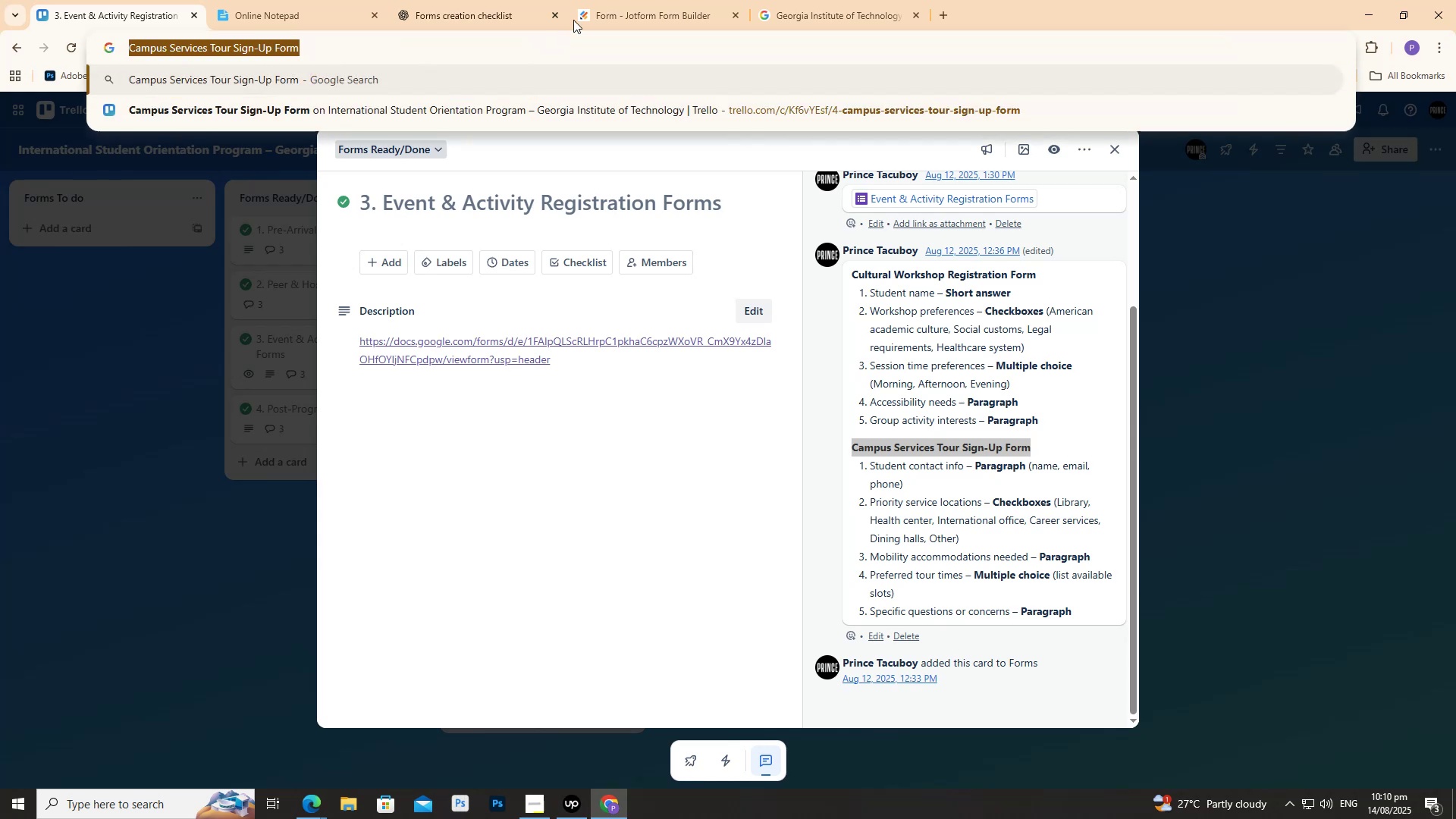 
key(Control+C)
 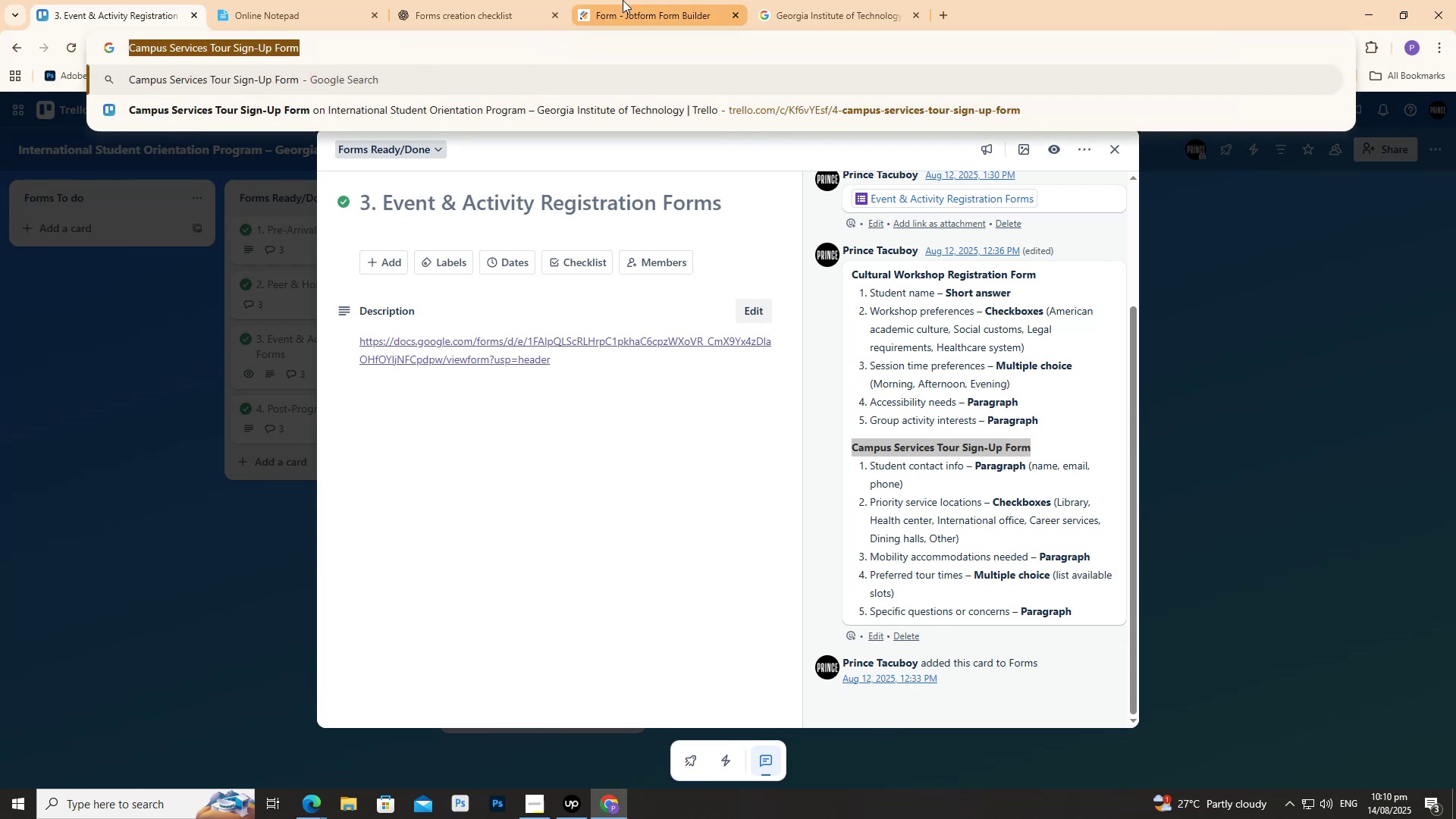 
left_click([623, 0])
 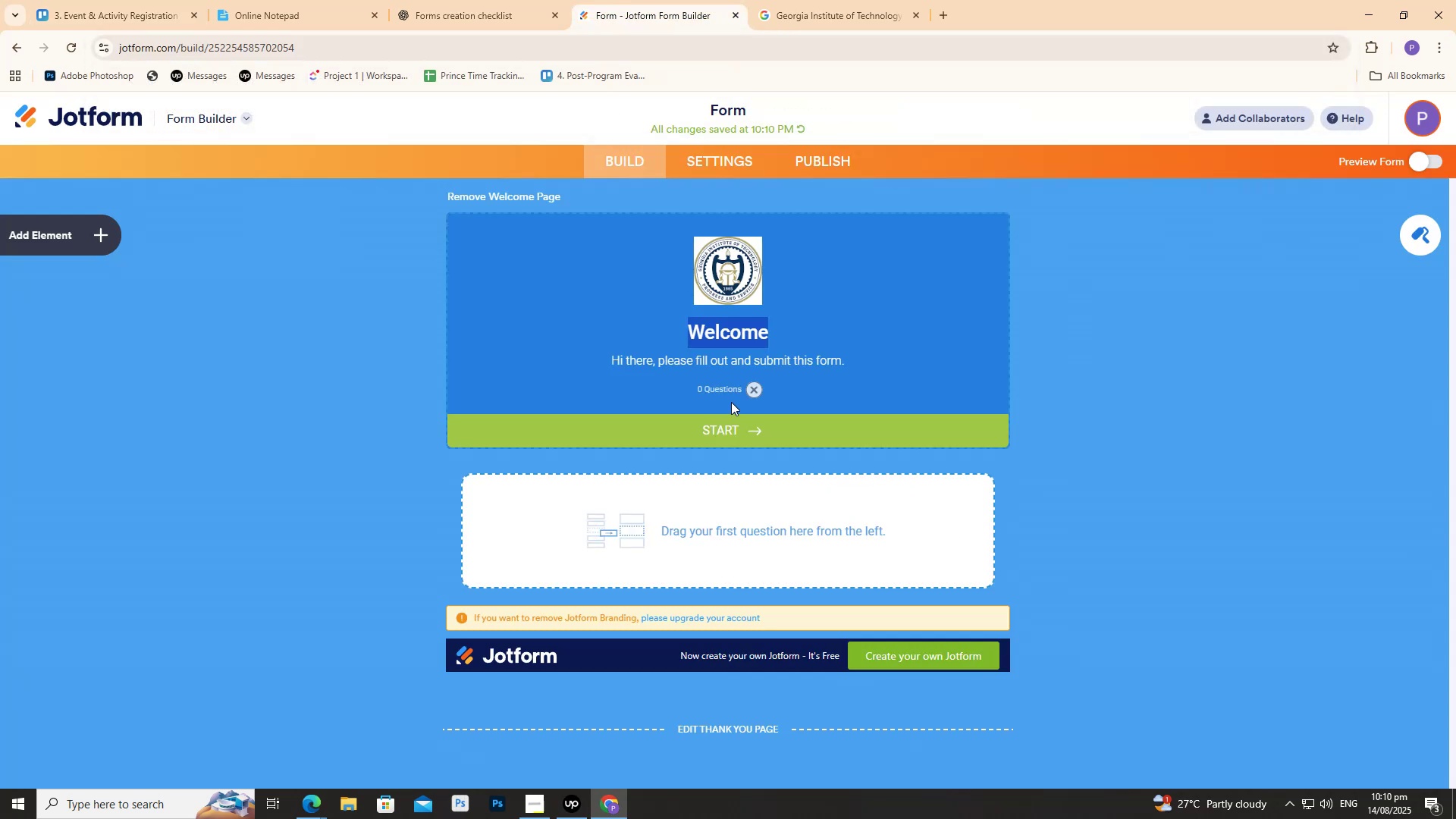 
key(Control+V)
 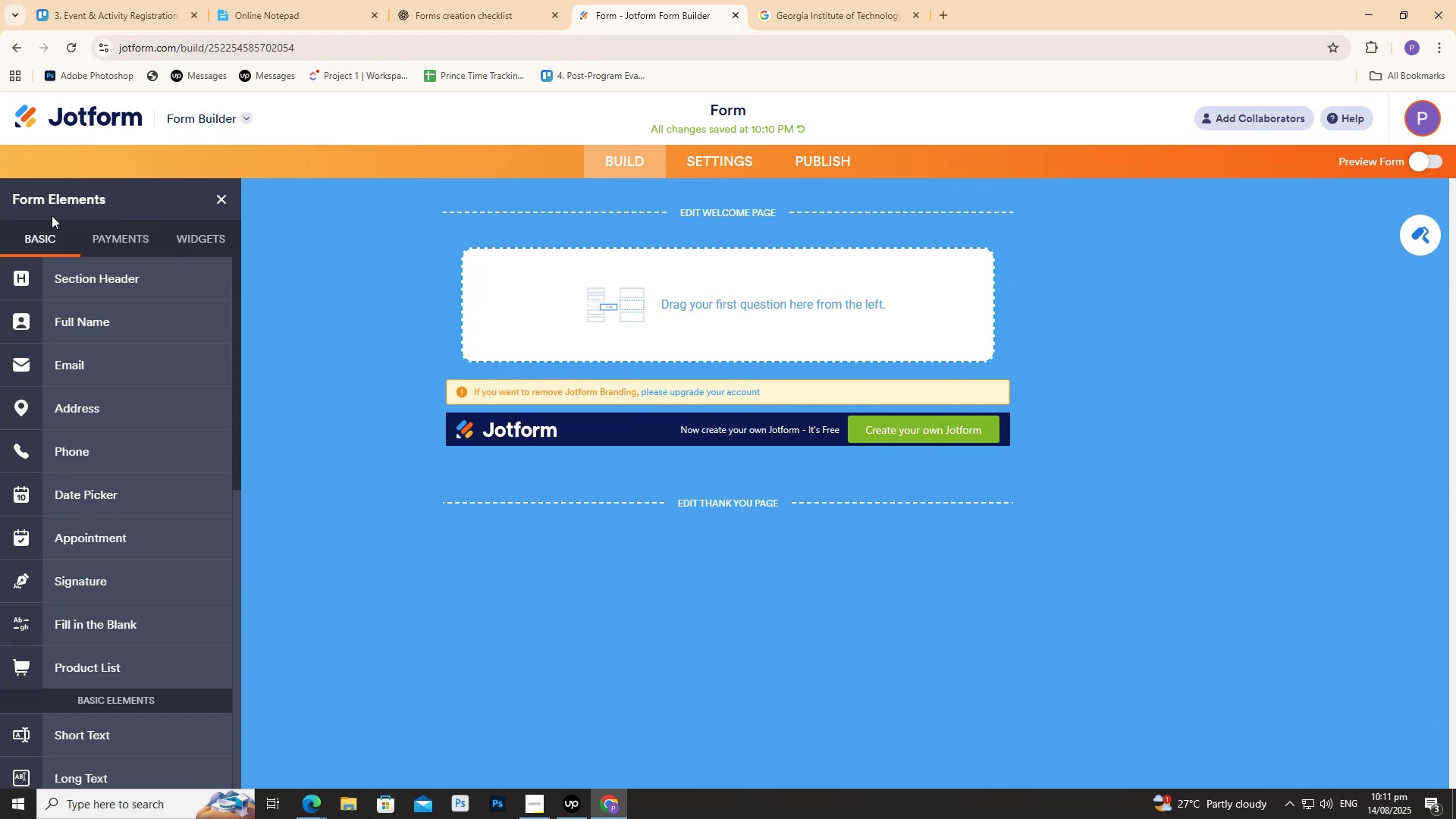 
wait(29.63)
 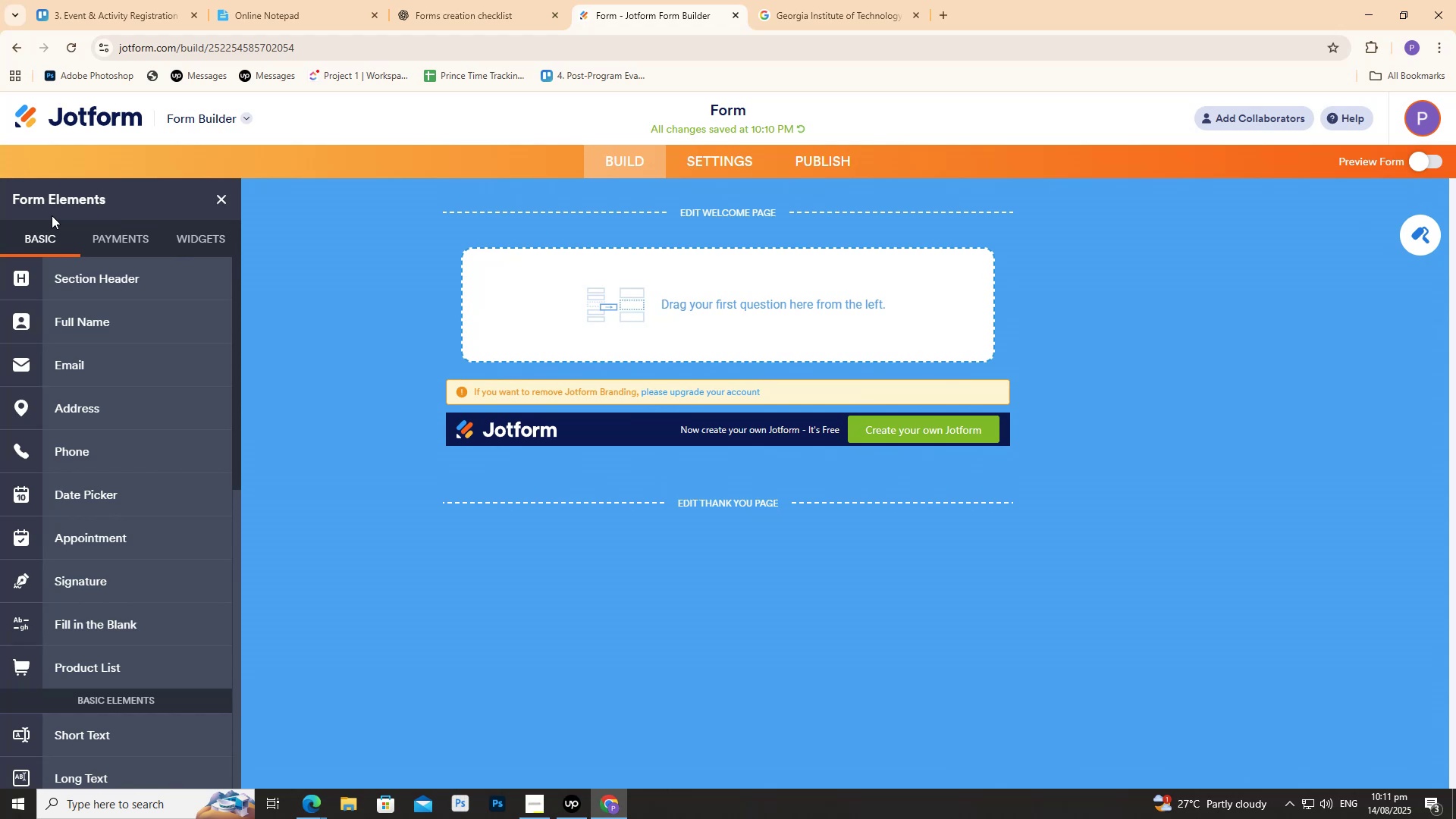 
double_click([617, 0])
 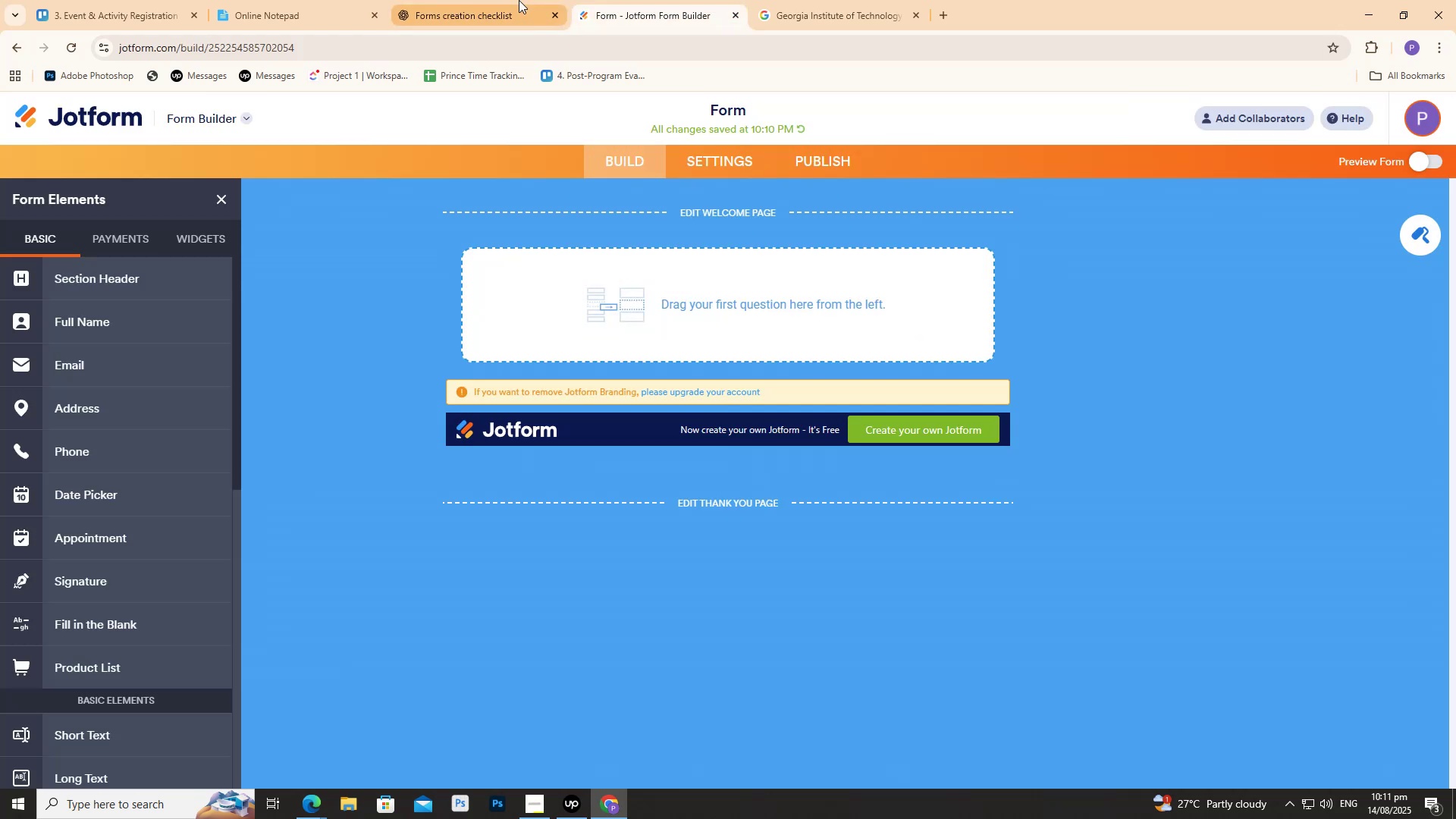 
triple_click([518, 0])
 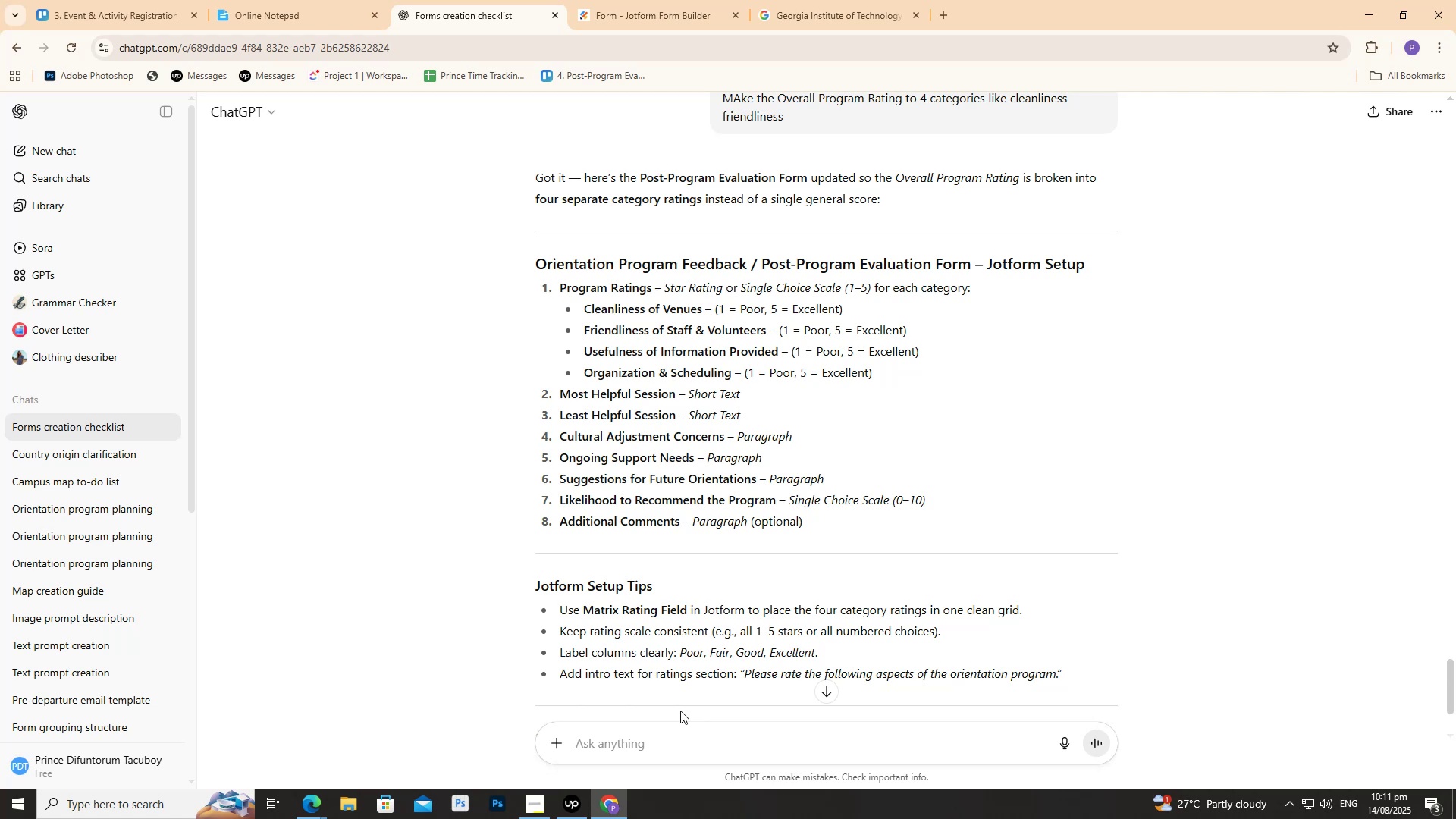 
wait(25.95)
 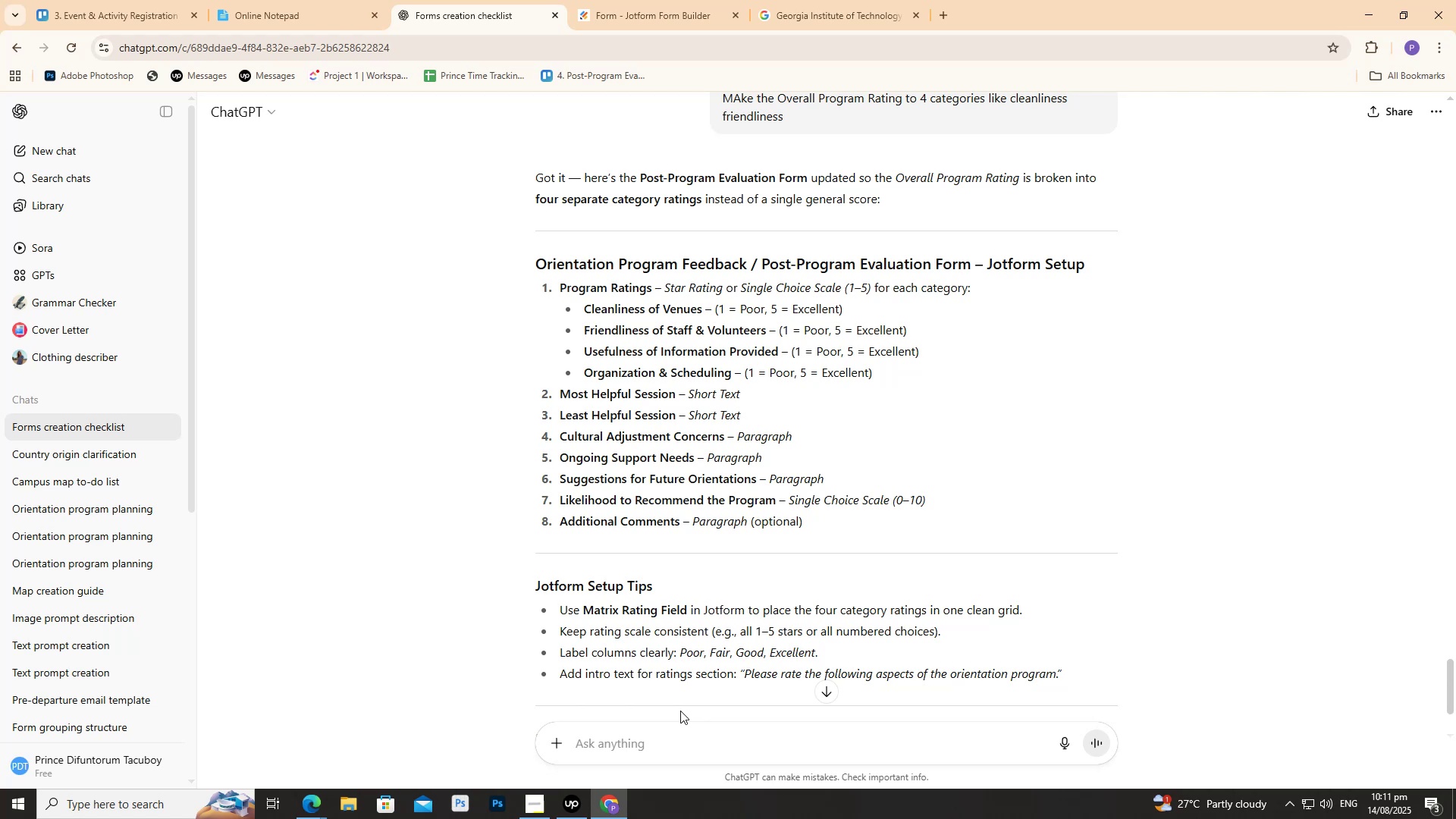 
left_click([337, 0])
 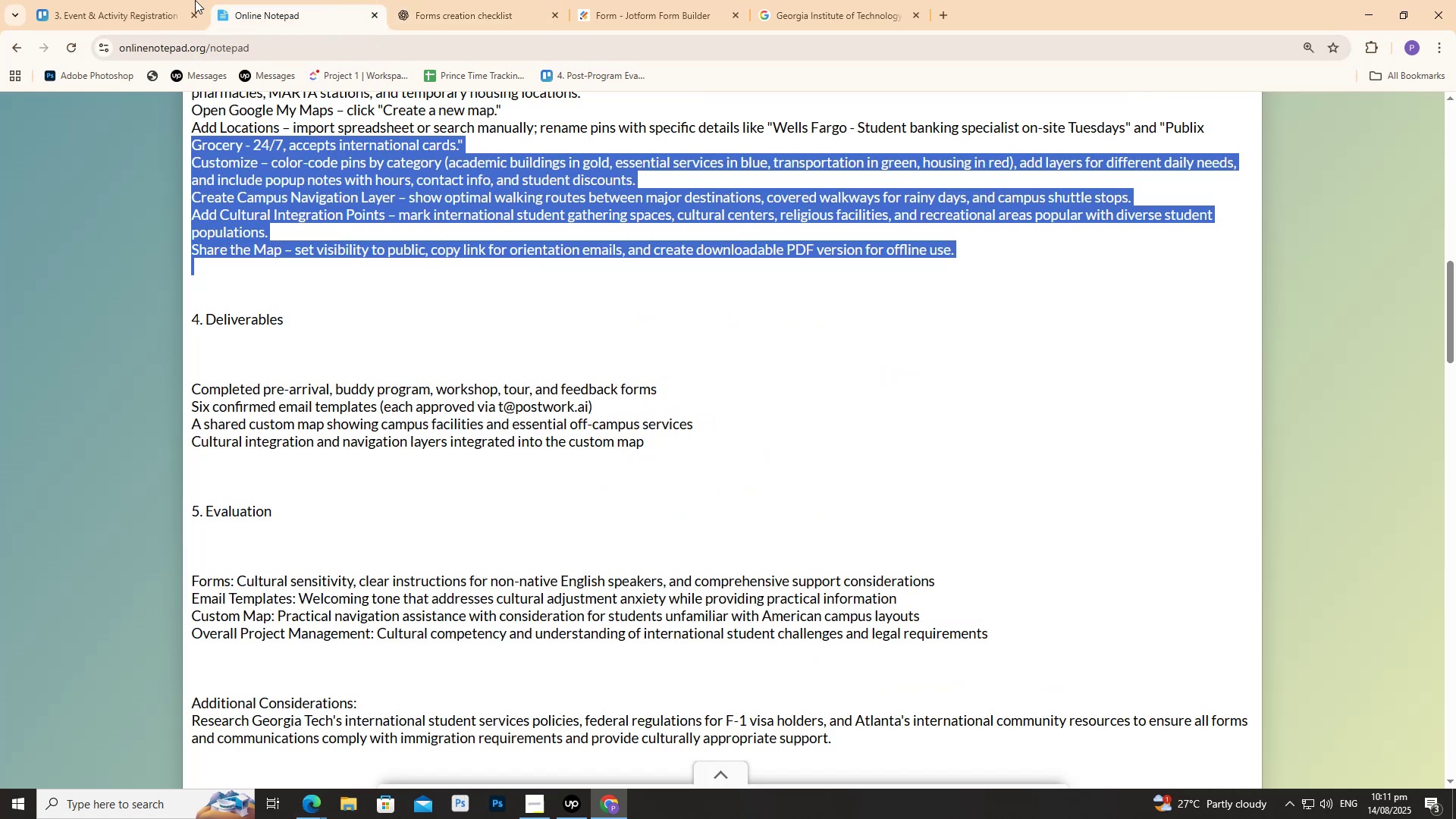 
left_click([121, 0])
 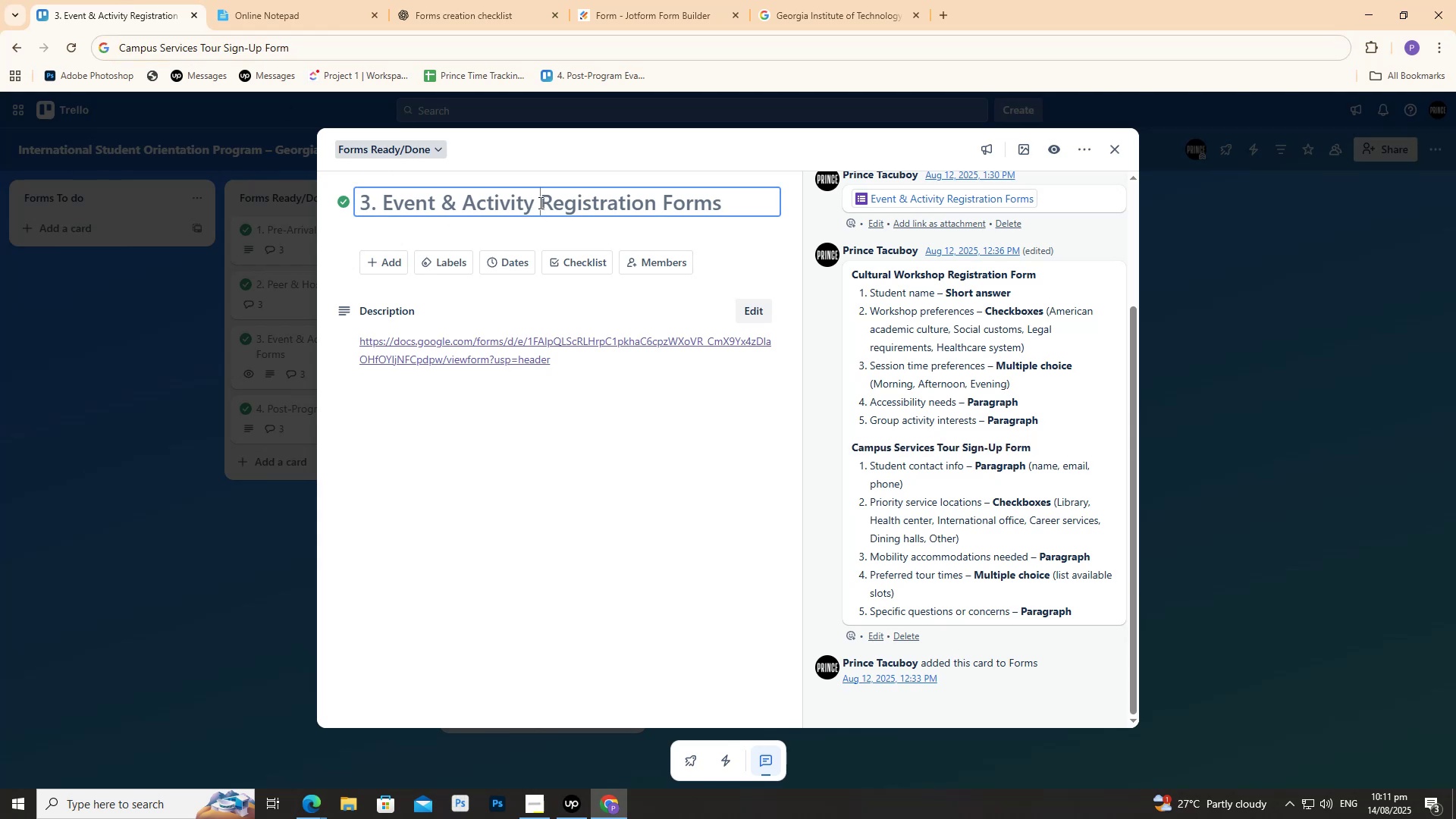 
double_click([539, 202])
 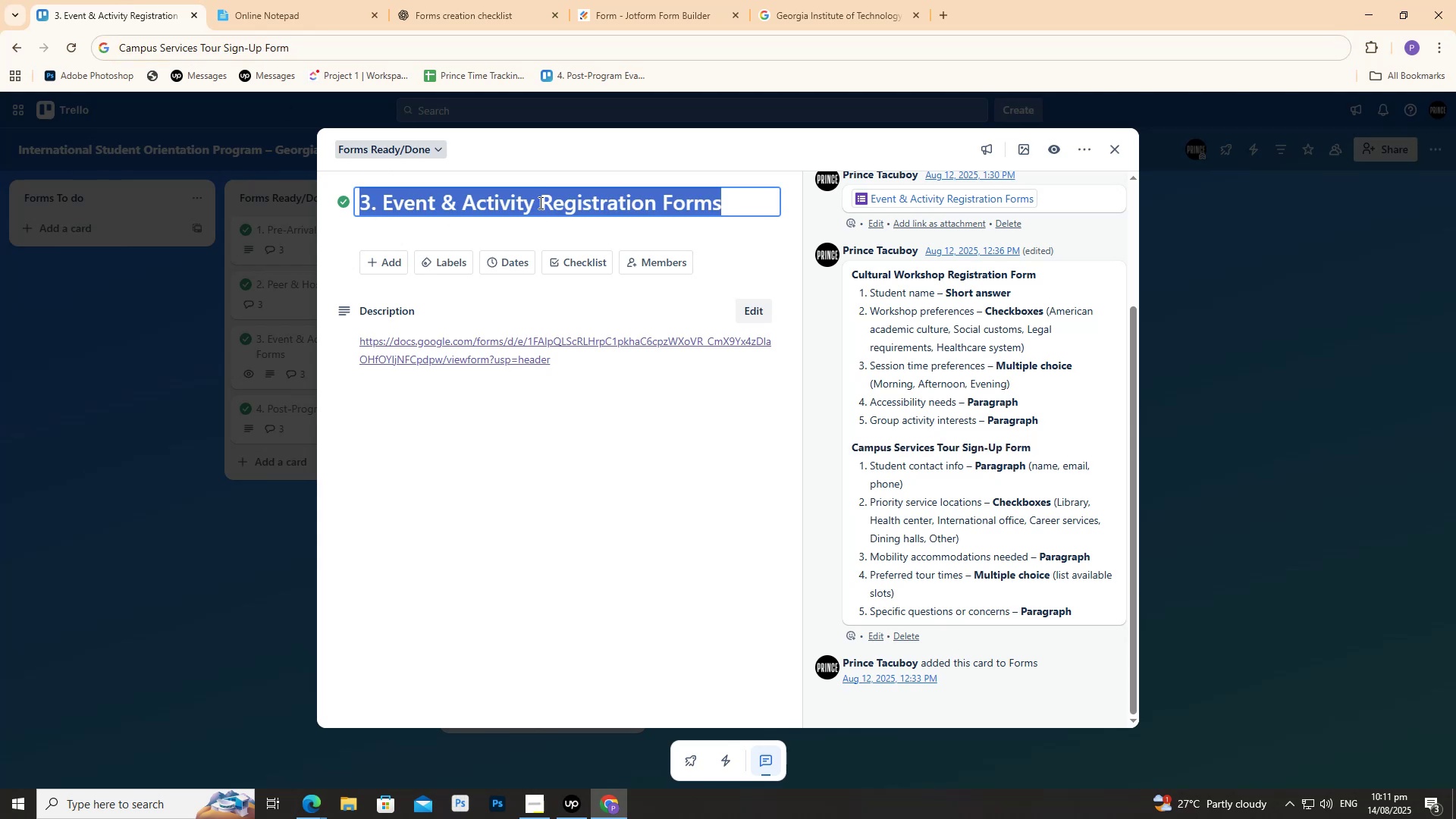 
triple_click([539, 202])
 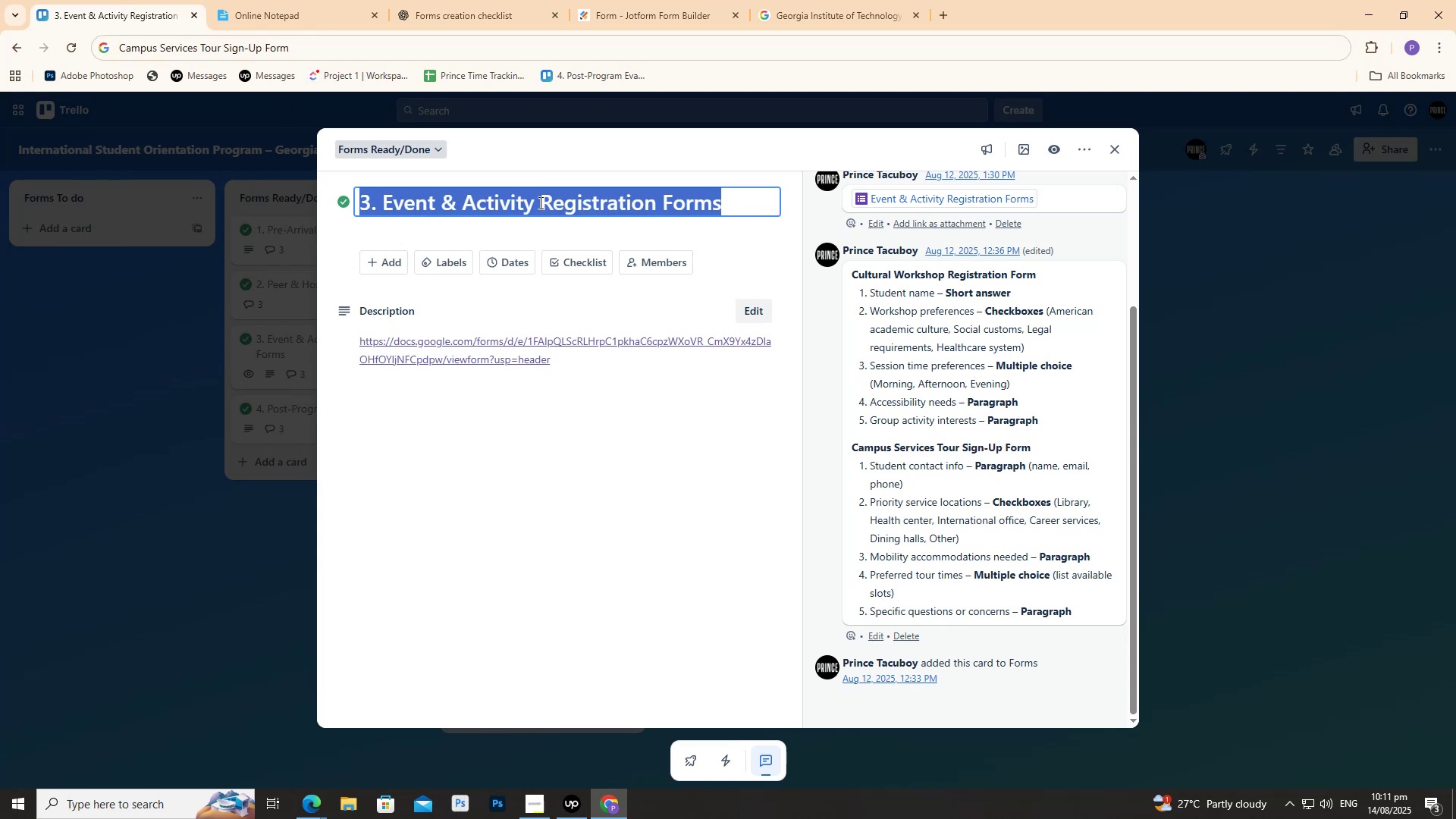 
key(Control+ControlLeft)
 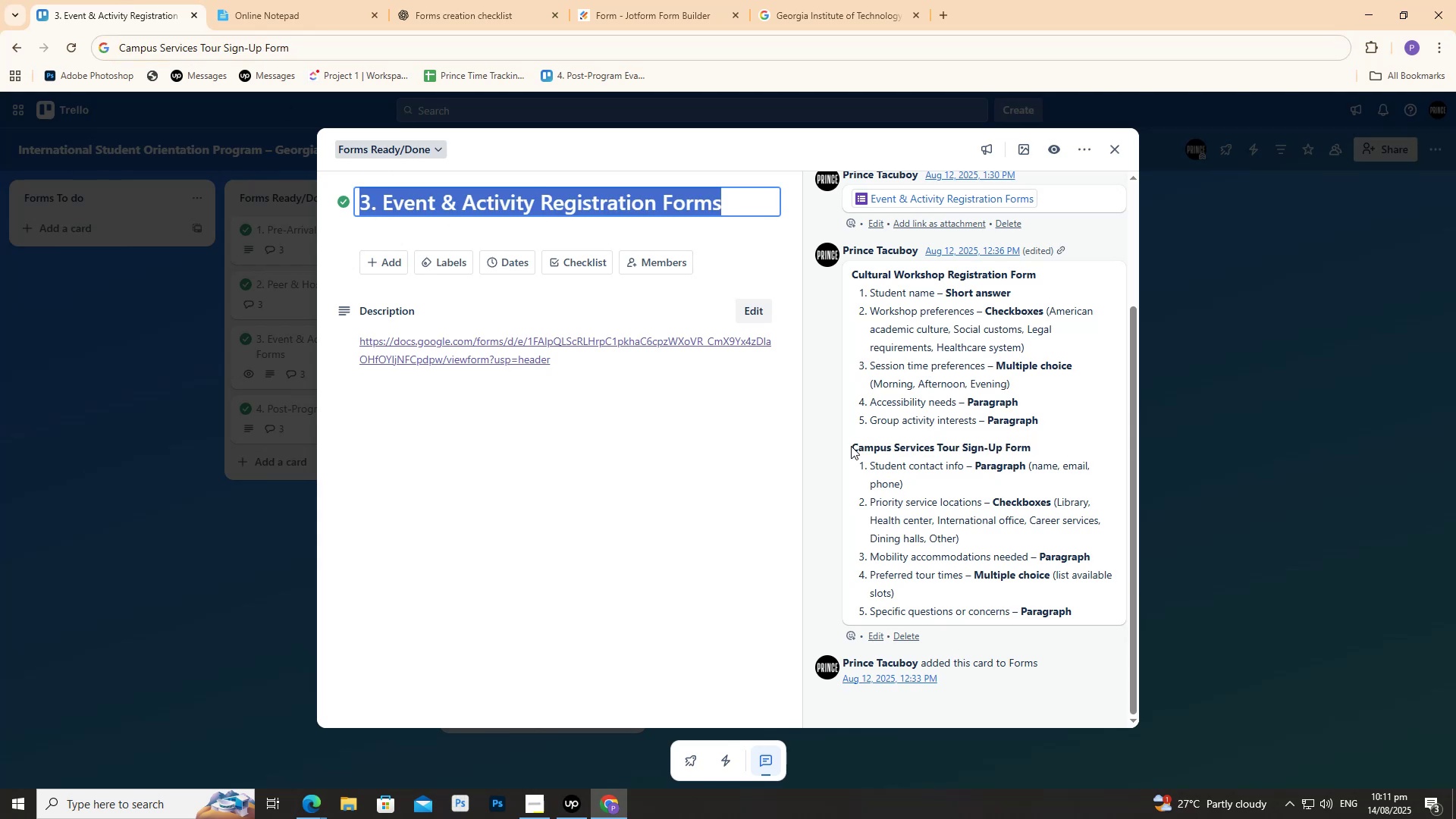 
key(Control+C)
 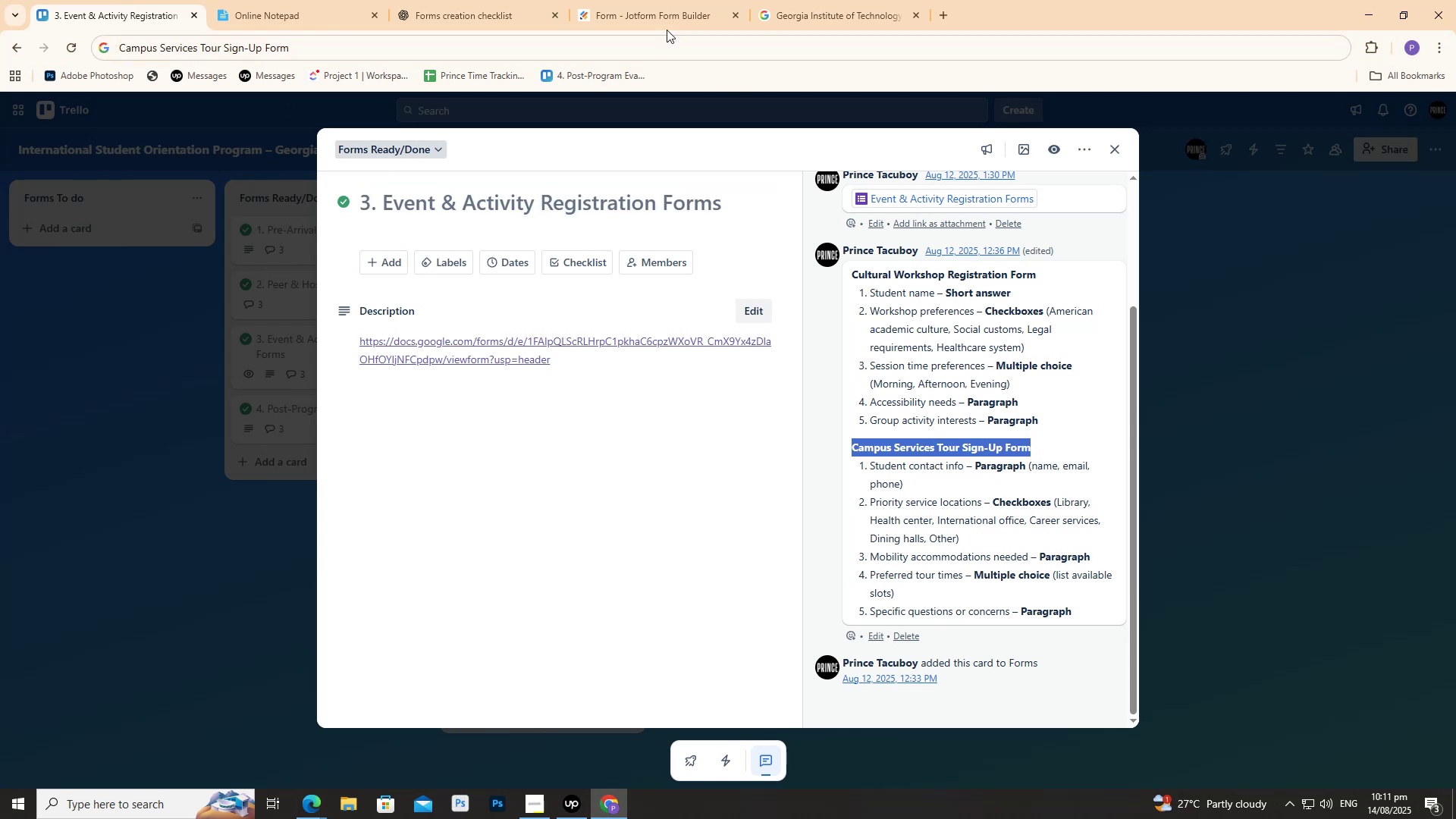 
key(Control+C)
 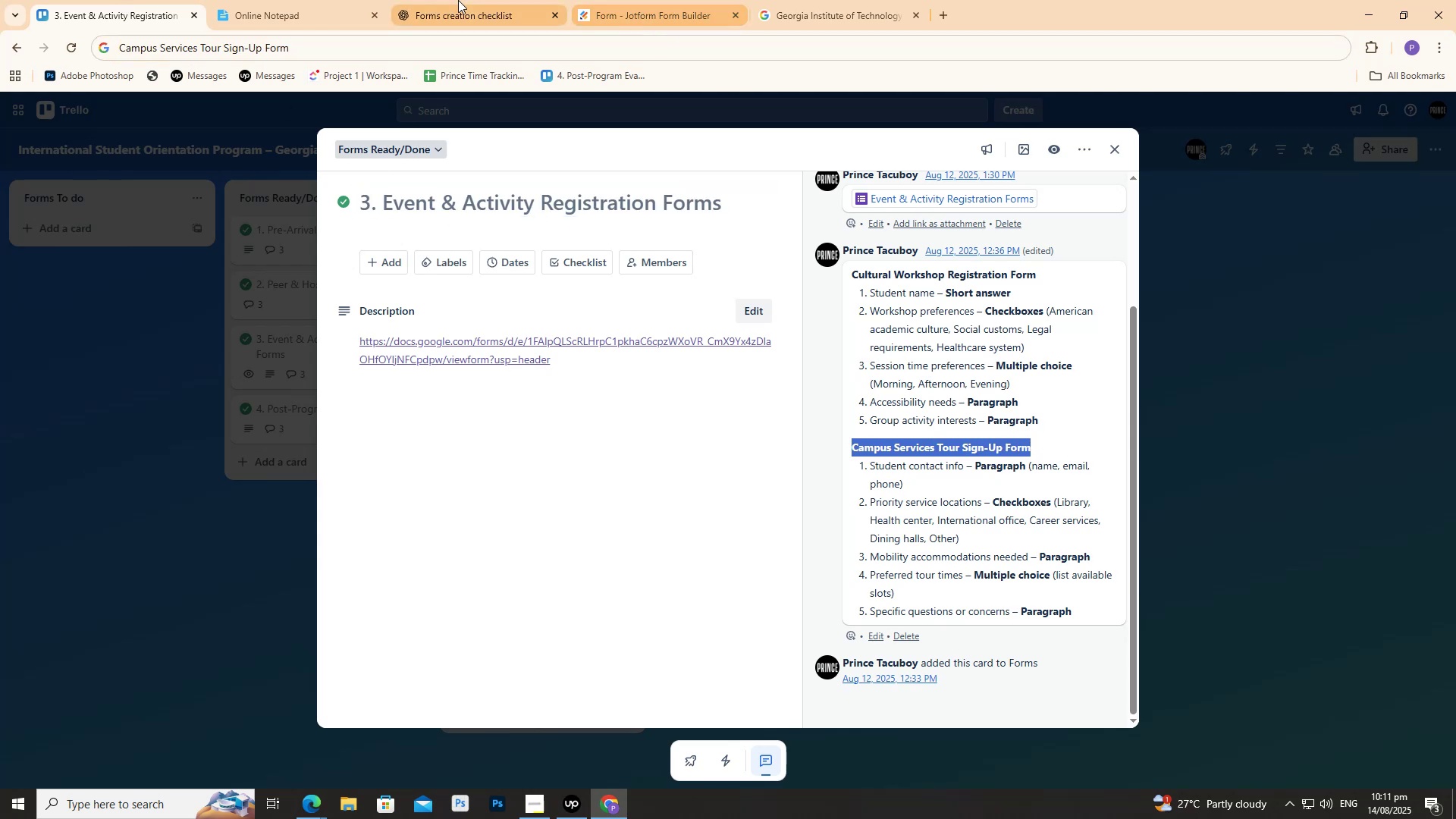 
left_click([458, 0])
 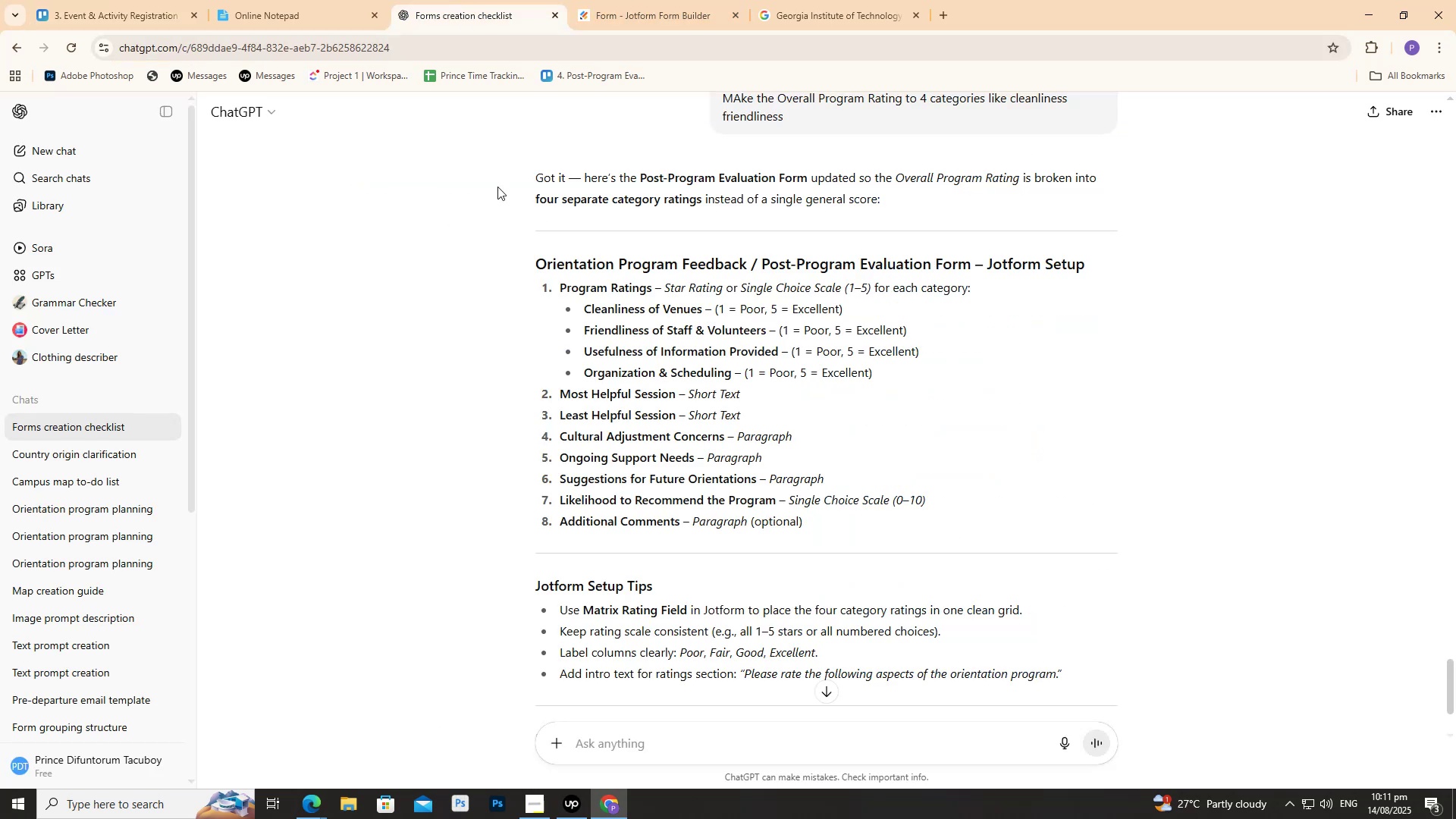 
scroll: coordinate [423, 566], scroll_direction: down, amount: 12.0
 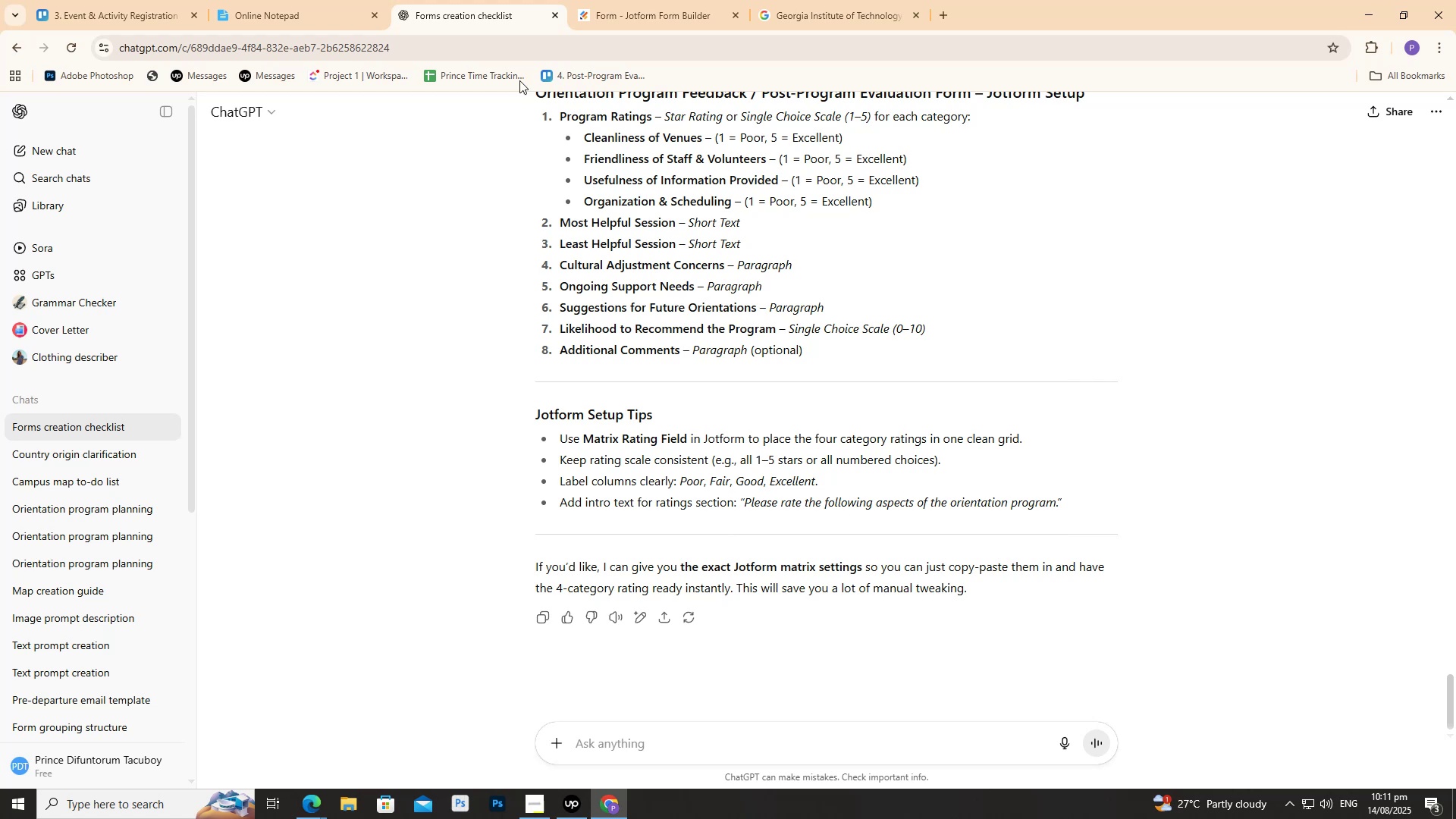 
left_click([620, 0])
 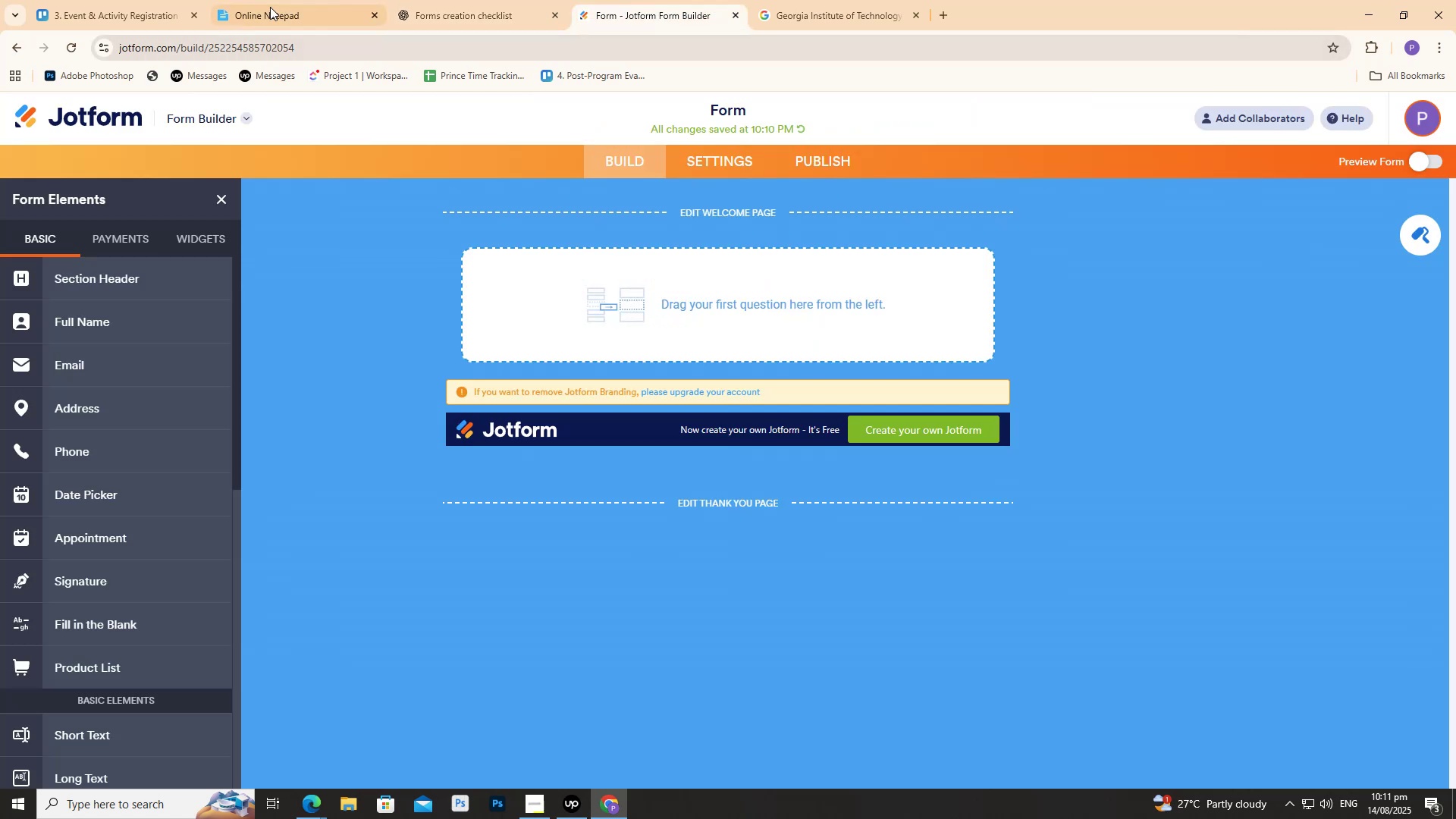 
left_click([263, 0])
 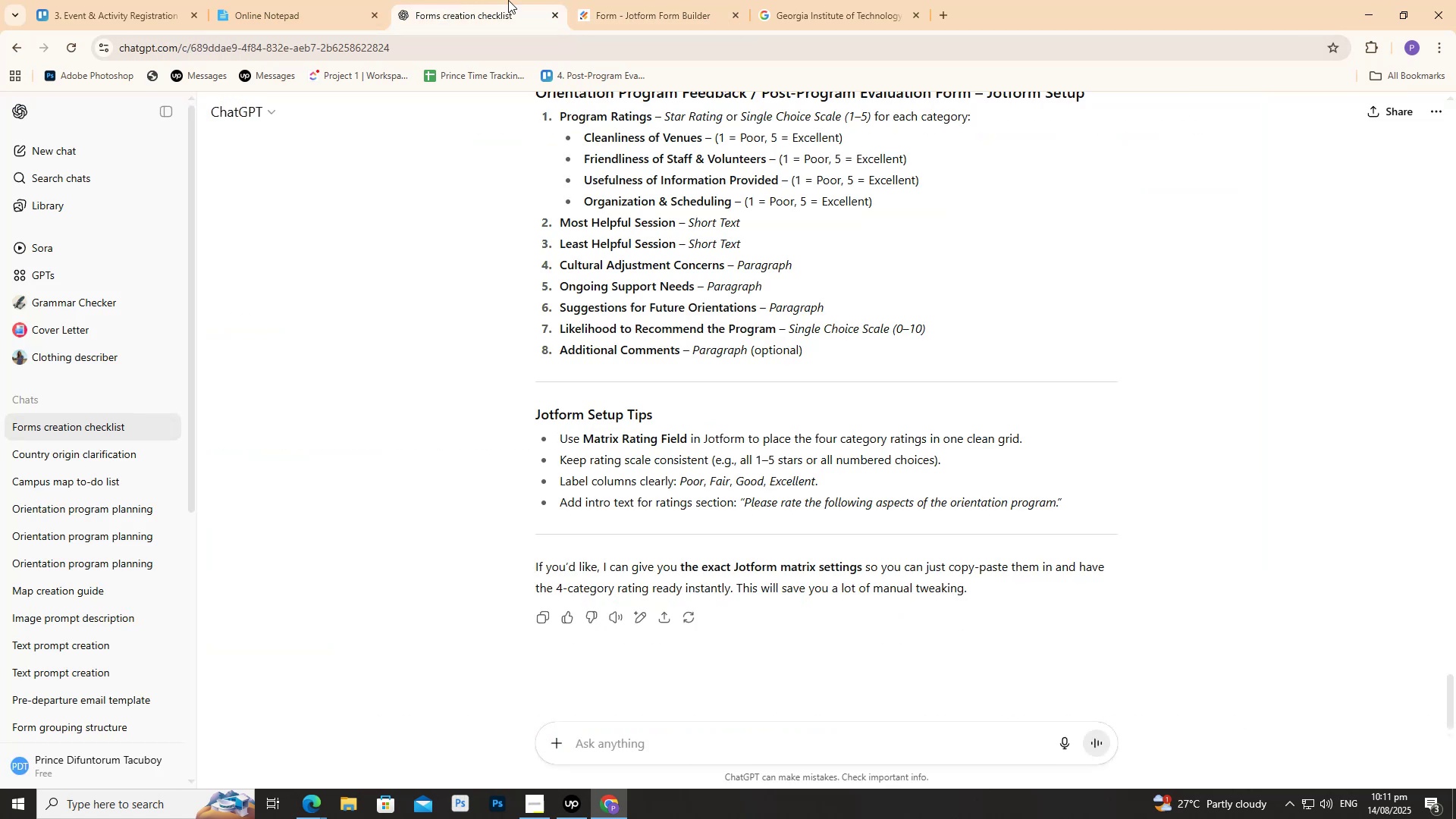 
double_click([632, 0])
 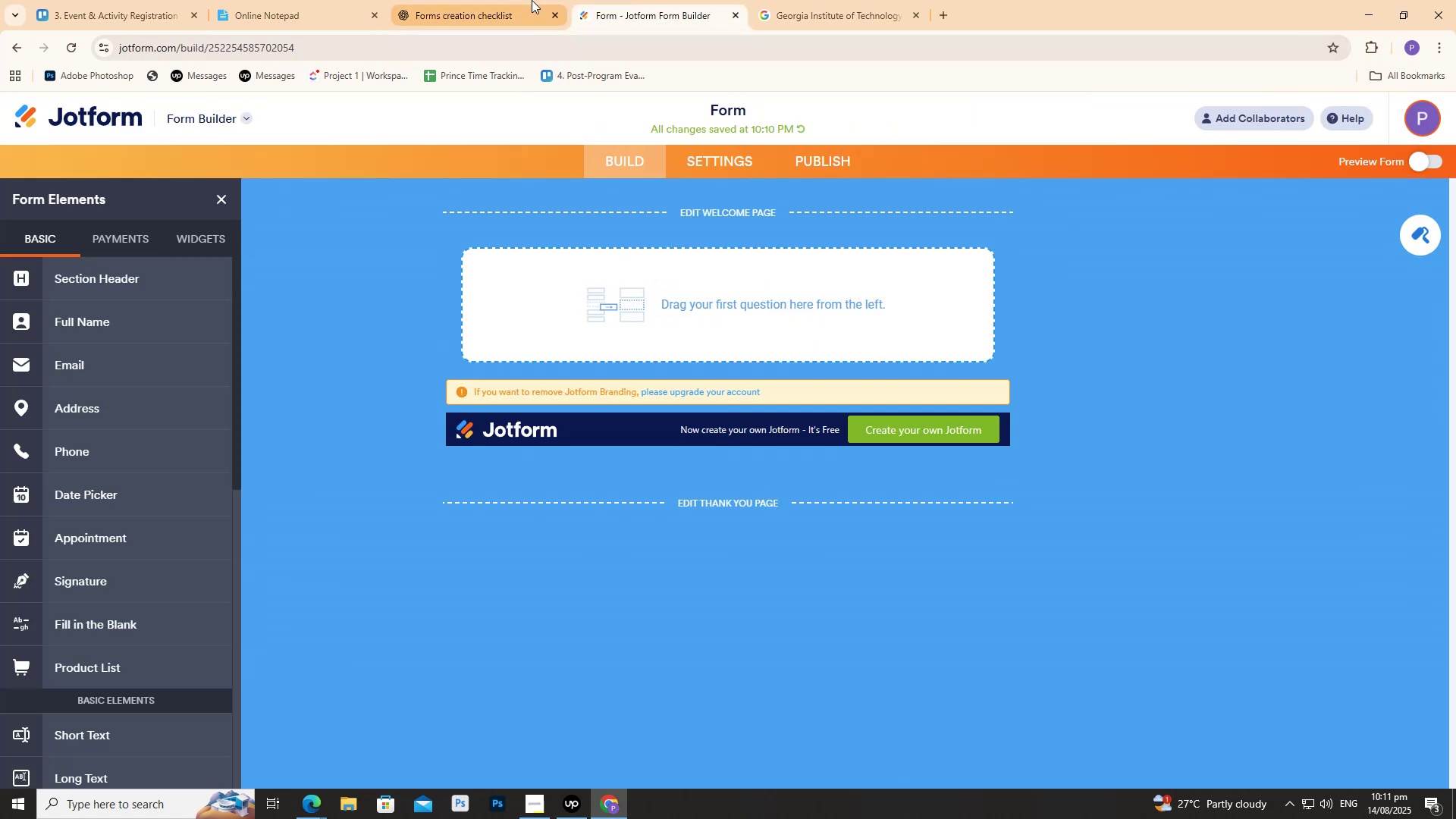 
left_click([532, 0])
 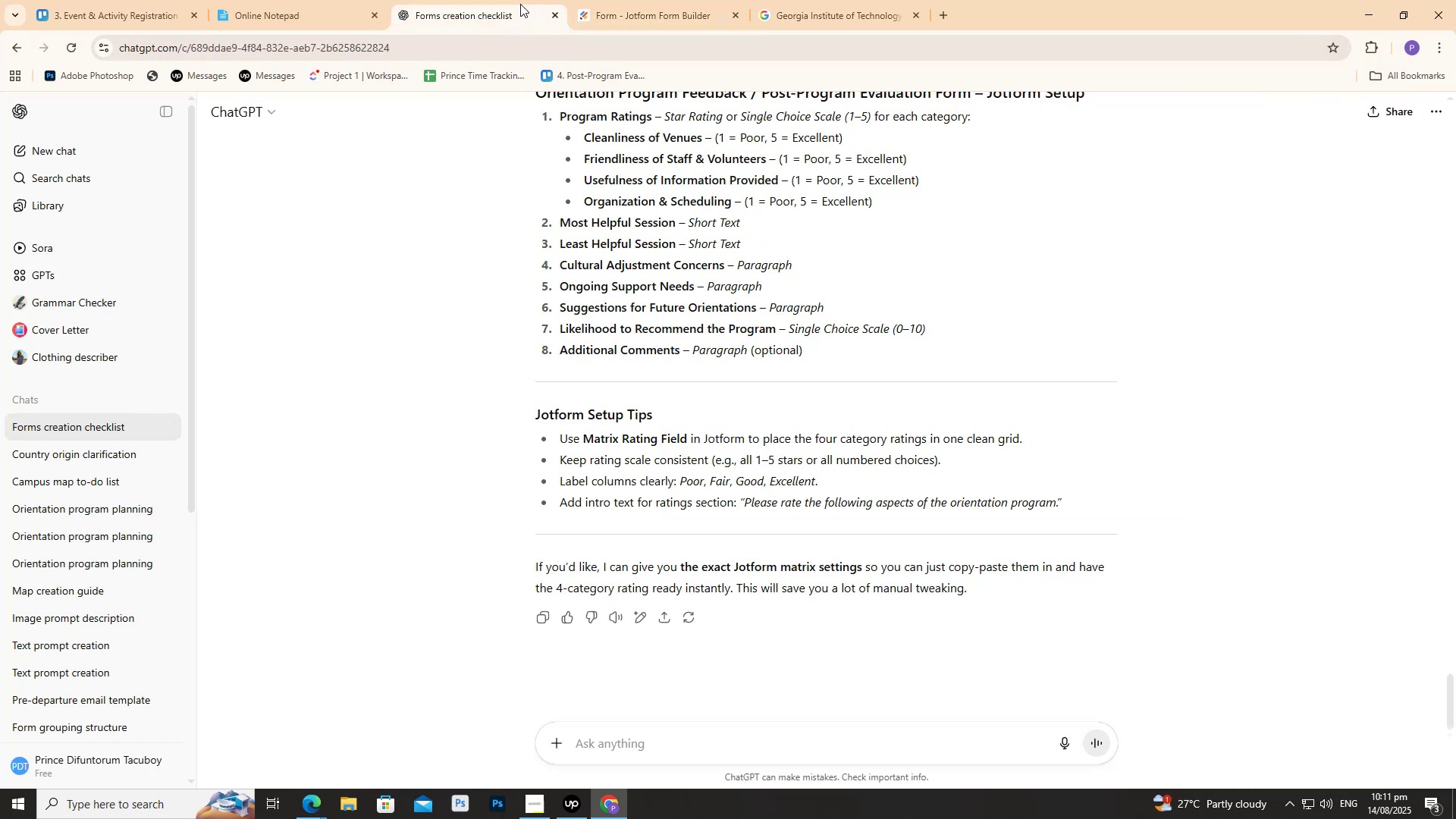 
wait(9.48)
 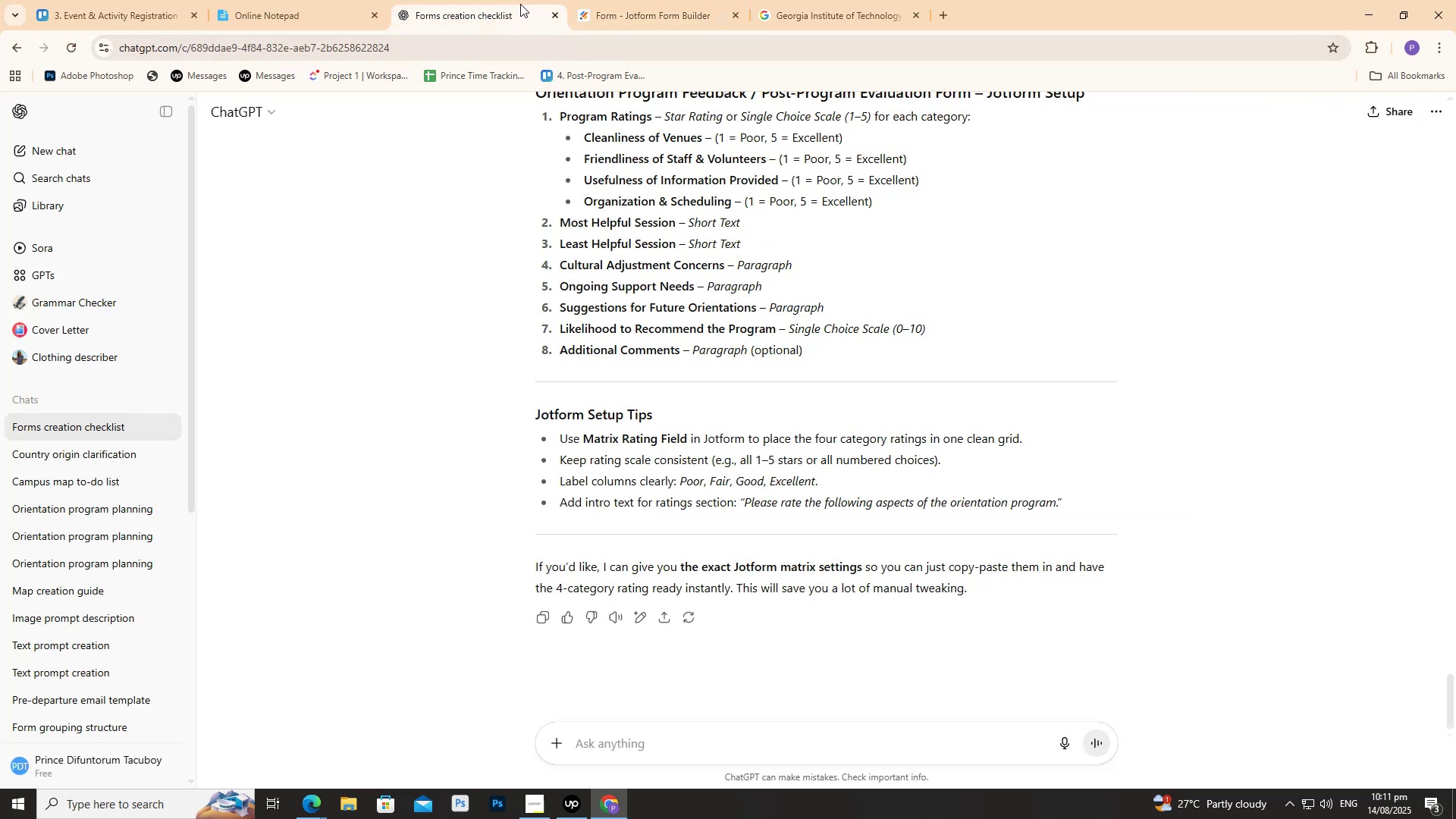 
left_click([659, 732])
 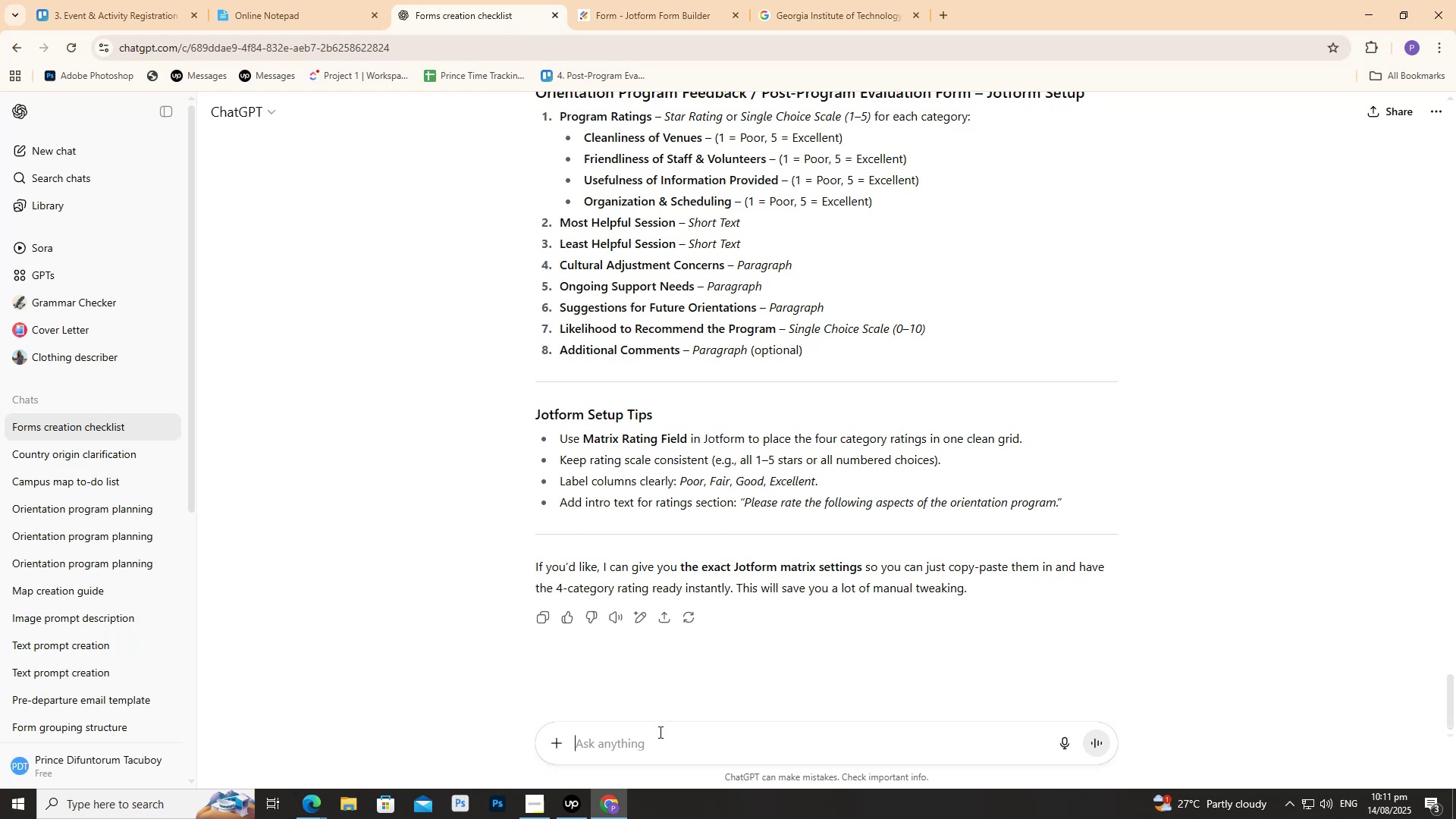 
key(Control+V)
 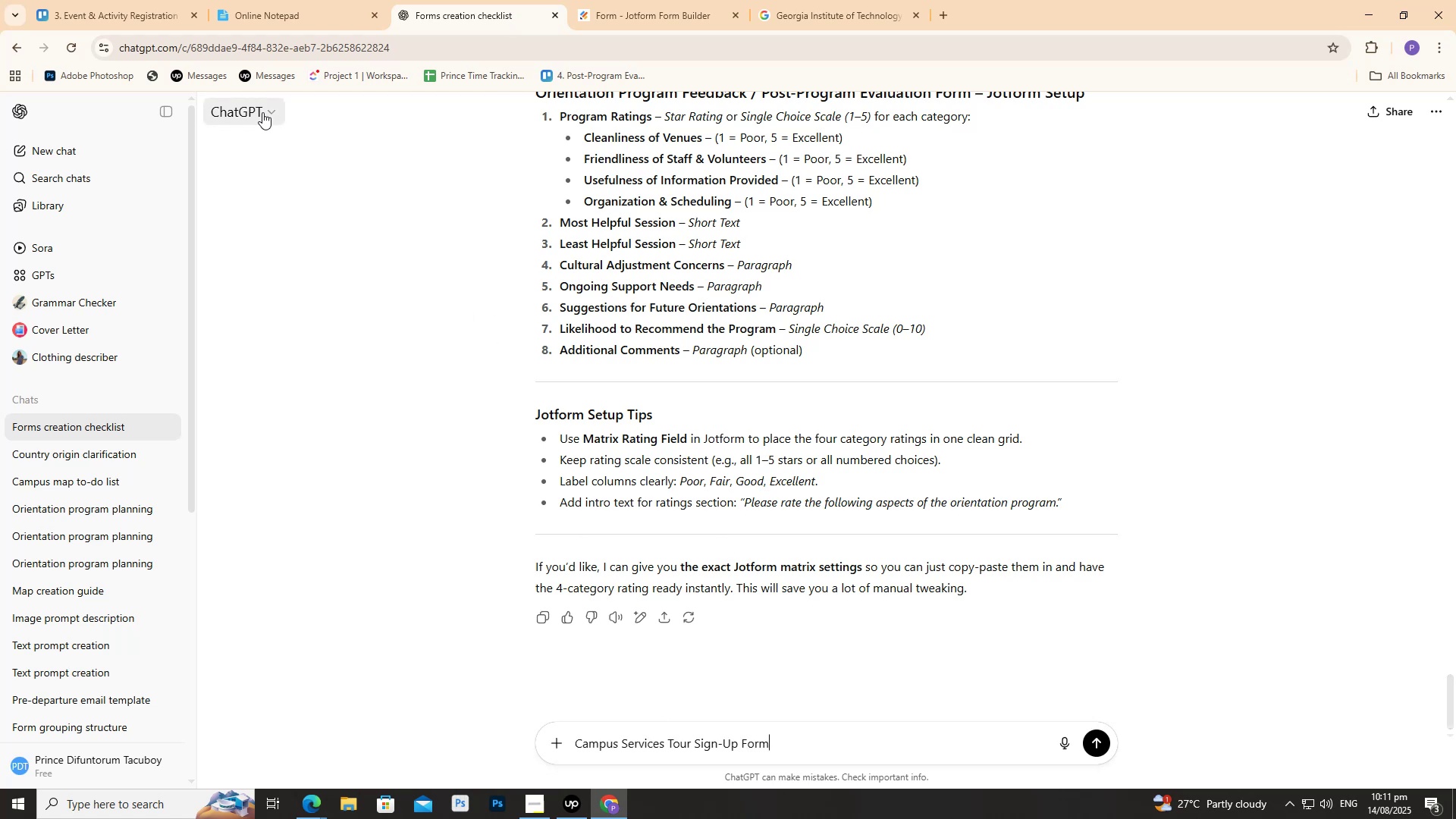 
left_click([158, 0])
 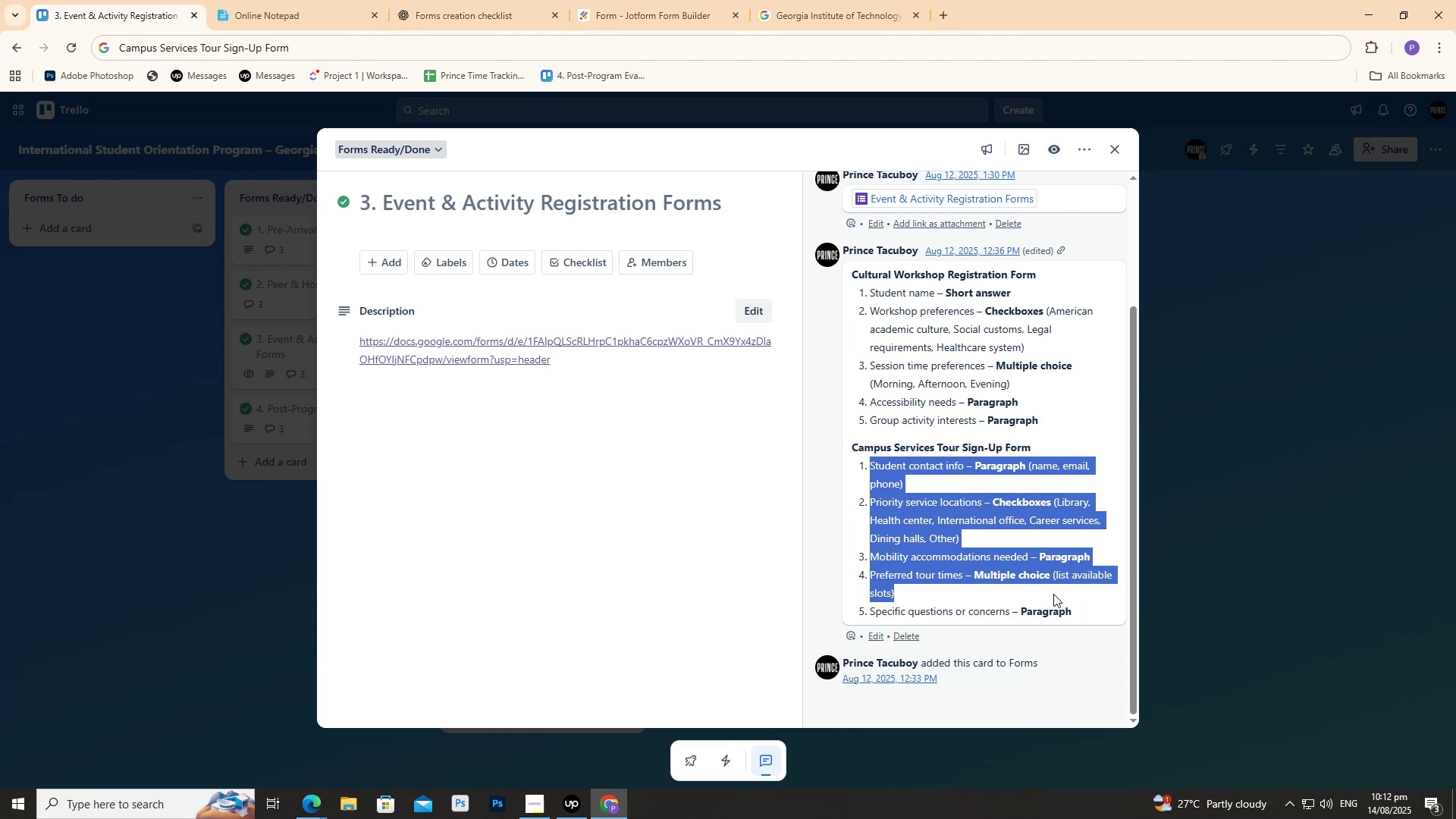 
wait(6.99)
 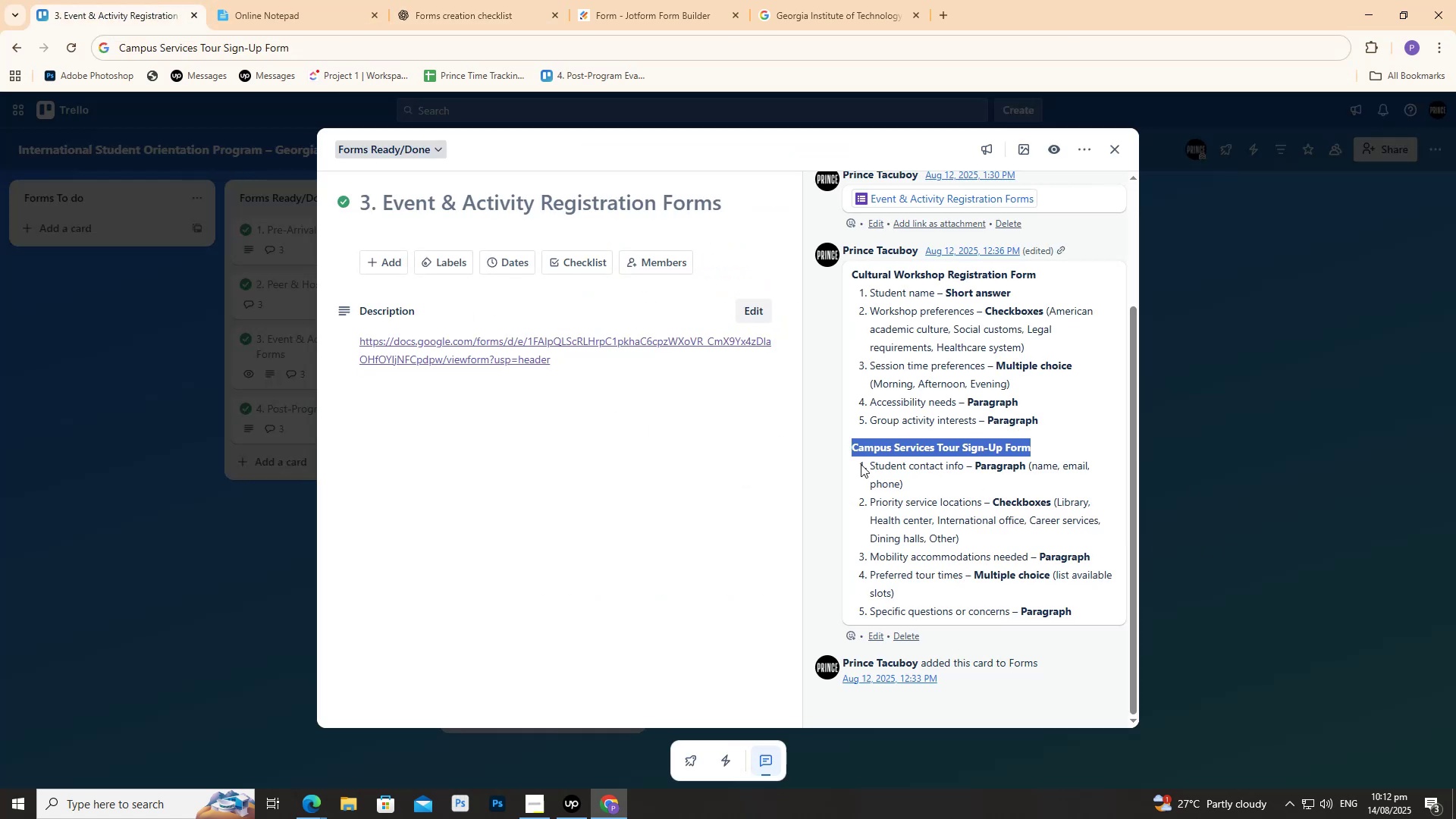 
left_click([616, 463])
 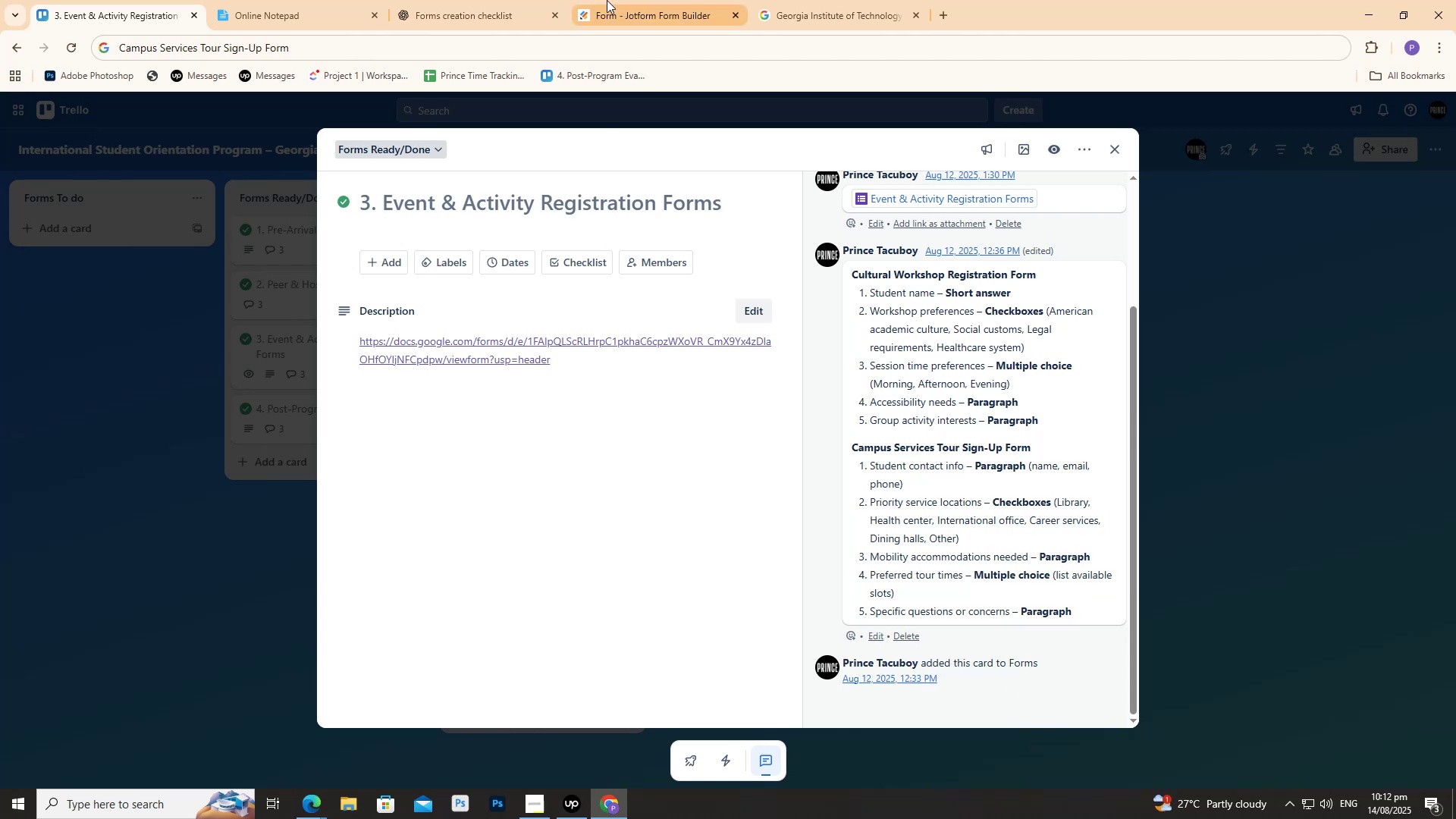 
left_click([497, 0])
 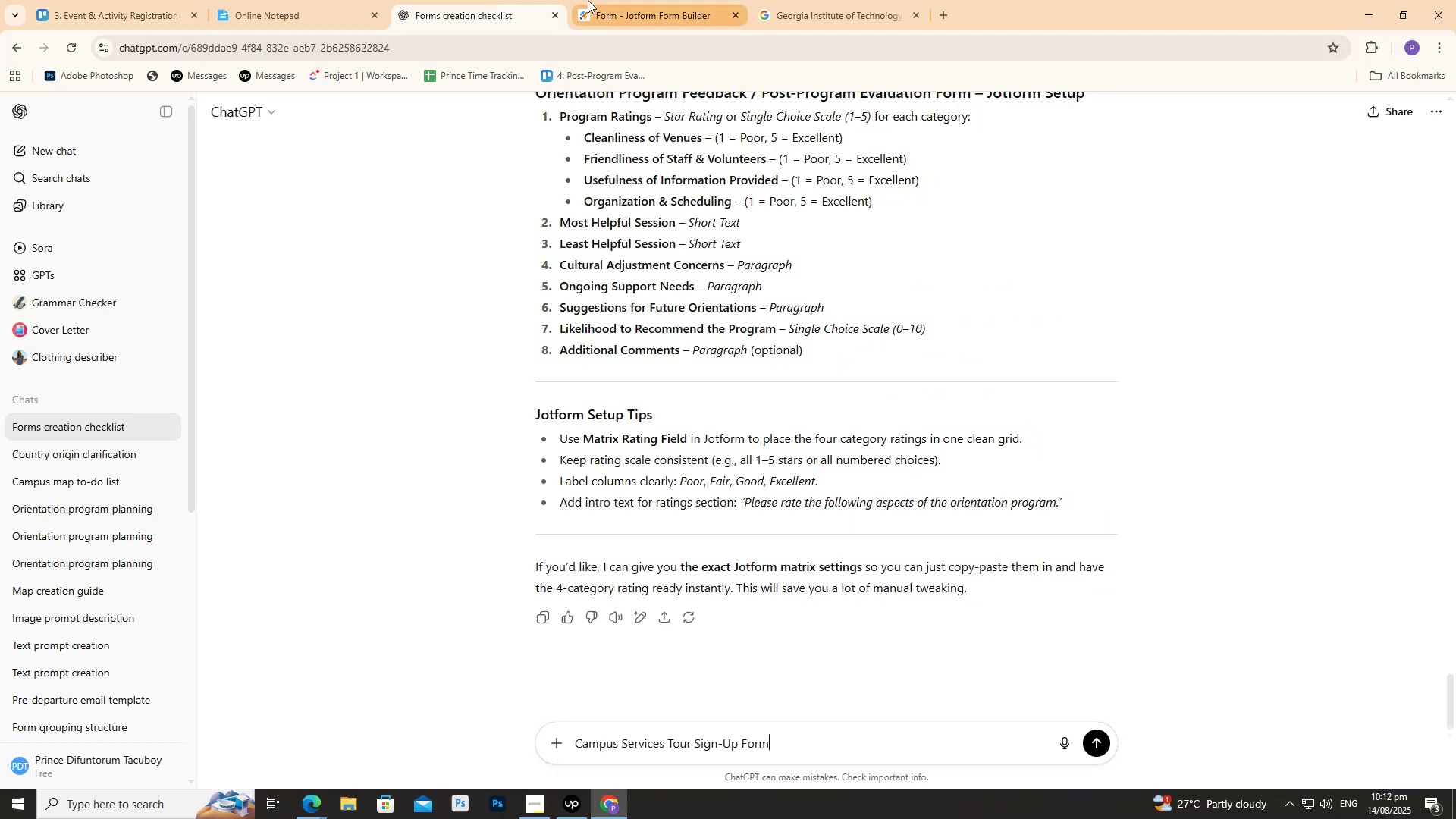 
double_click([588, 0])
 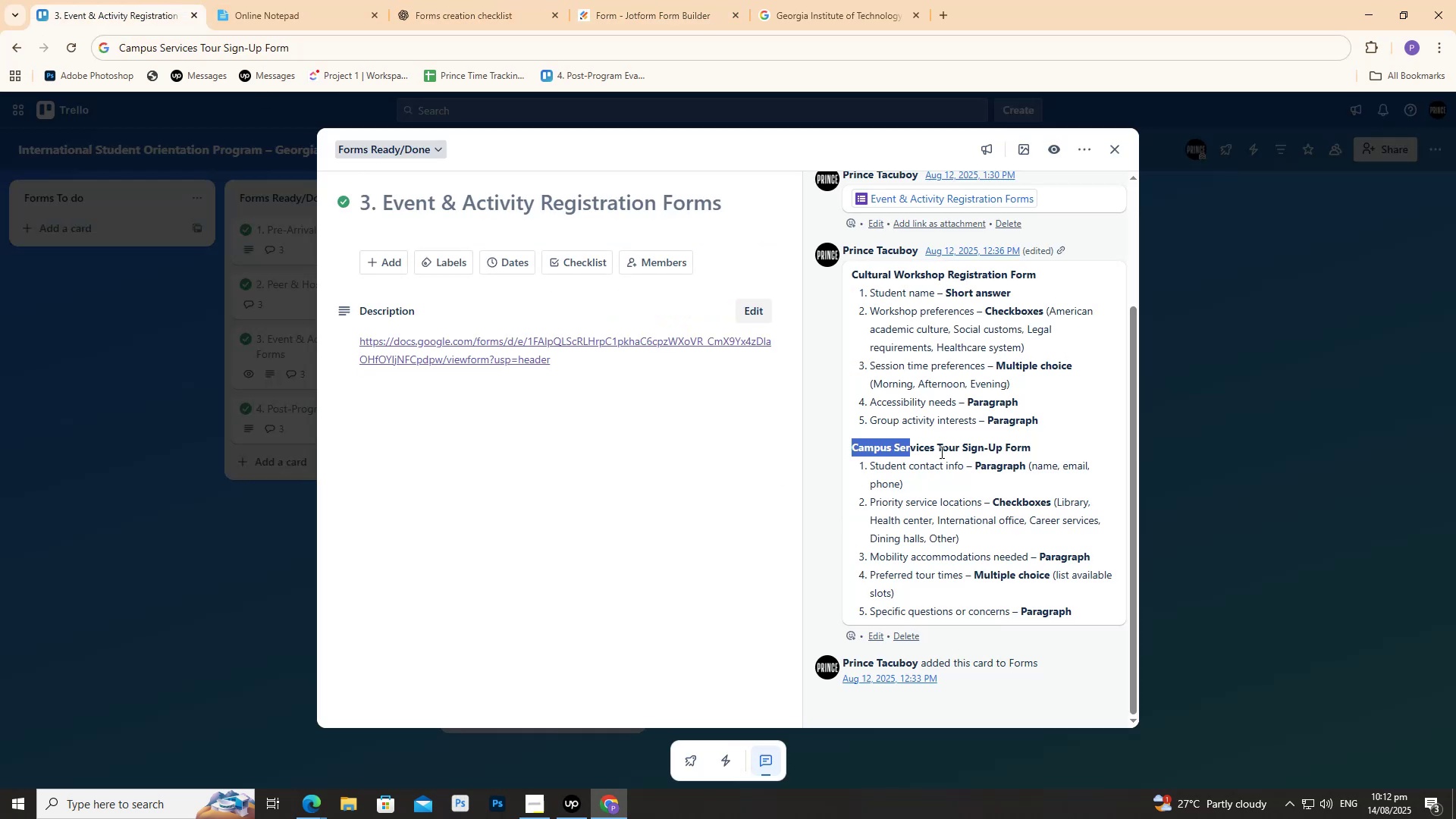 
wait(5.43)
 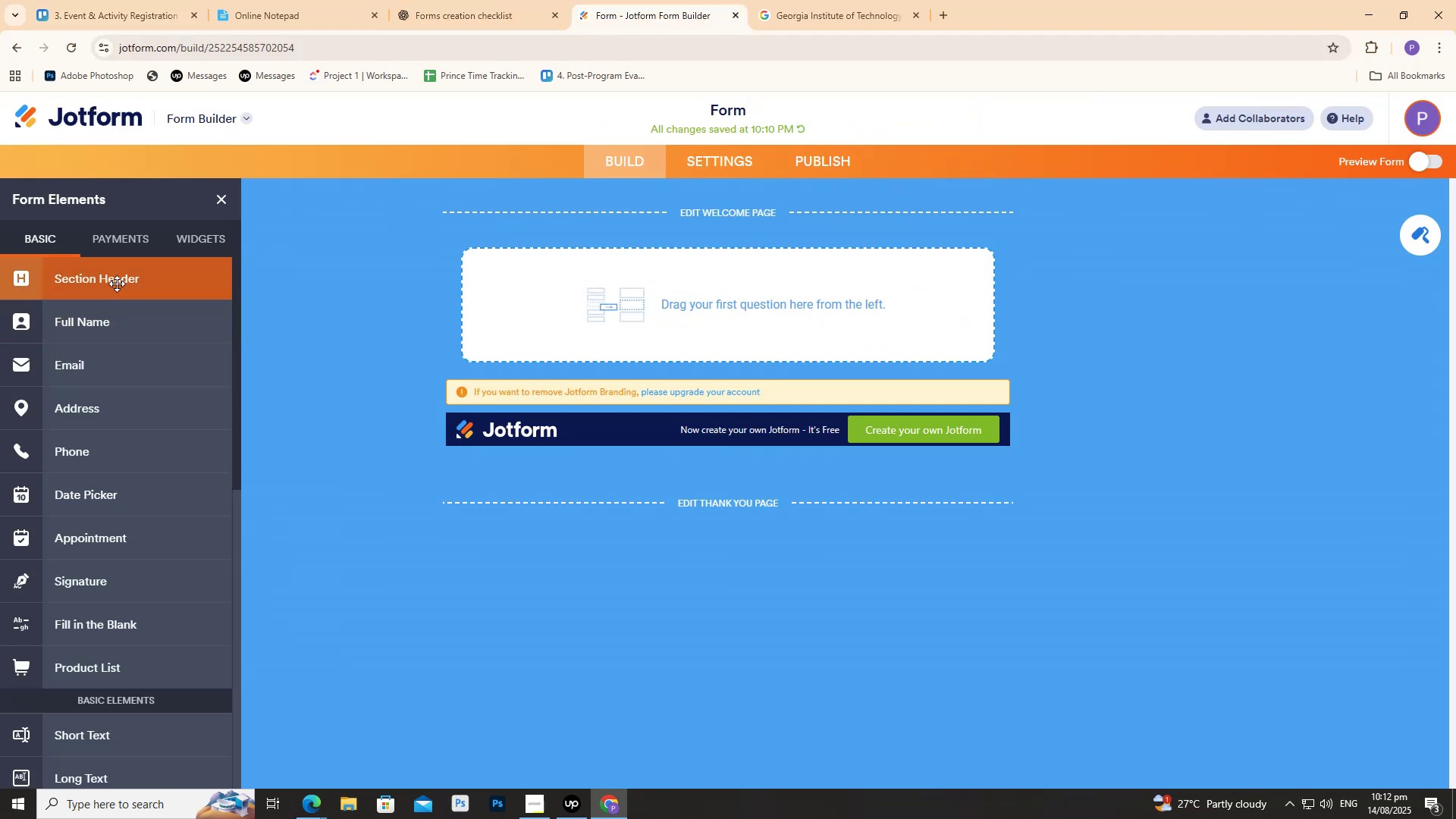 
left_click([431, 0])
 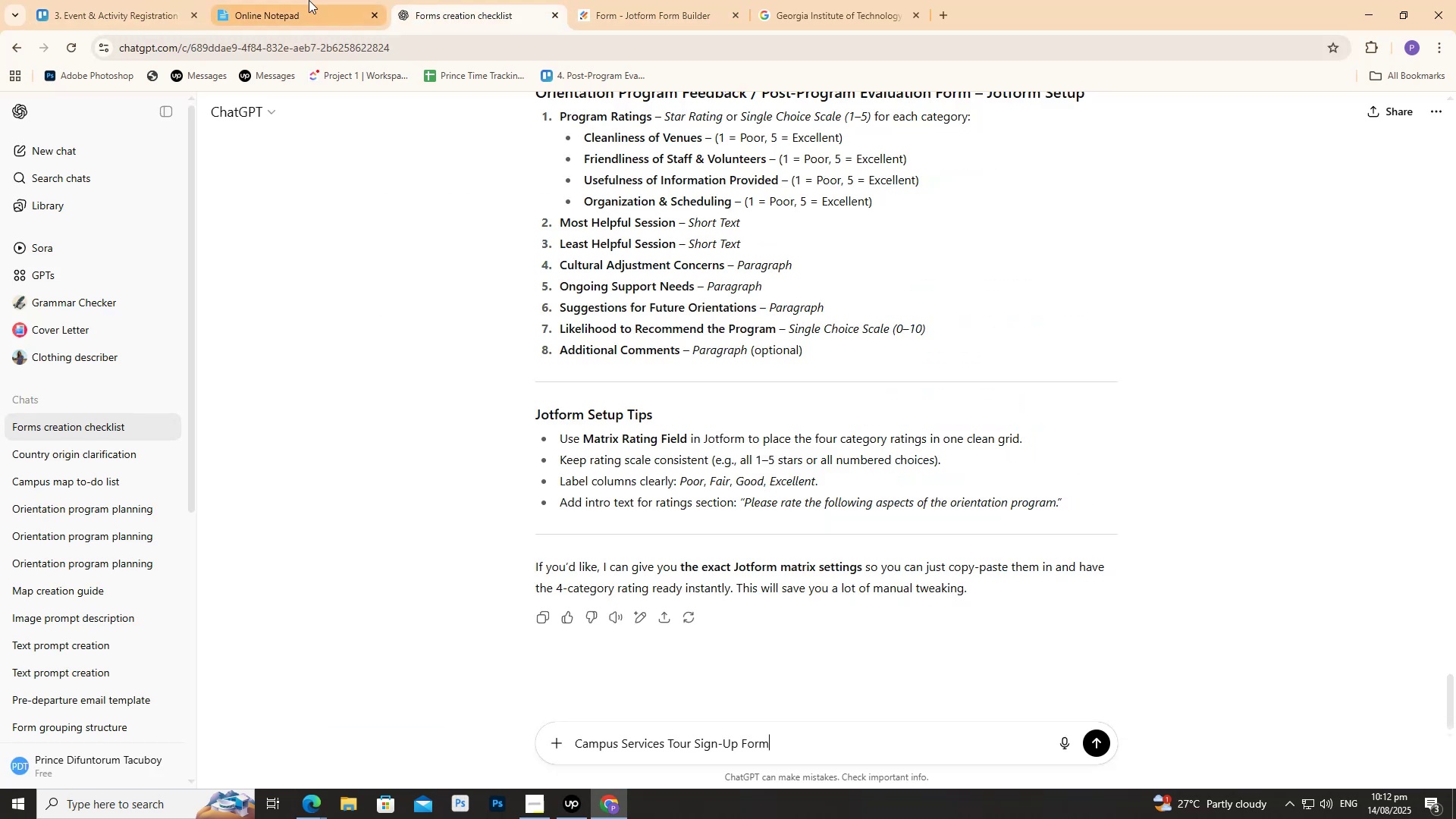 
double_click([309, 0])
 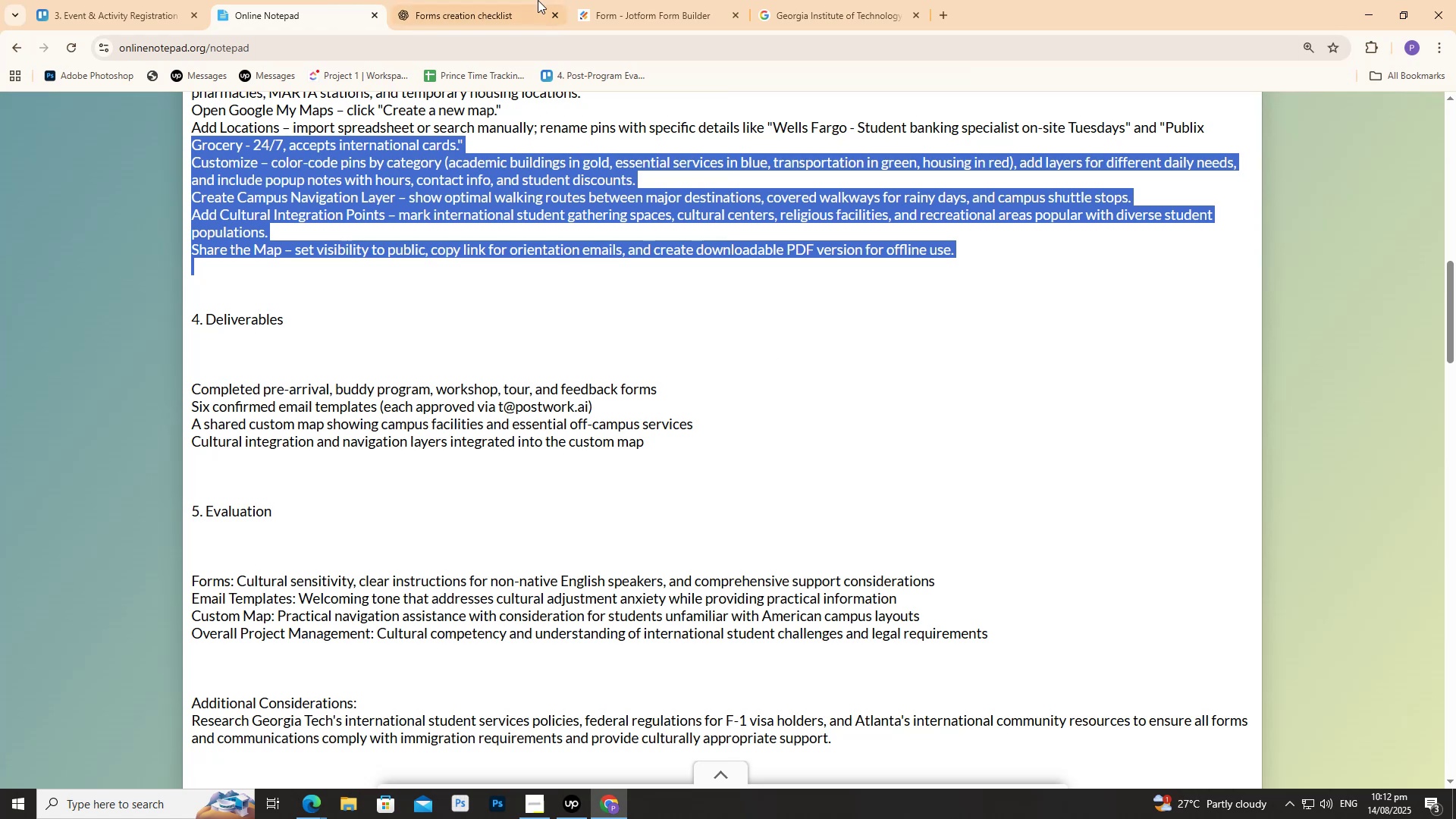 
left_click([532, 0])
 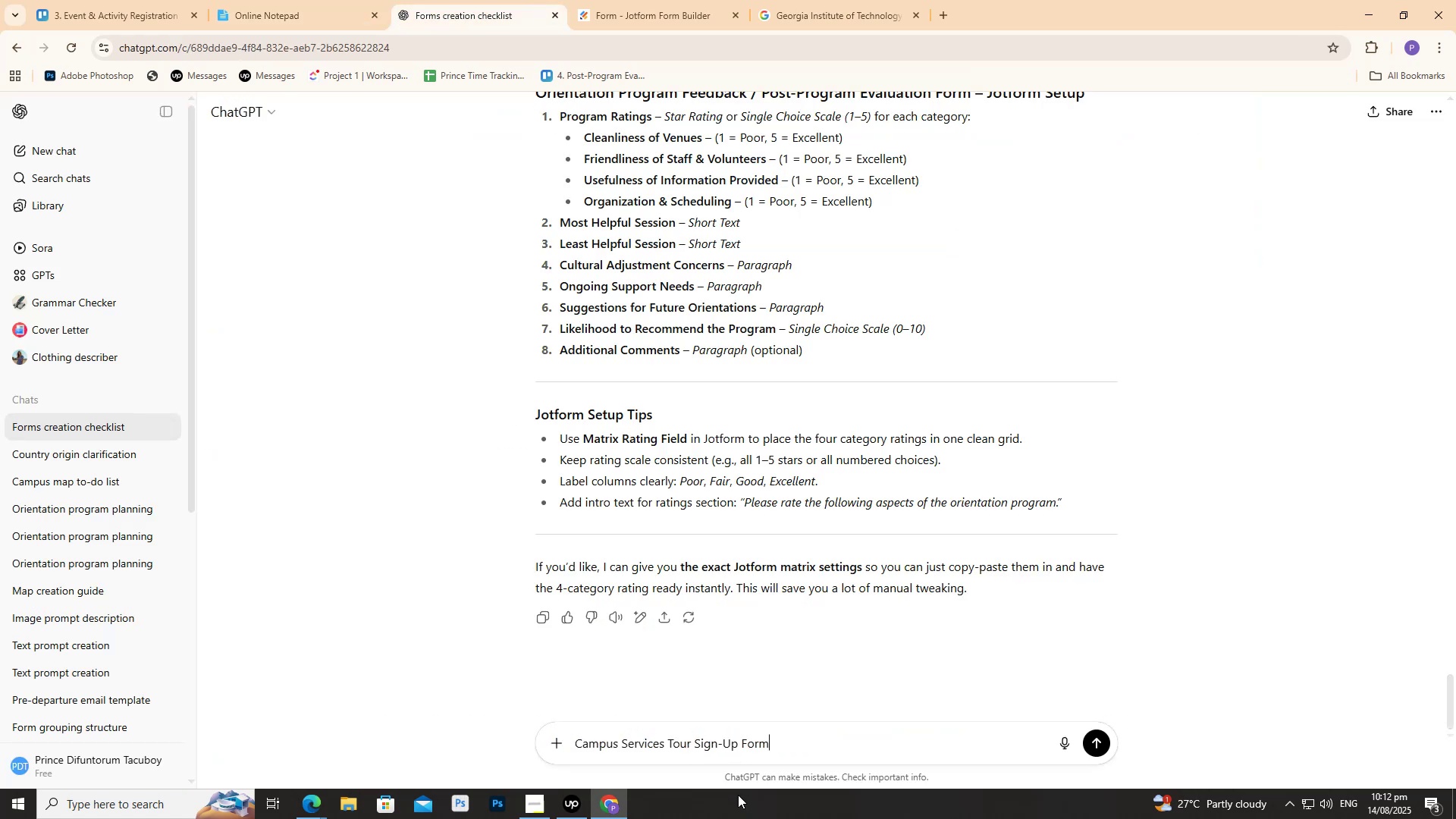 
key(Control+C)
 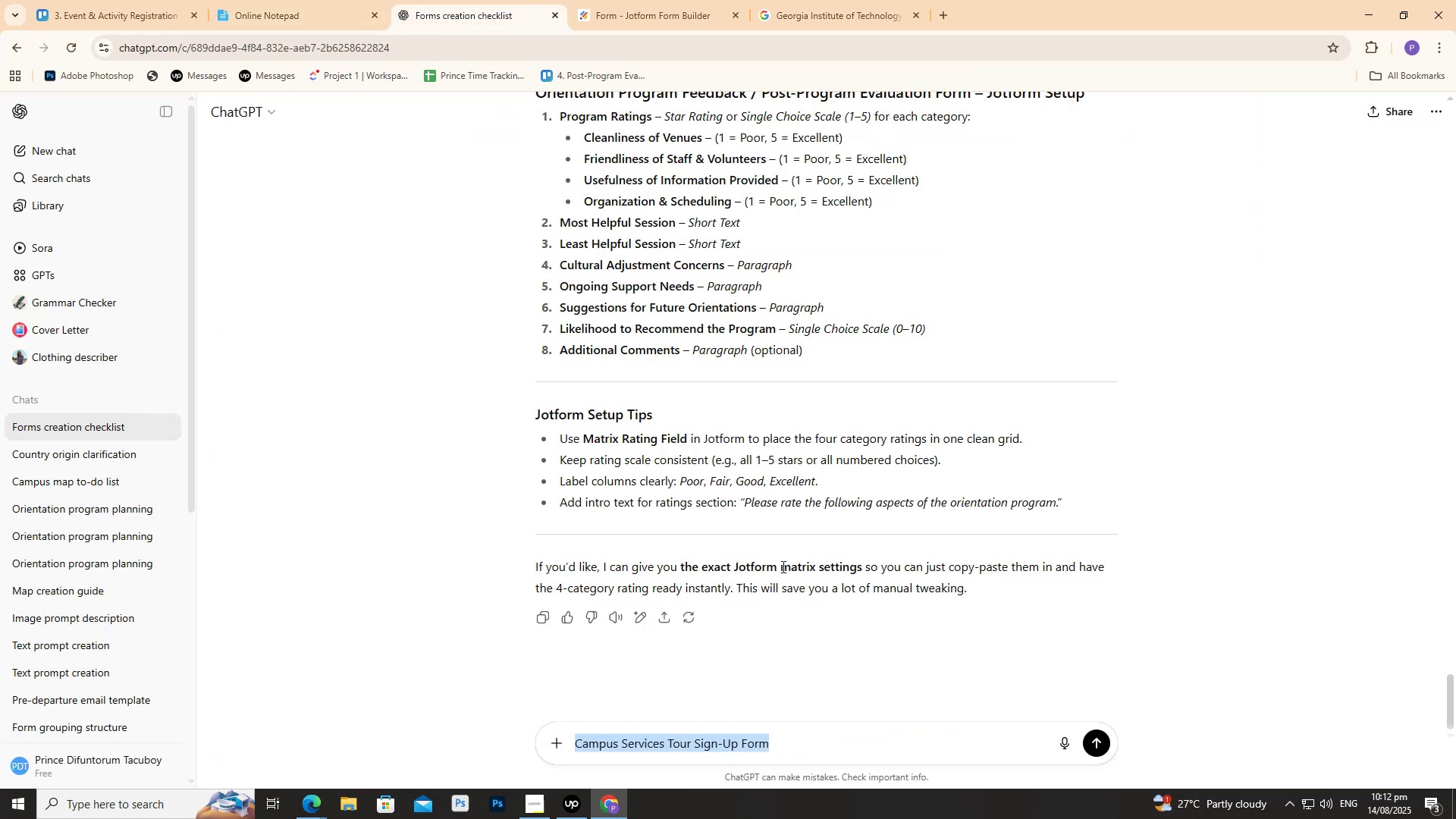 
key(Control+C)
 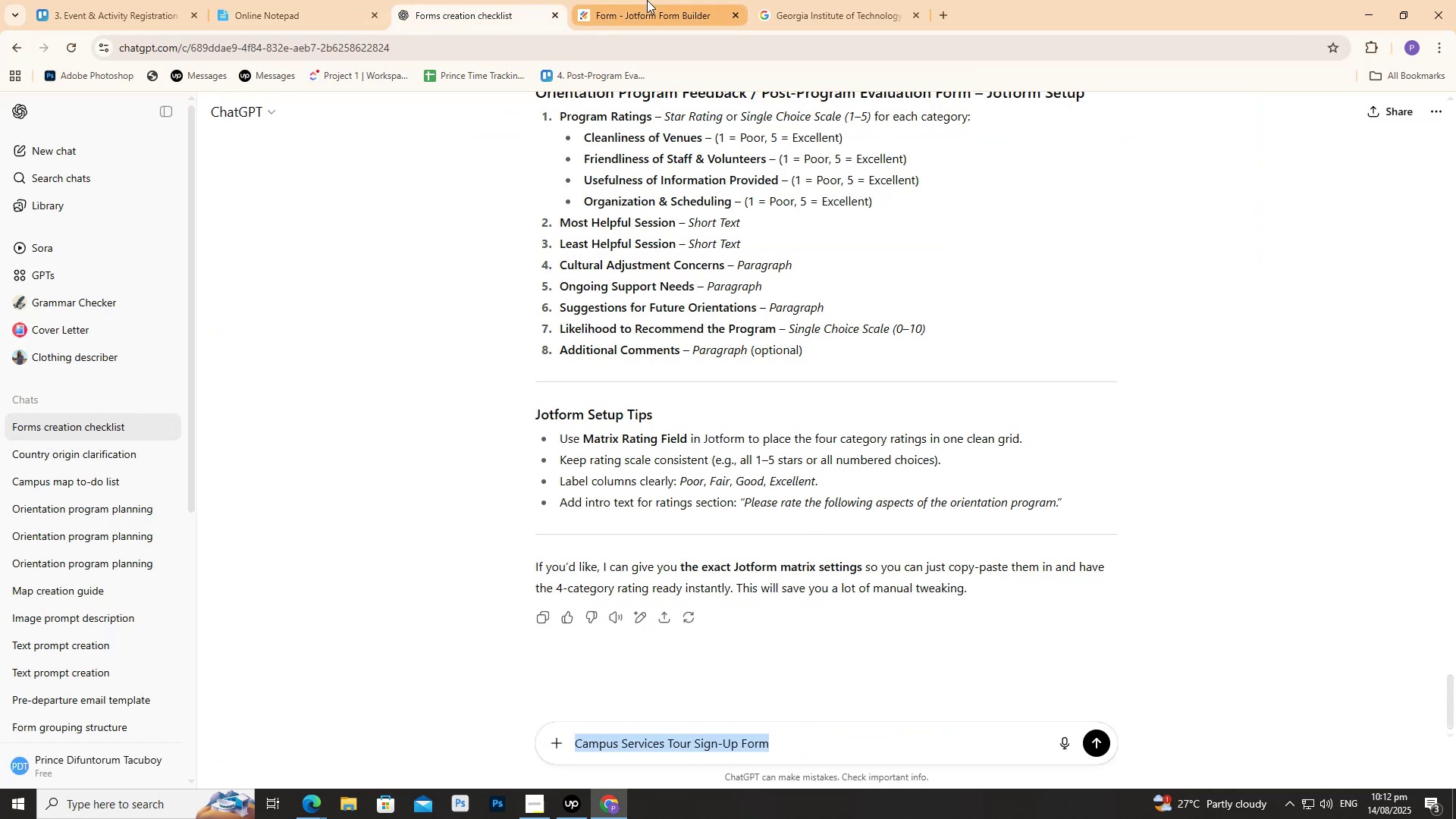 
left_click([647, 0])
 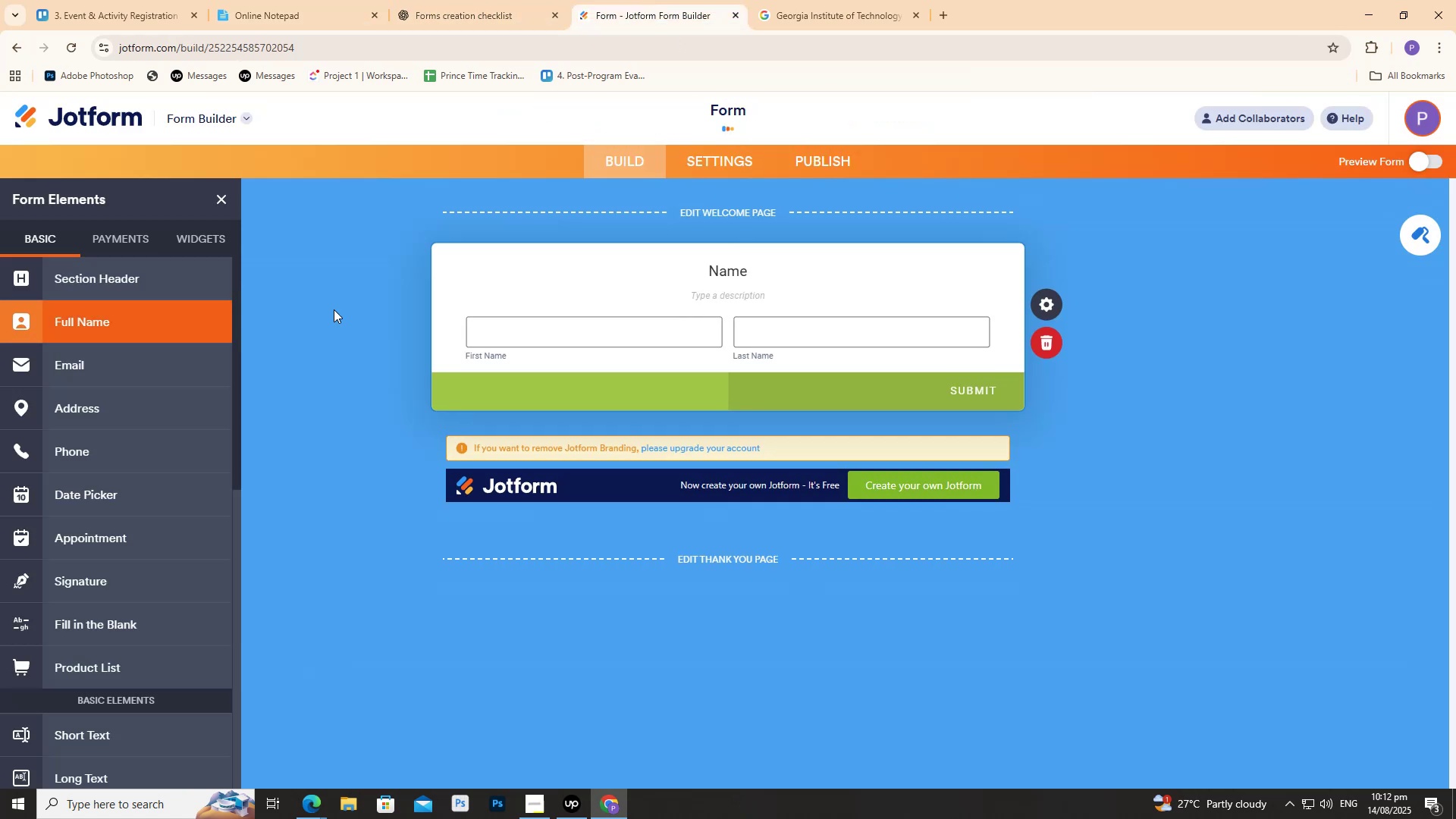 
double_click([737, 265])
 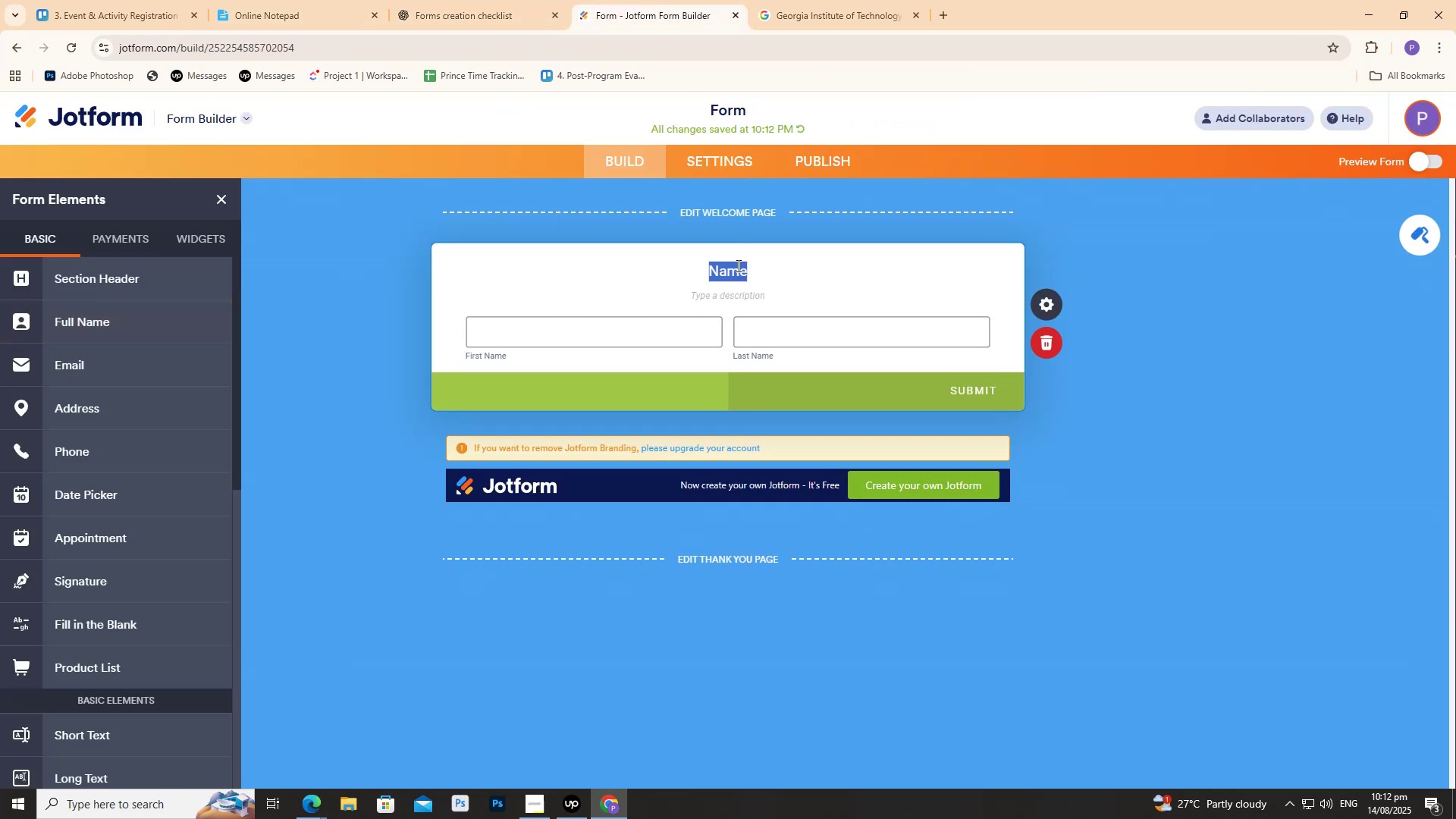 
key(Control+V)
 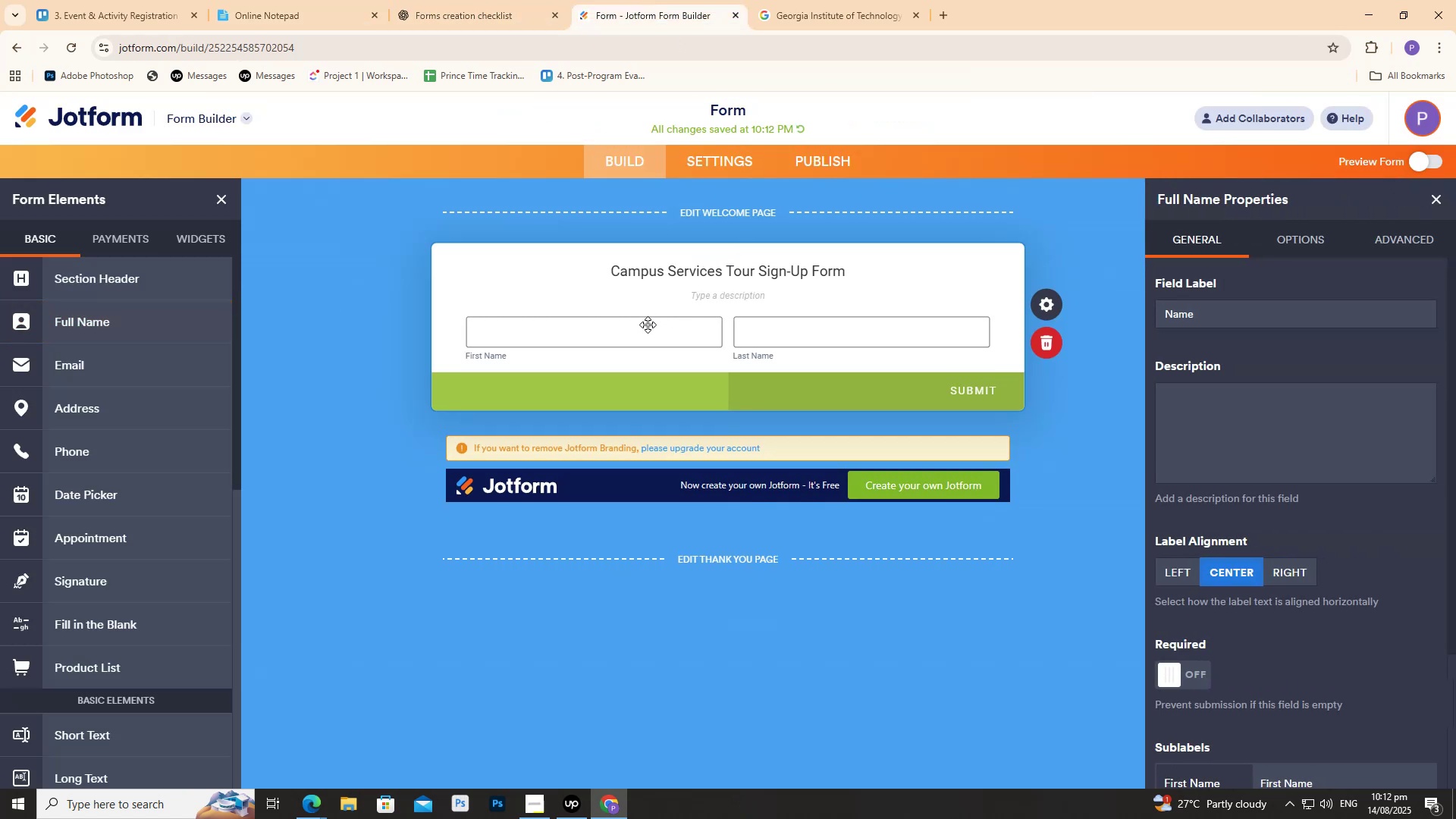 
key(Control+ControlLeft)
 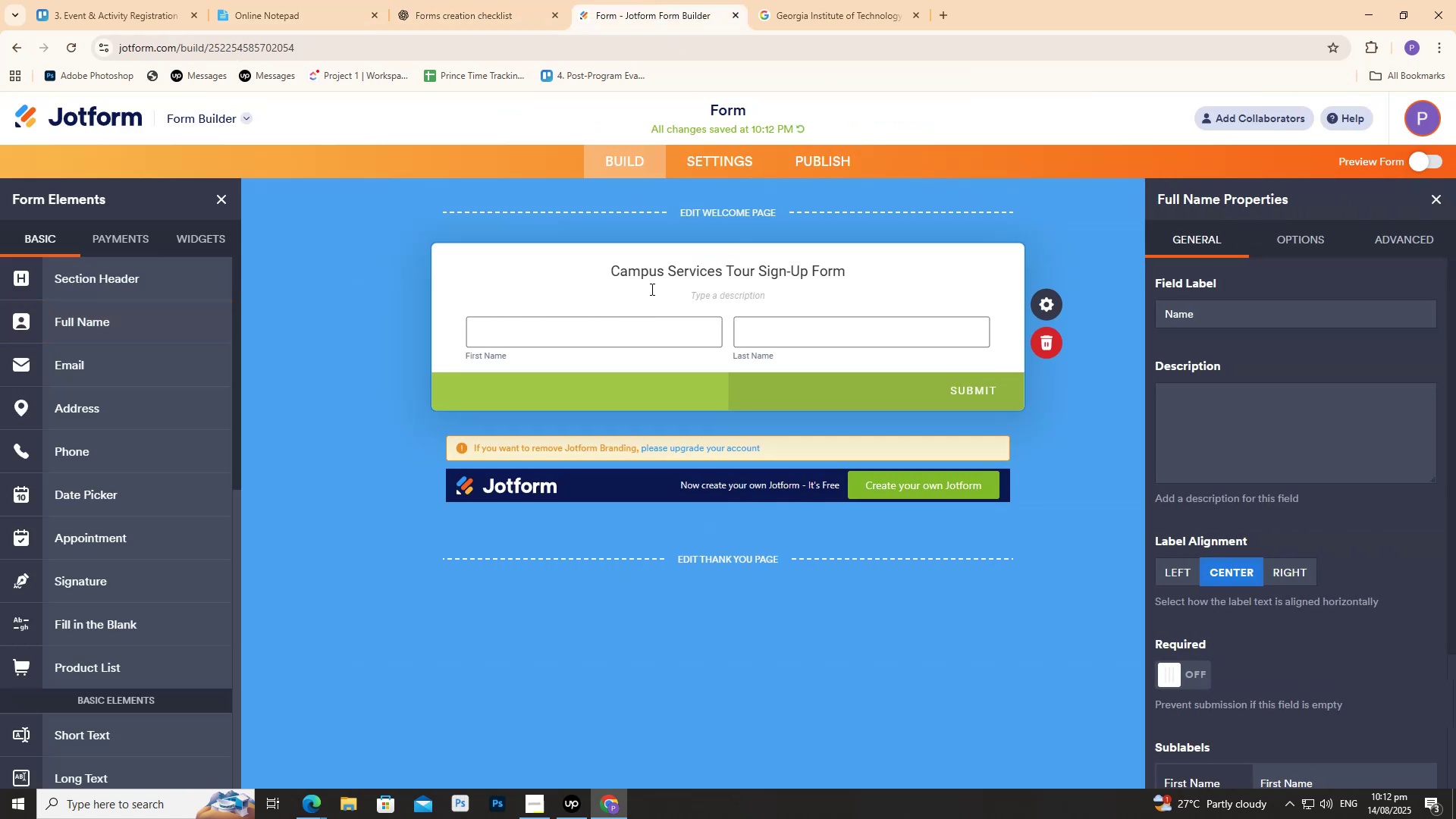 
key(Control+A)
 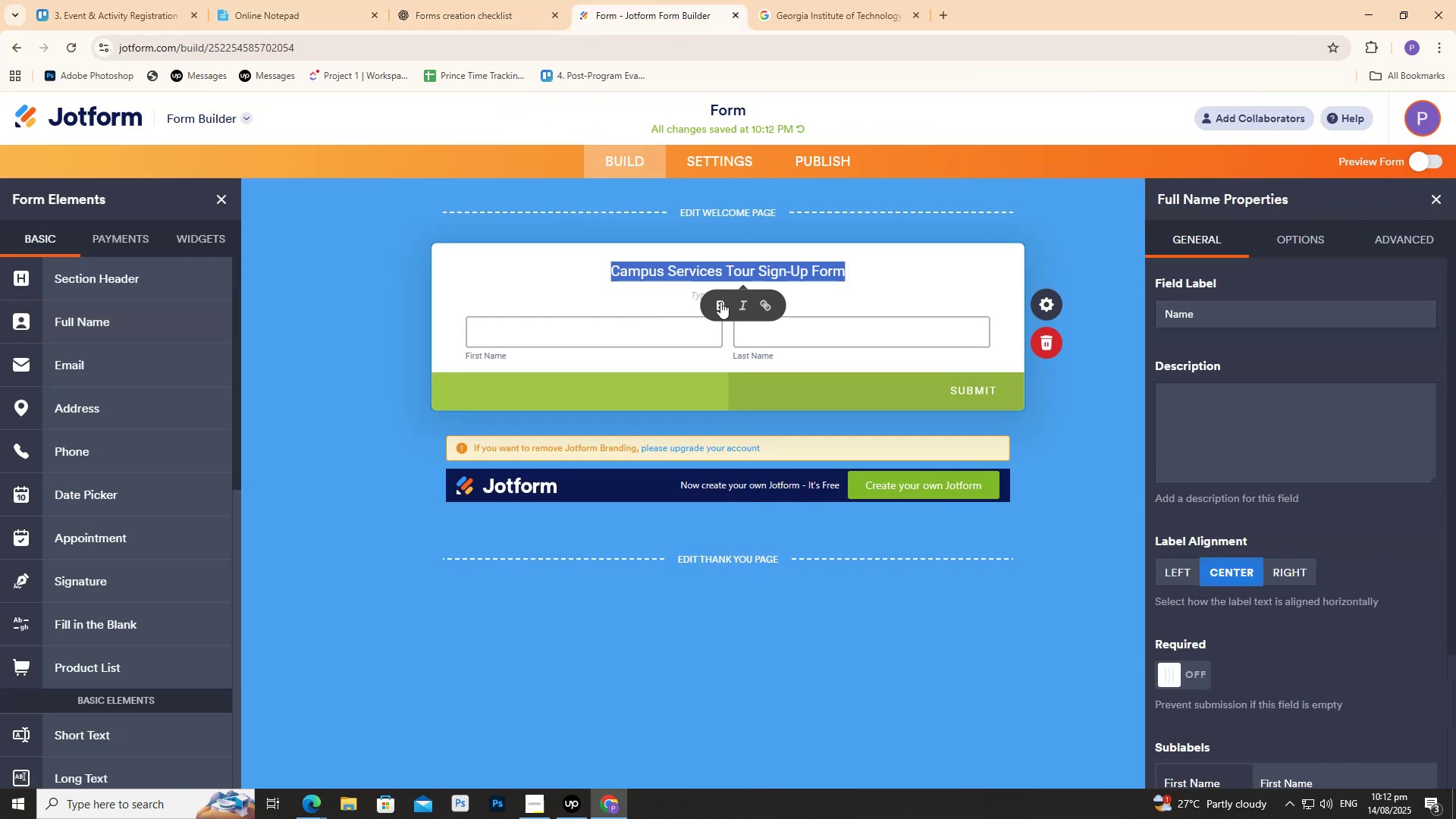 
left_click([720, 302])
 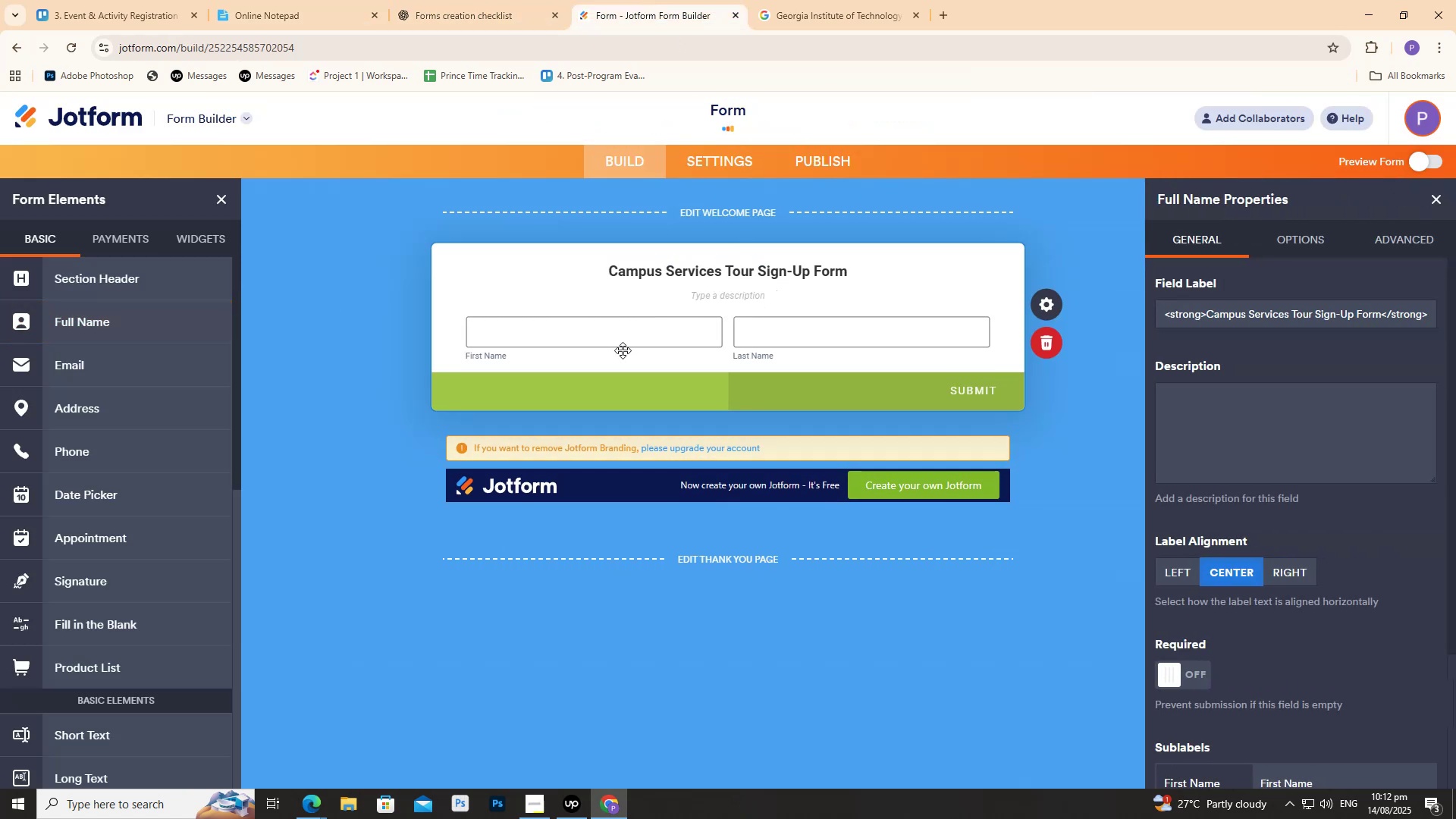 
triple_click([609, 337])
 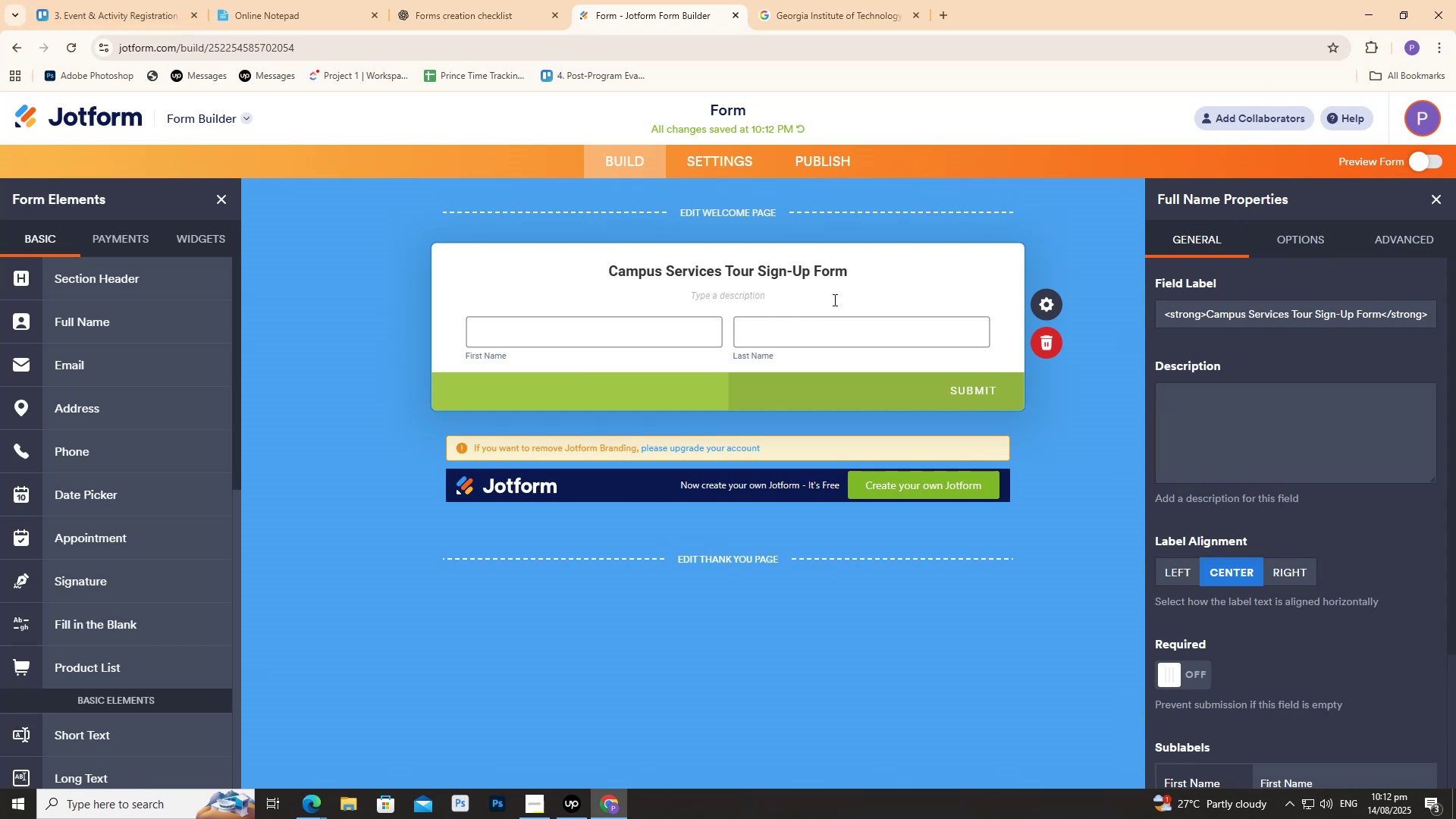 
key(Control+Z)
 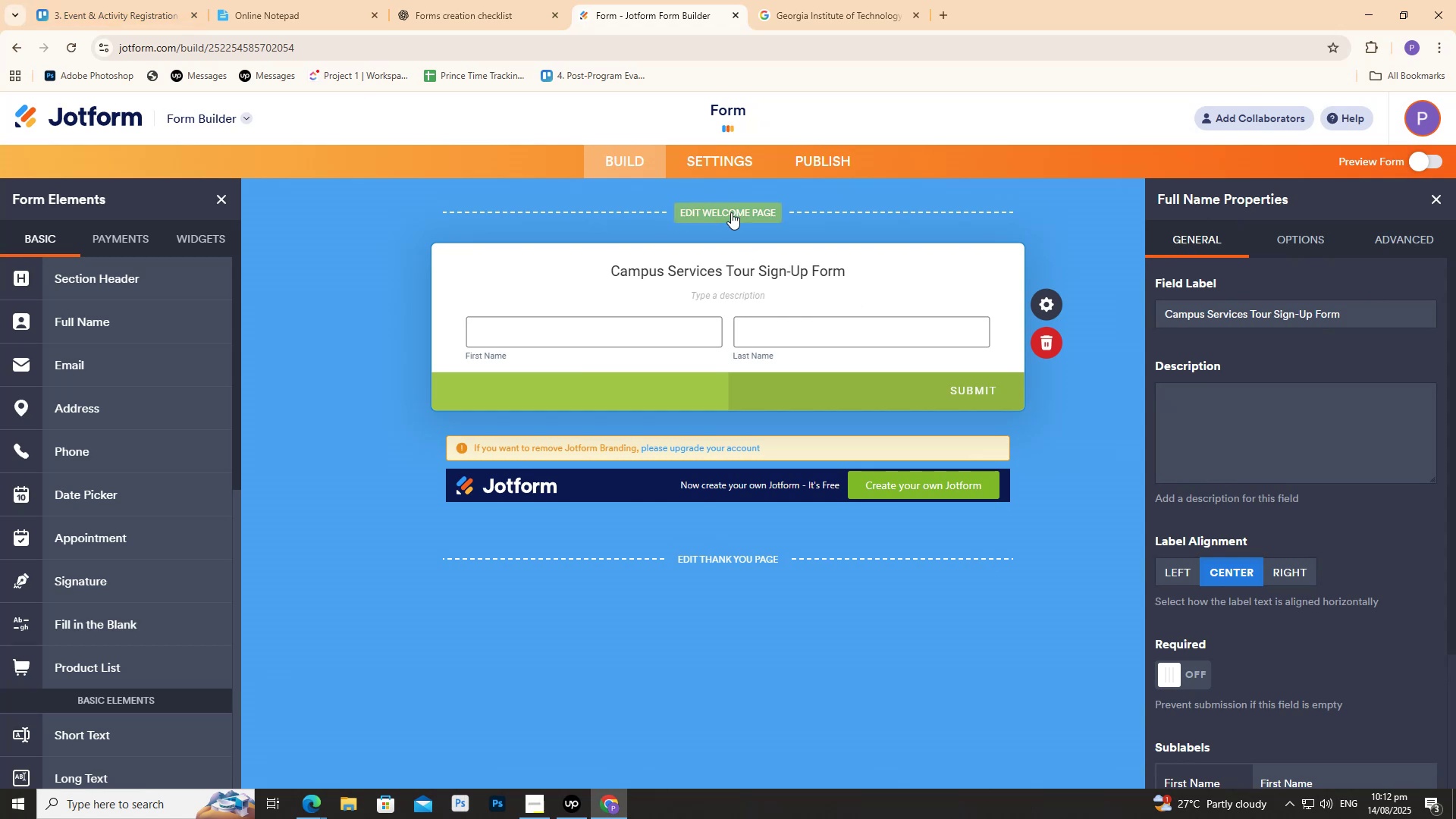 
left_click([730, 205])
 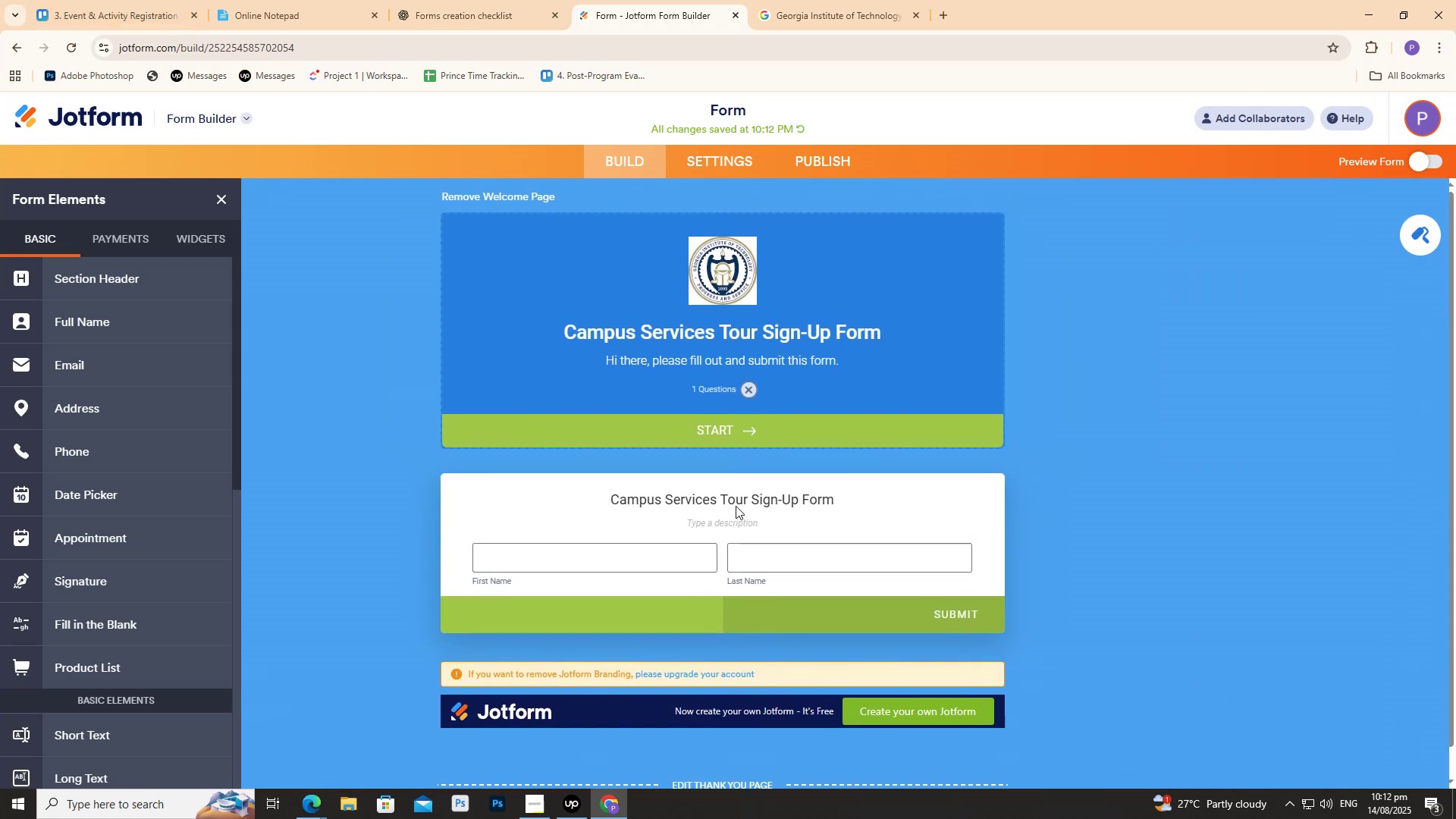 
double_click([732, 499])
 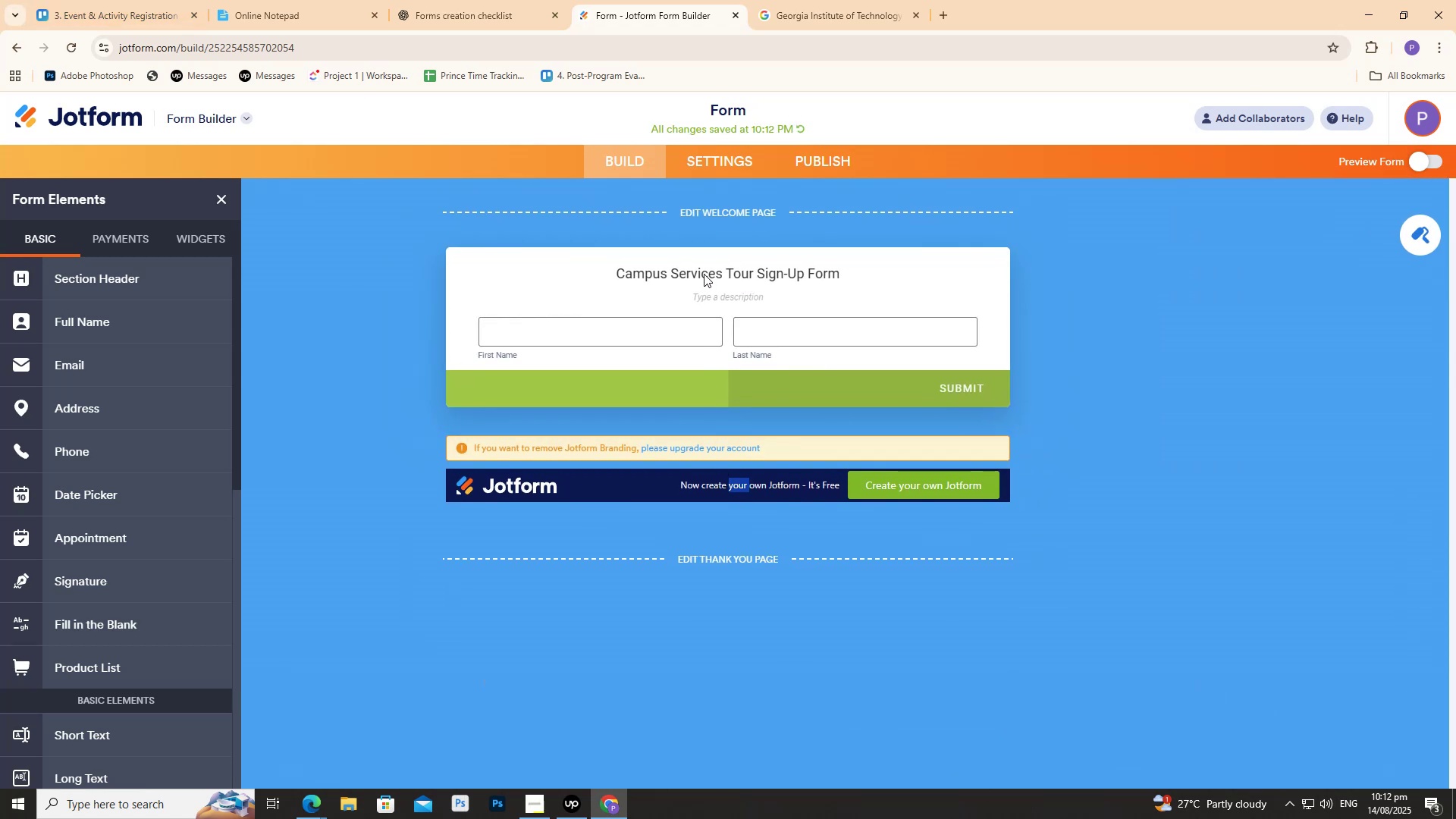 
double_click([704, 274])
 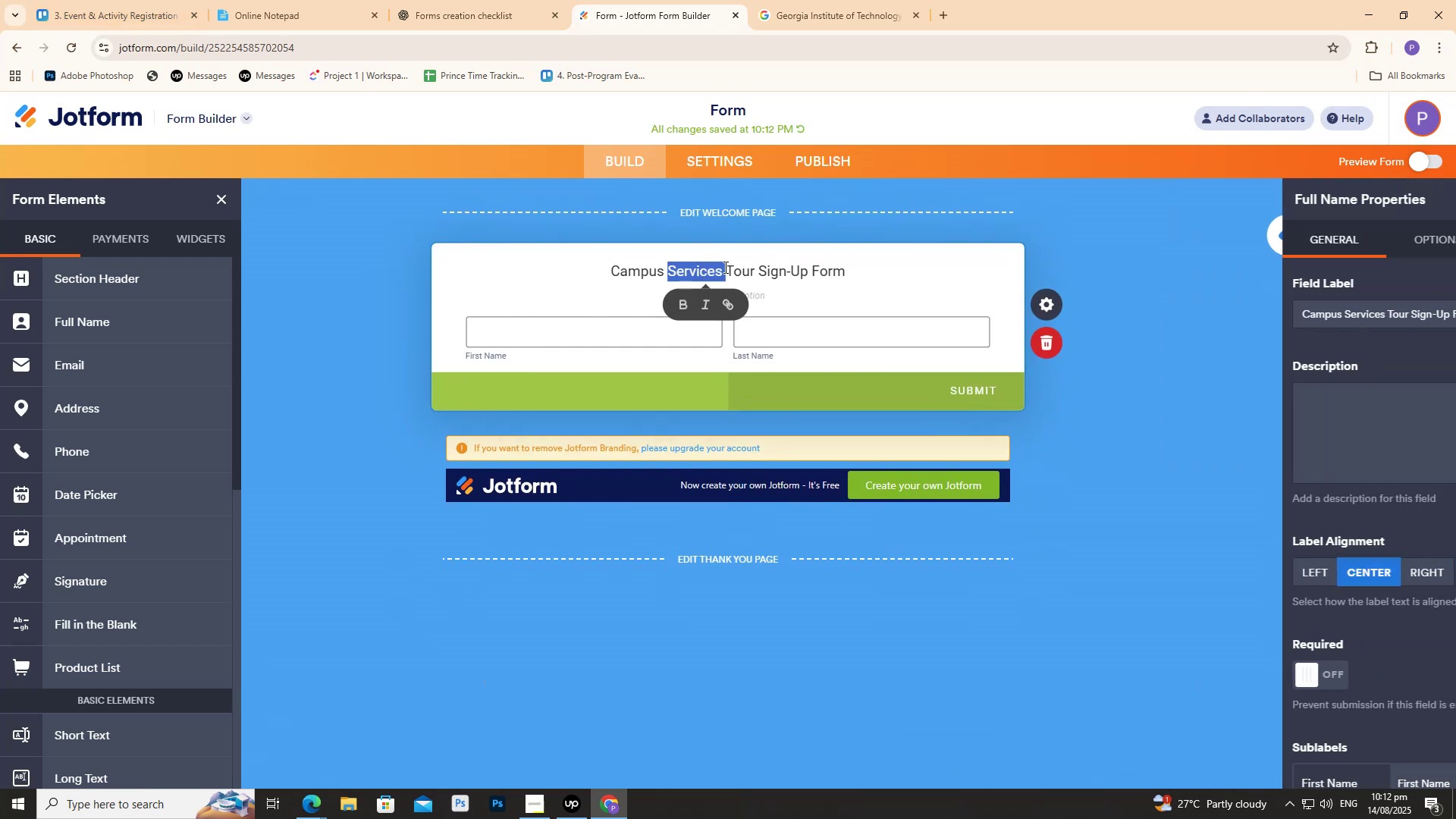 
key(Control+A)
 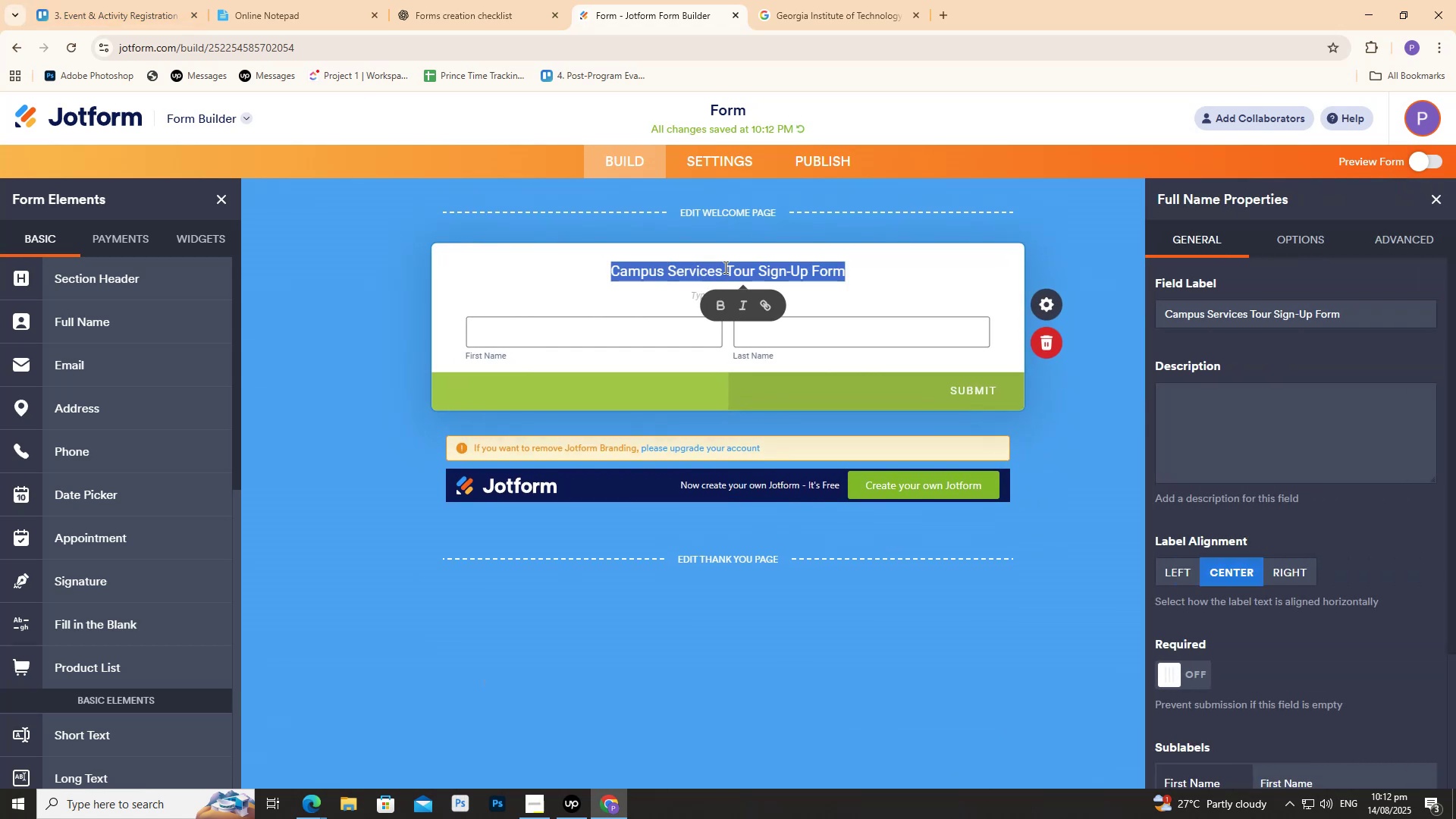 
type(Name)
 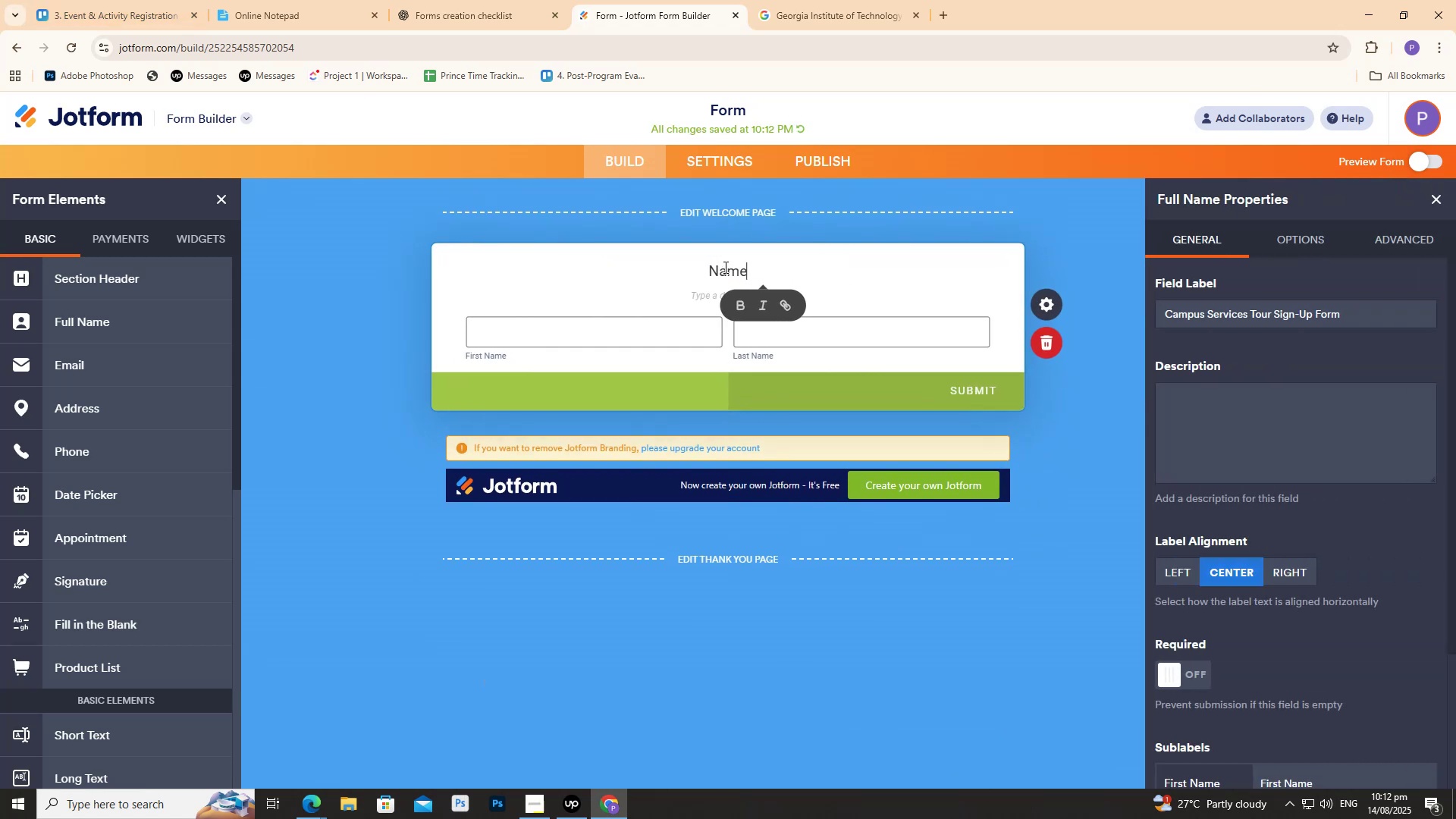 
key(Control+ControlLeft)
 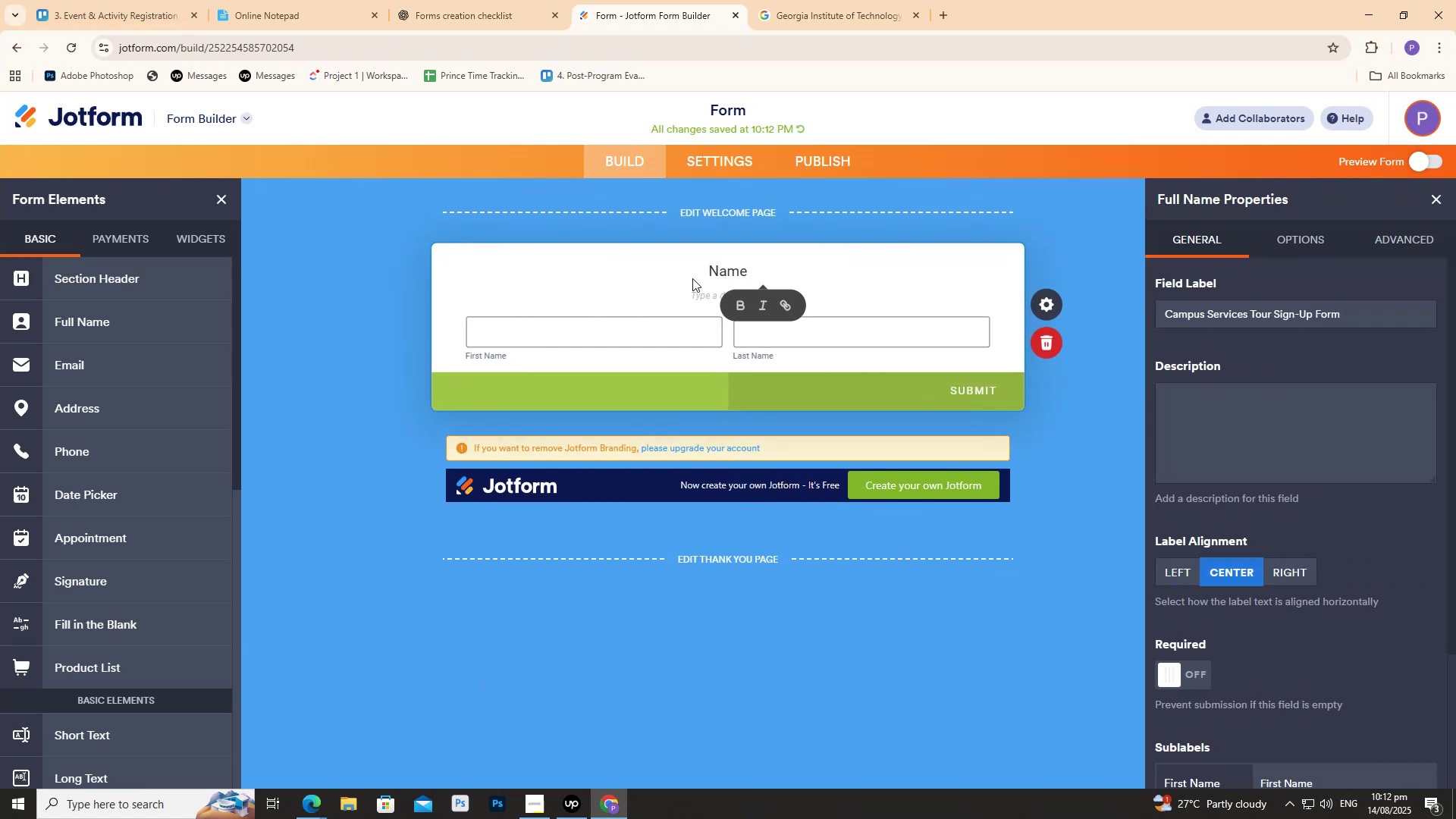 
key(Control+ControlLeft)
 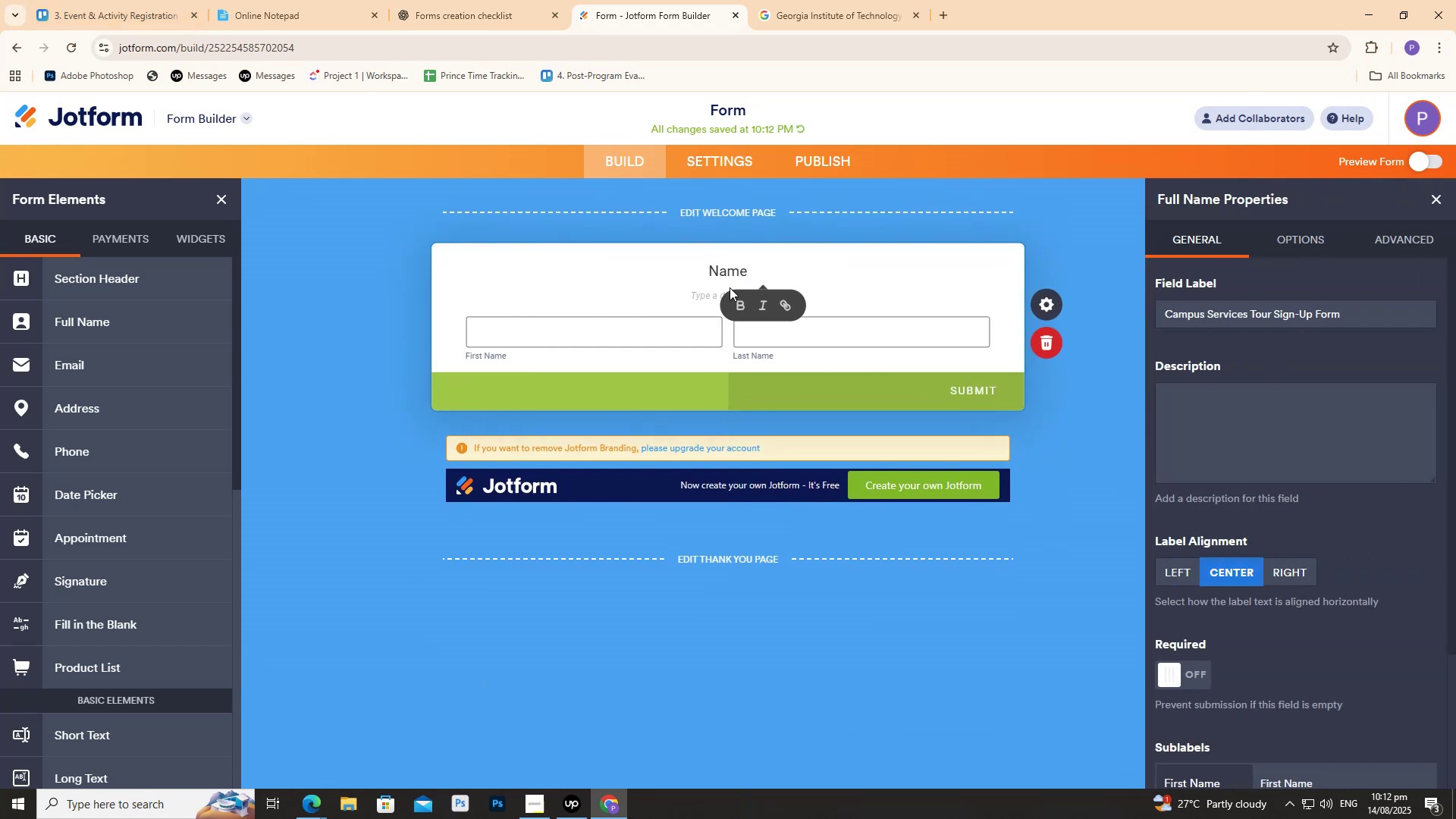 
key(Control+A)
 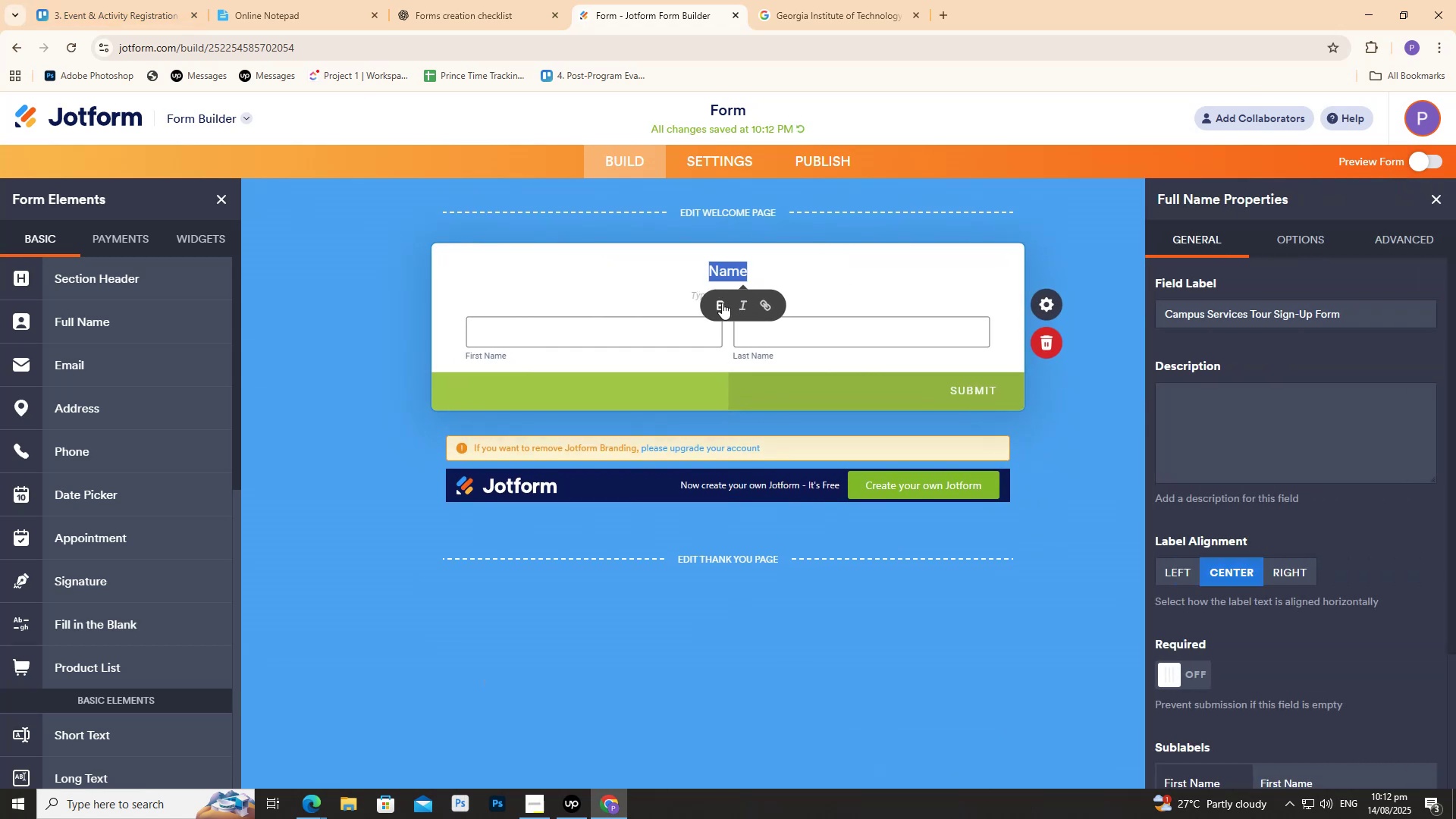 
left_click([720, 302])
 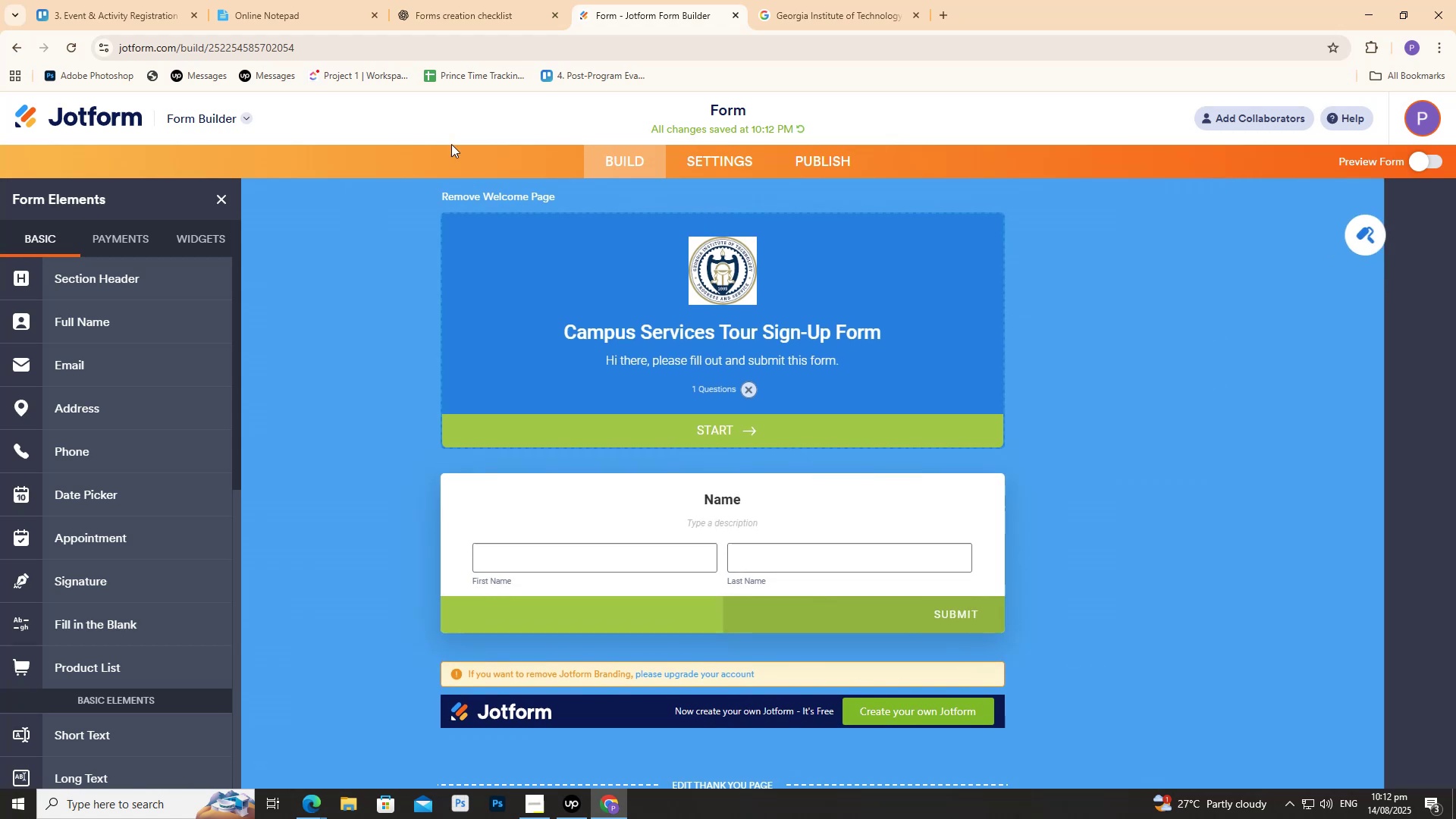 
left_click([84, 0])
 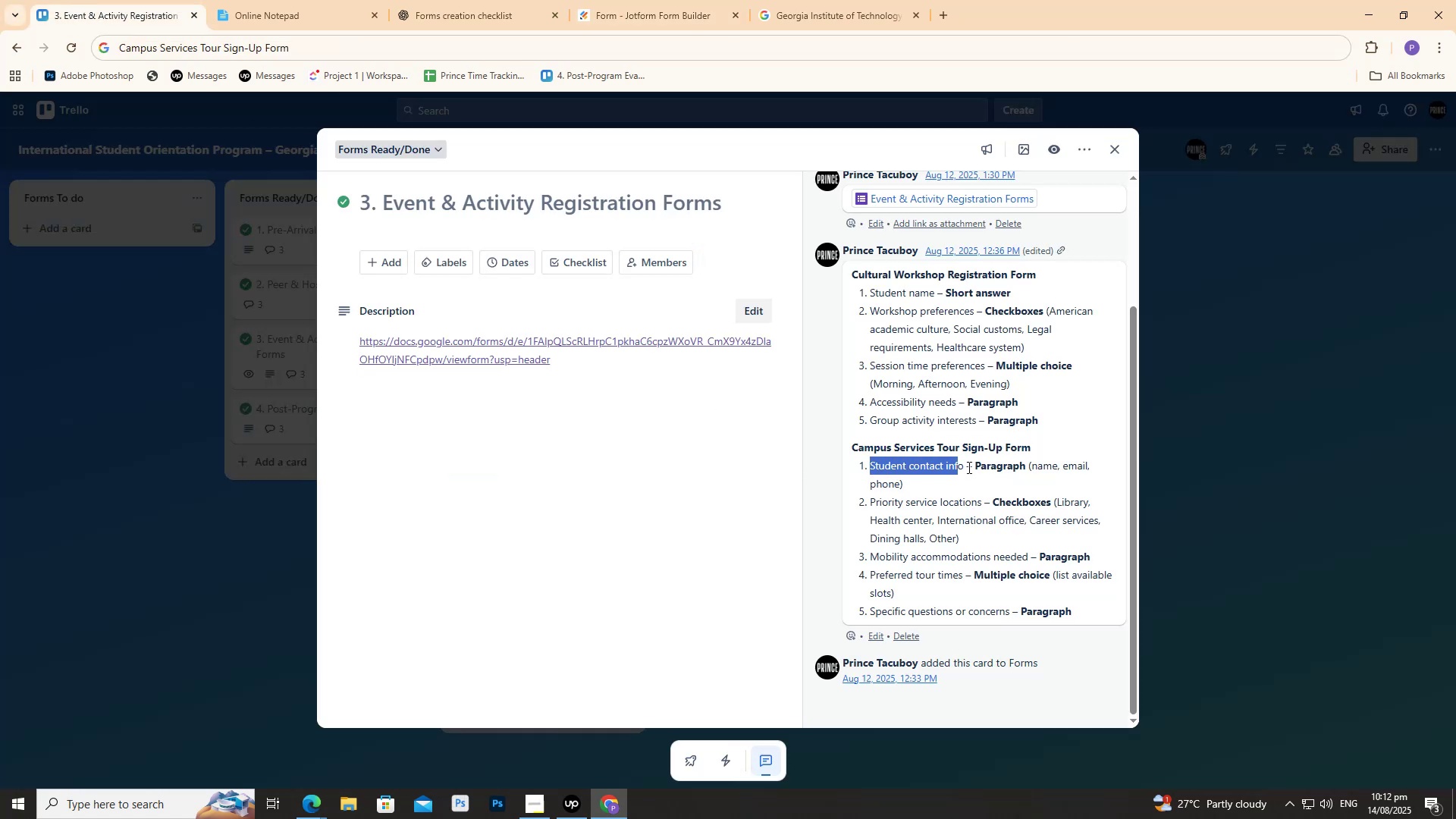 
key(Control+C)
 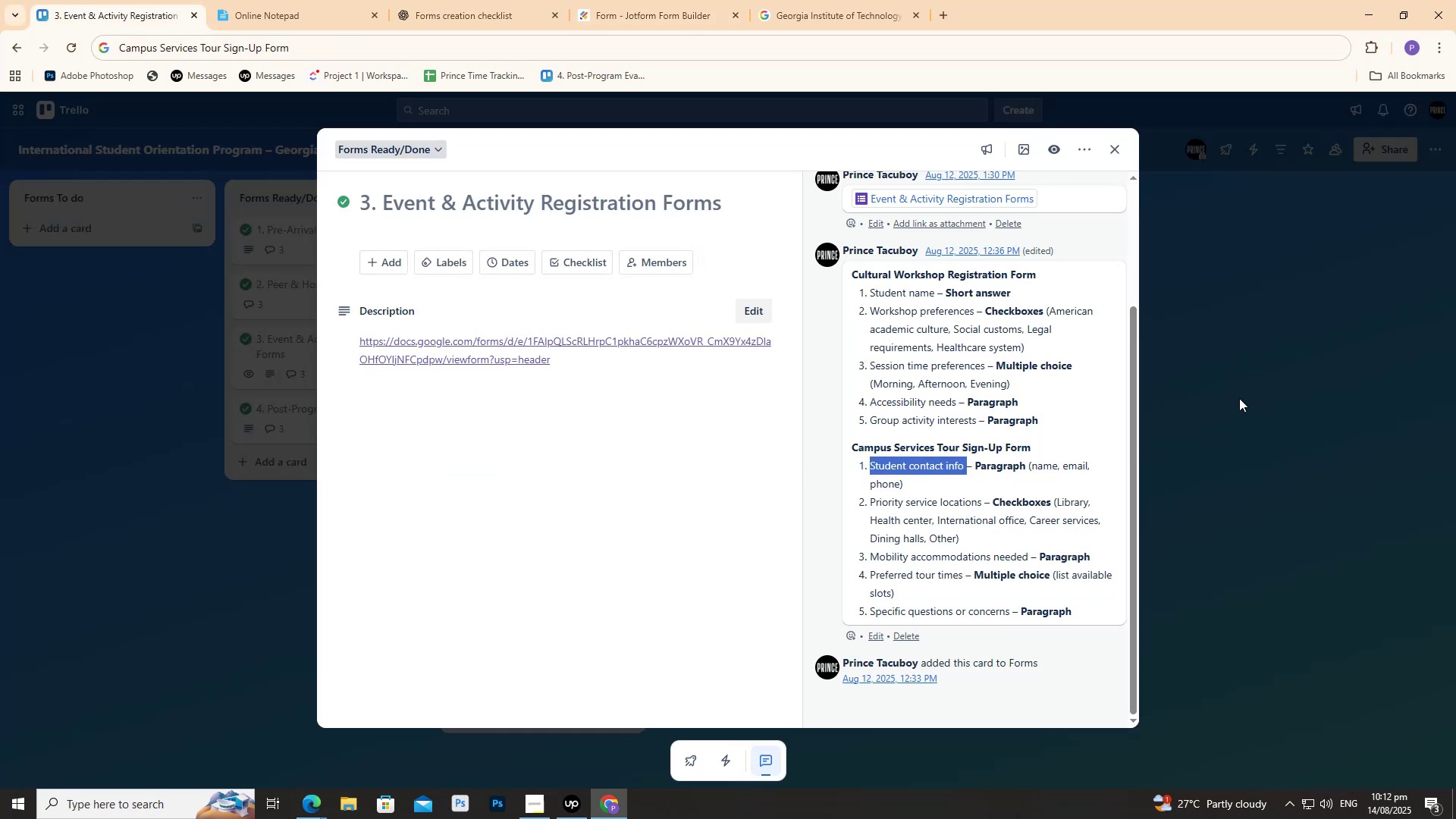 
key(Control+C)
 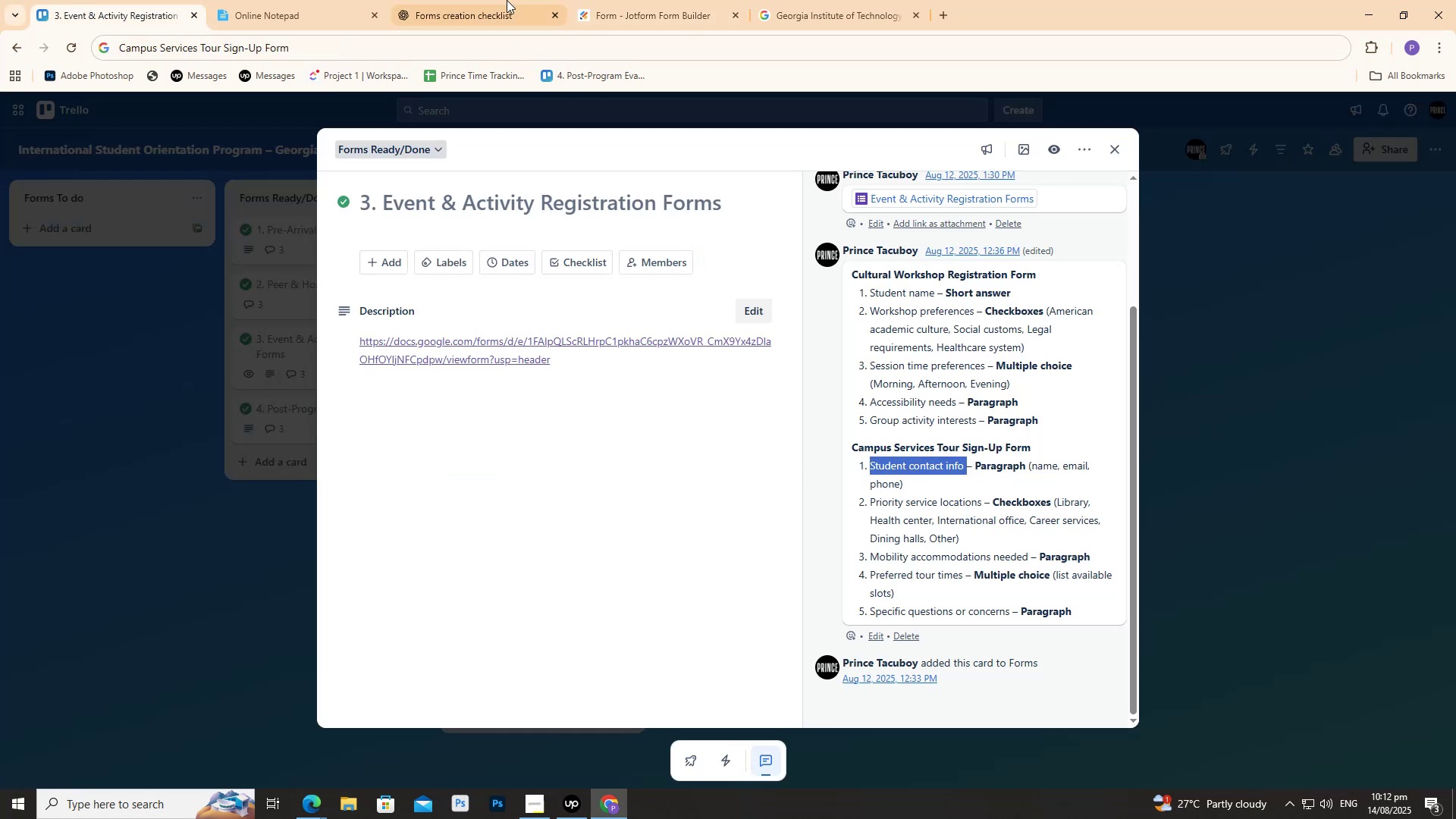 
left_click([504, 0])
 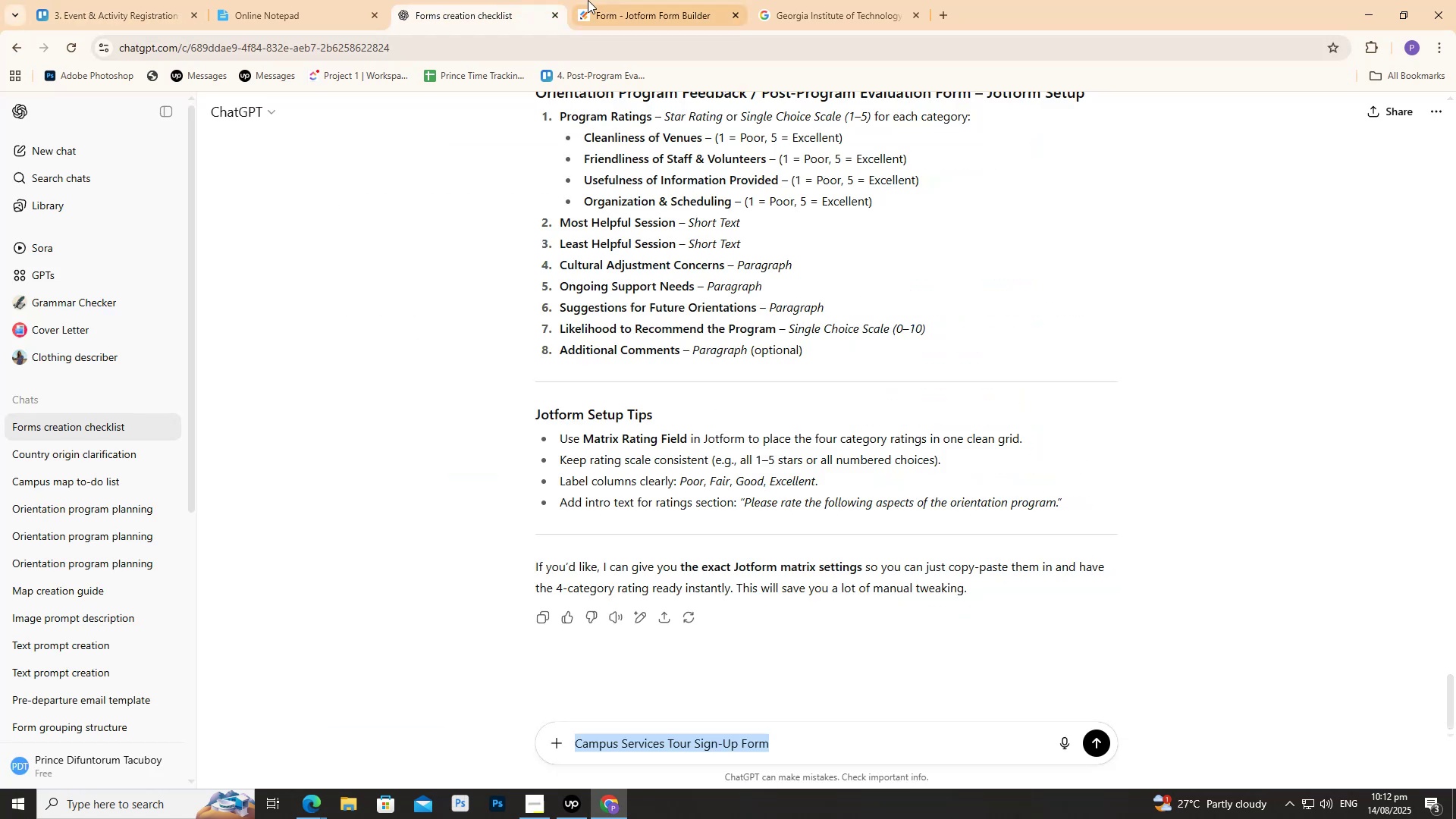 
left_click([615, 0])
 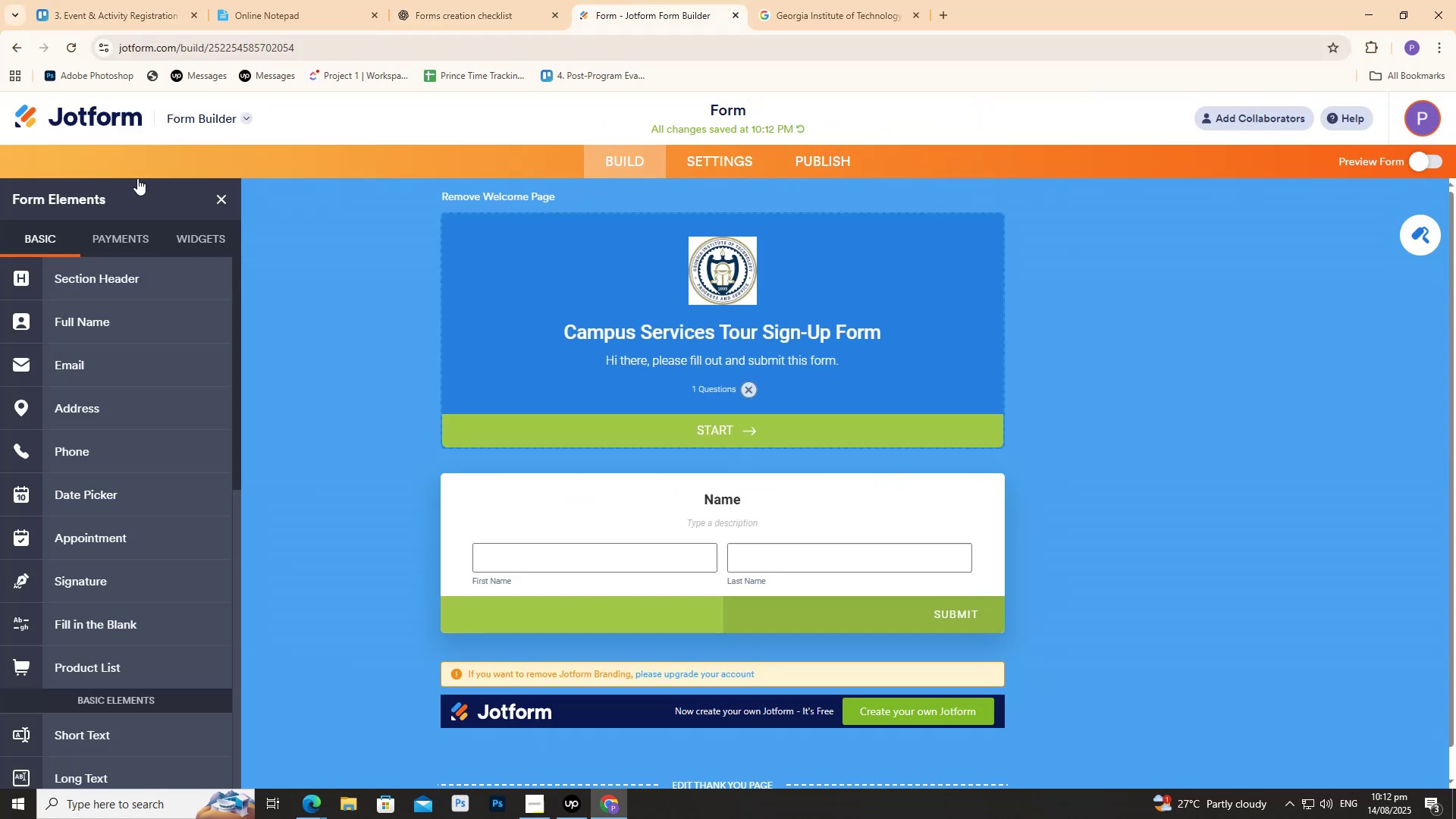 
left_click([74, 0])
 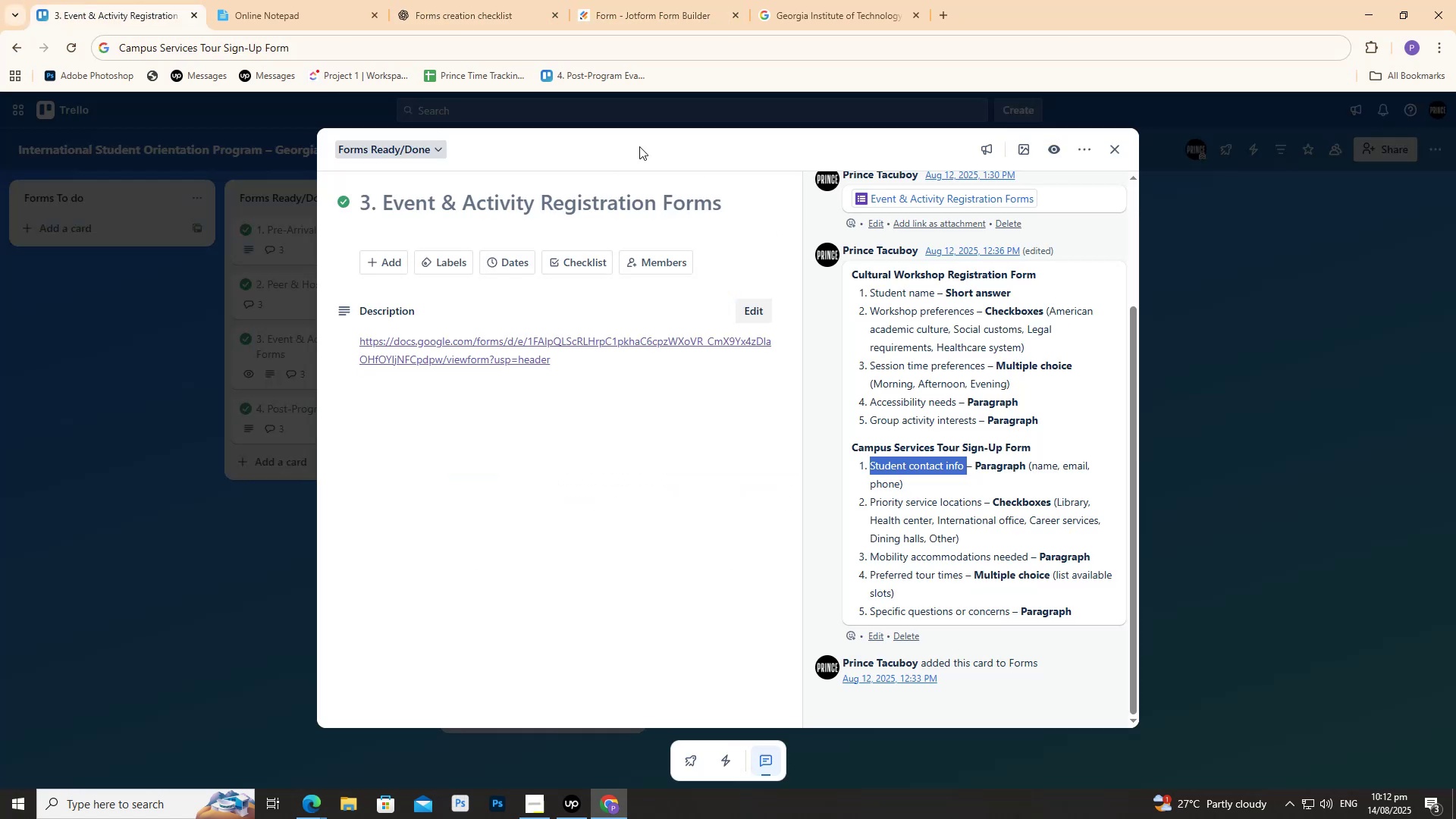 
left_click([491, 0])
 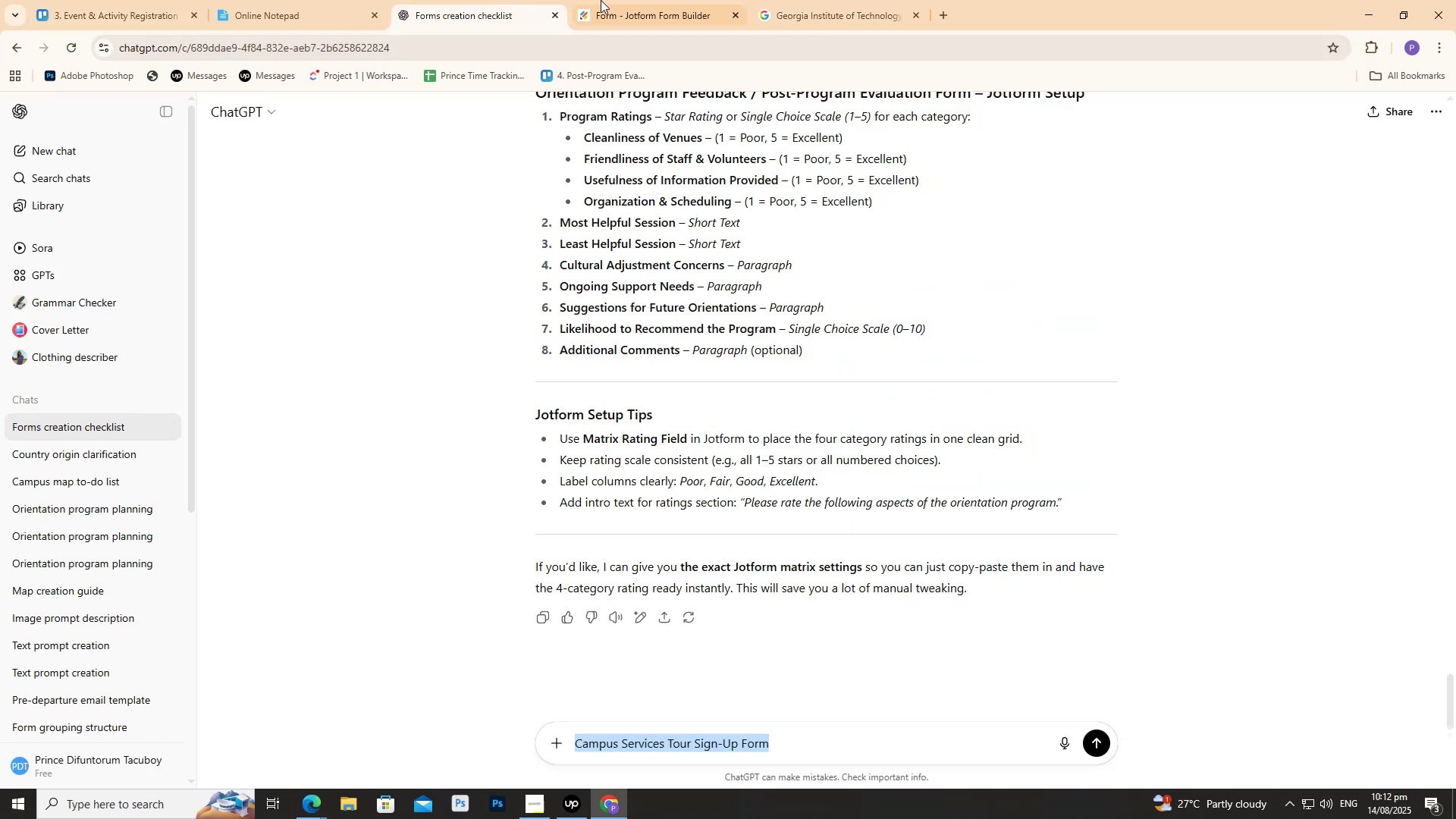 
double_click([601, 0])
 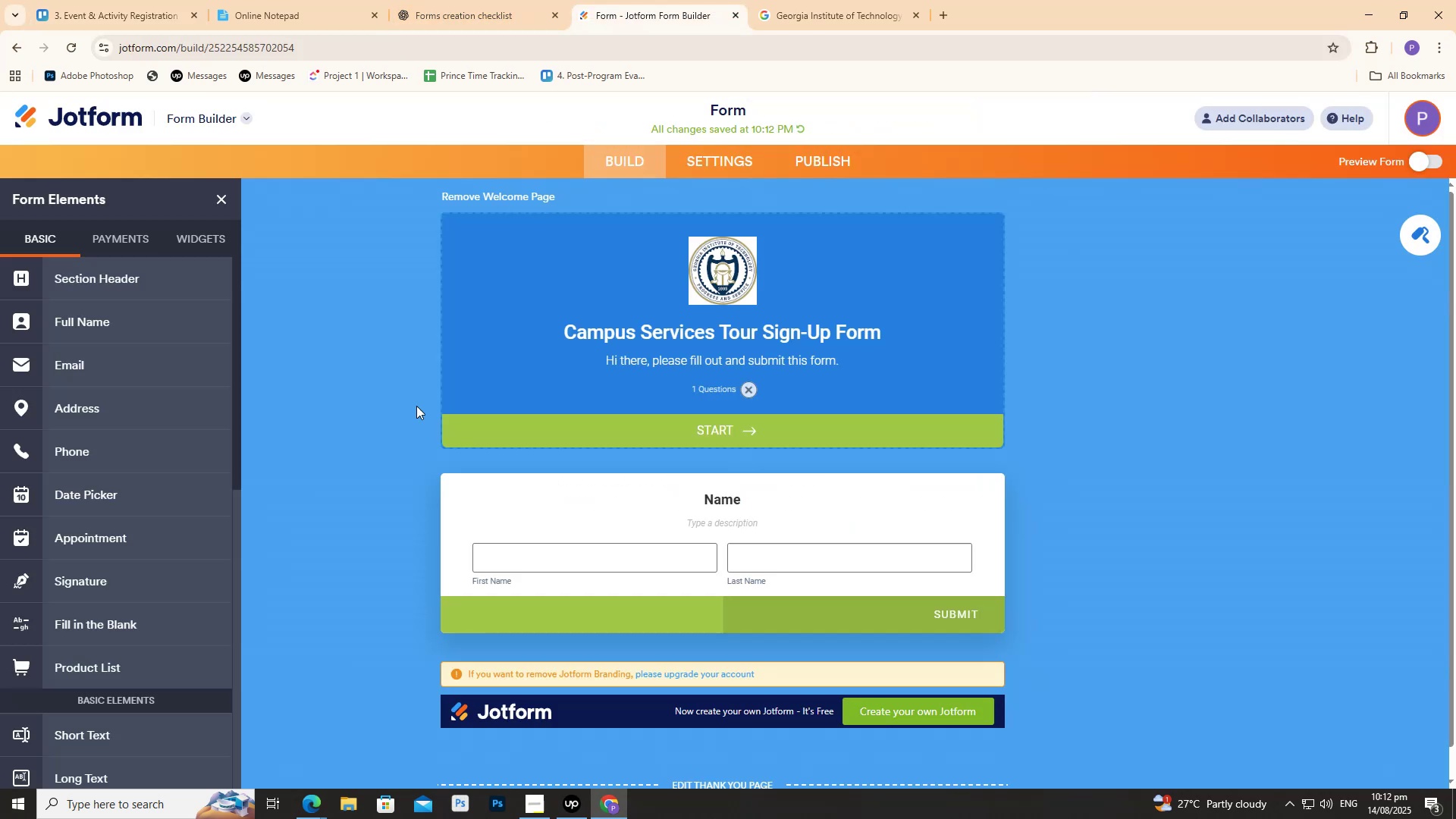 
left_click([386, 414])
 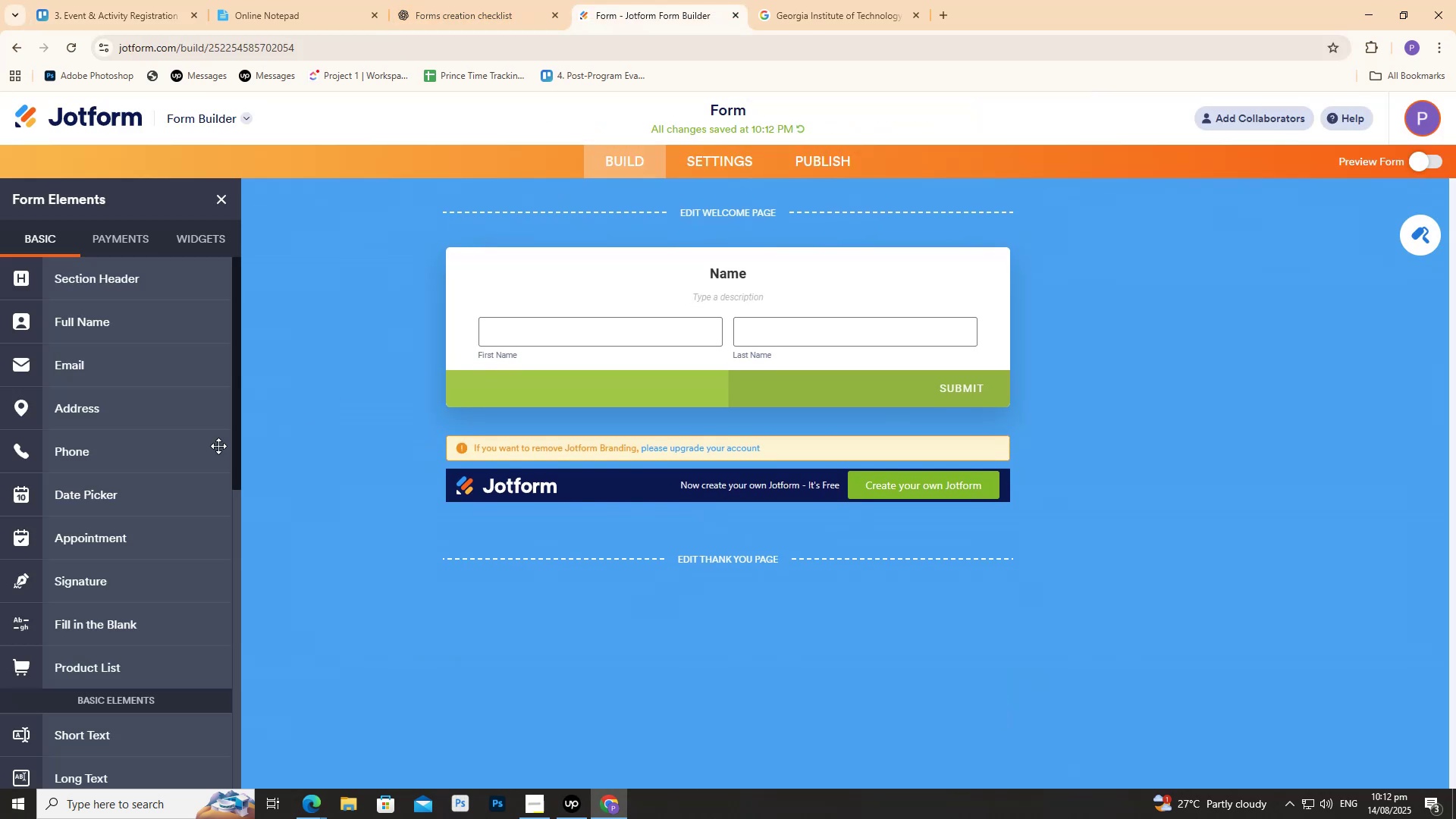 
left_click([349, 347])
 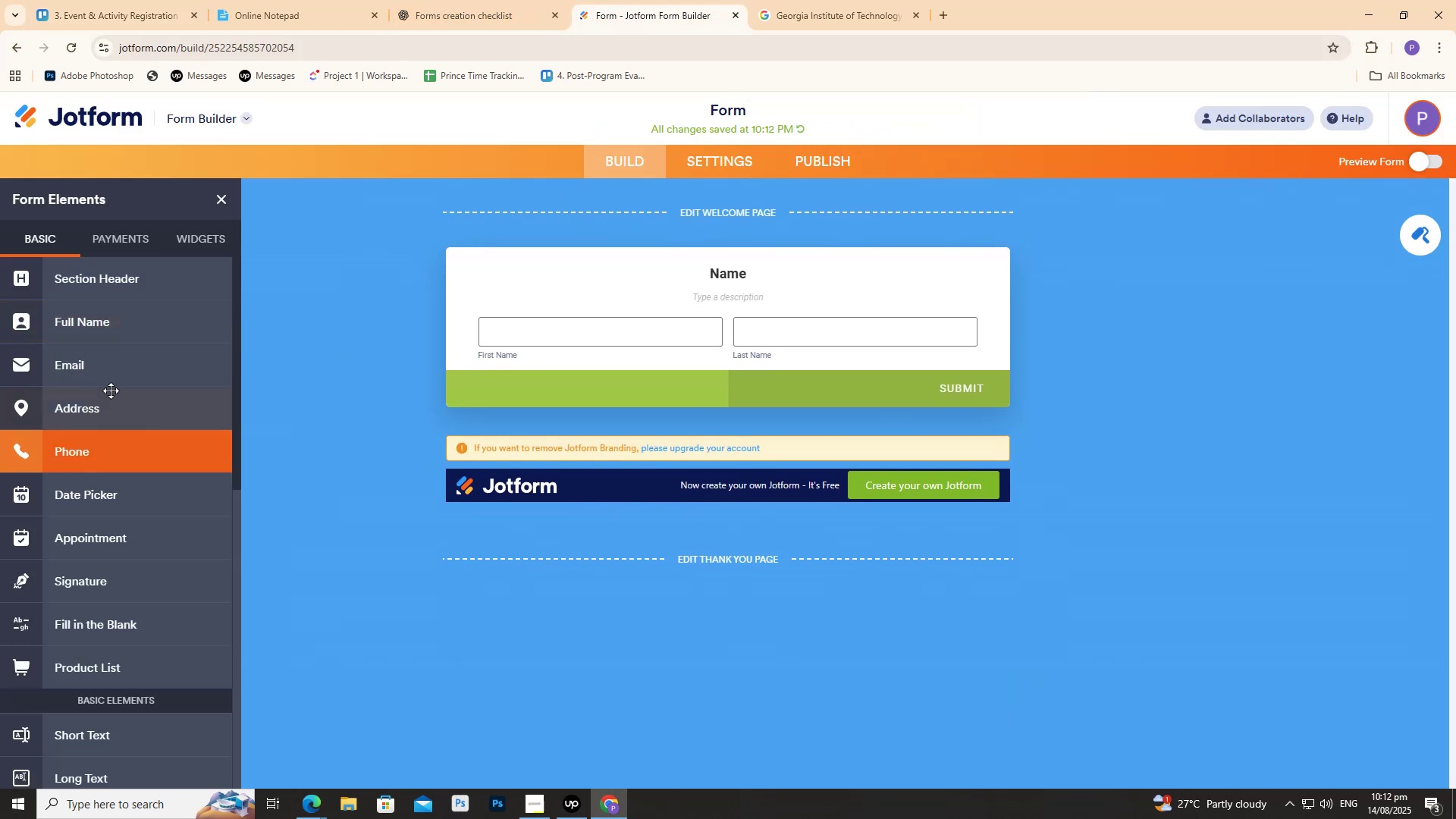 
left_click([105, 375])
 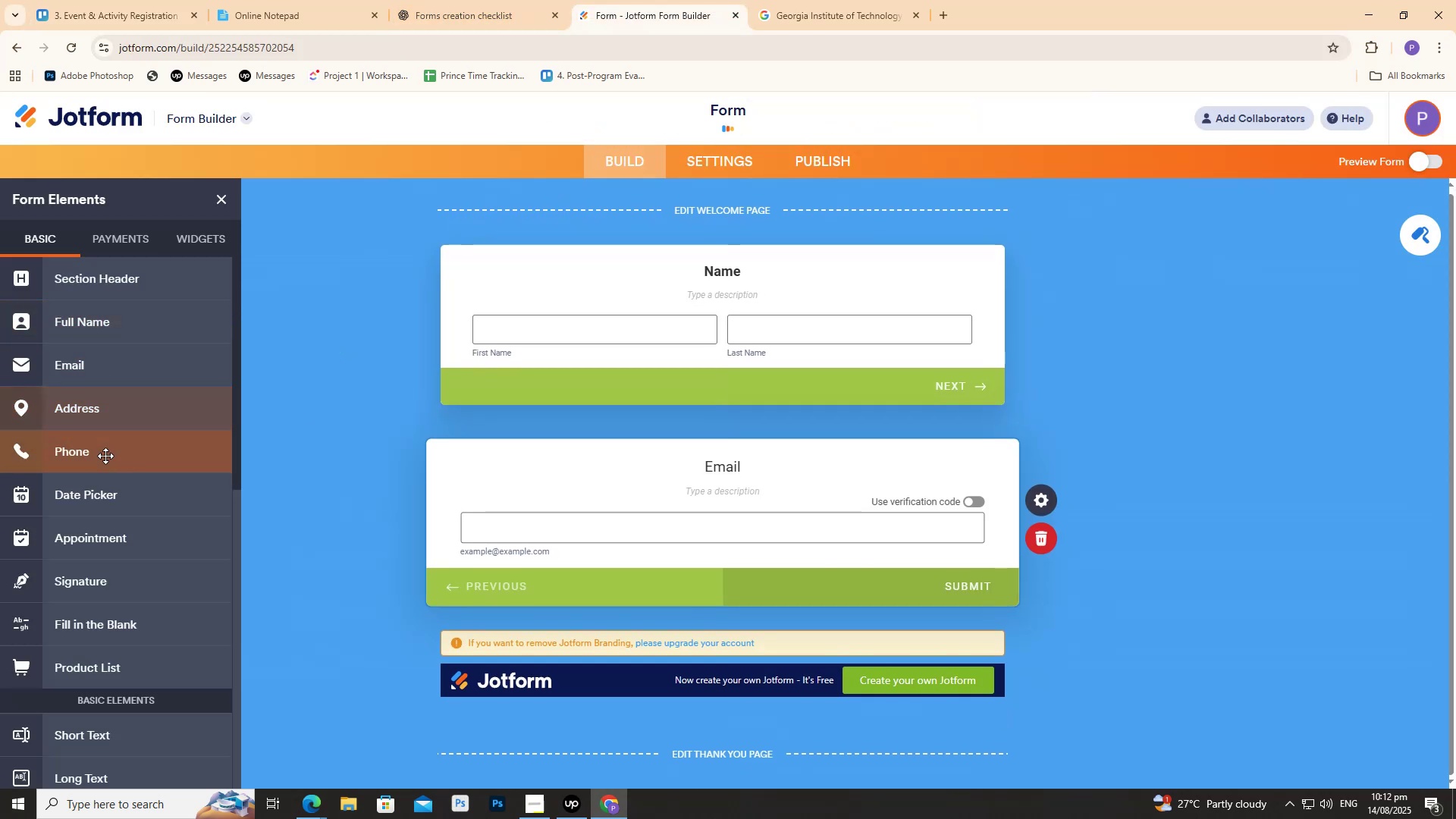 
double_click([107, 458])
 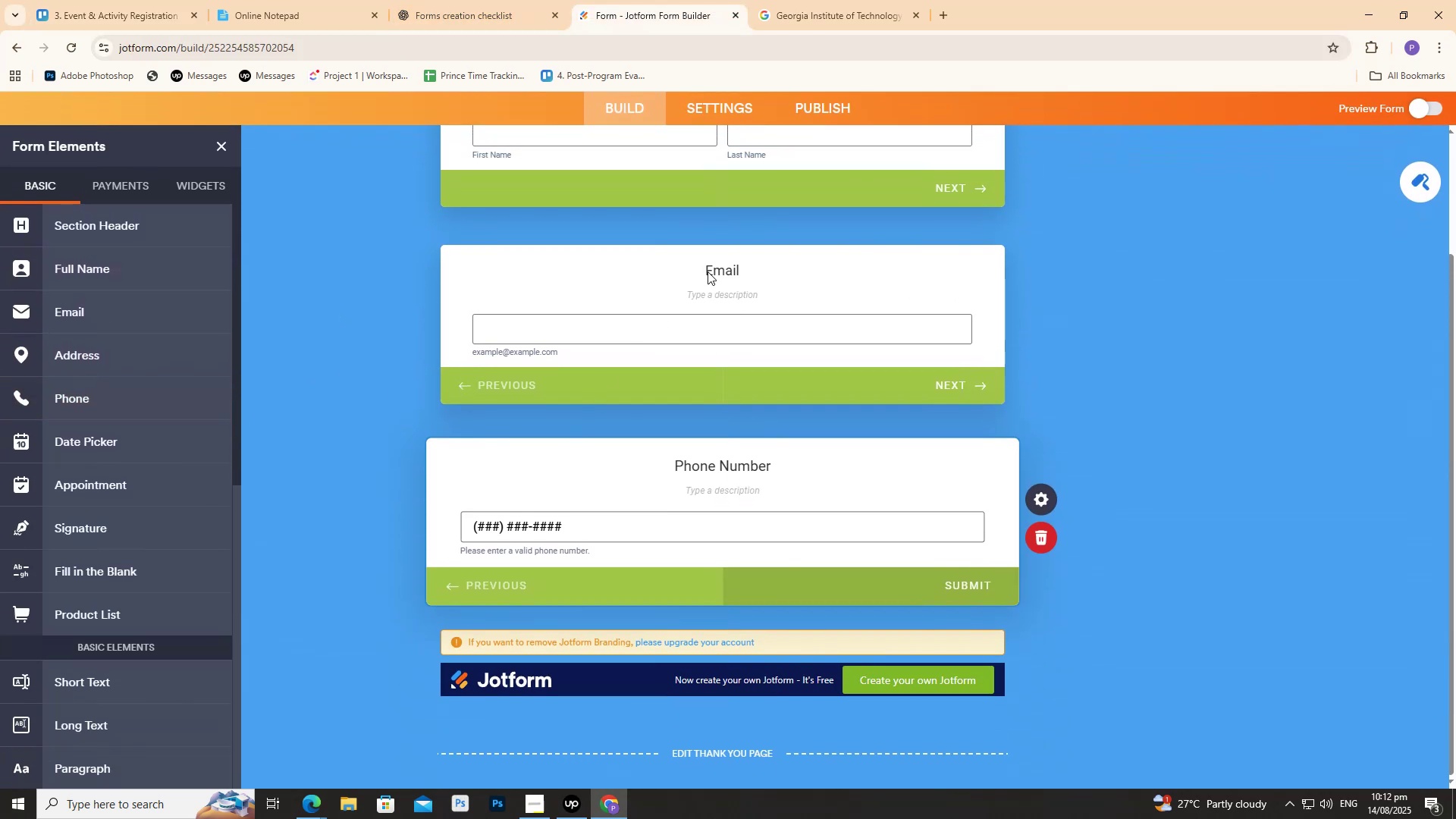 
double_click([708, 268])
 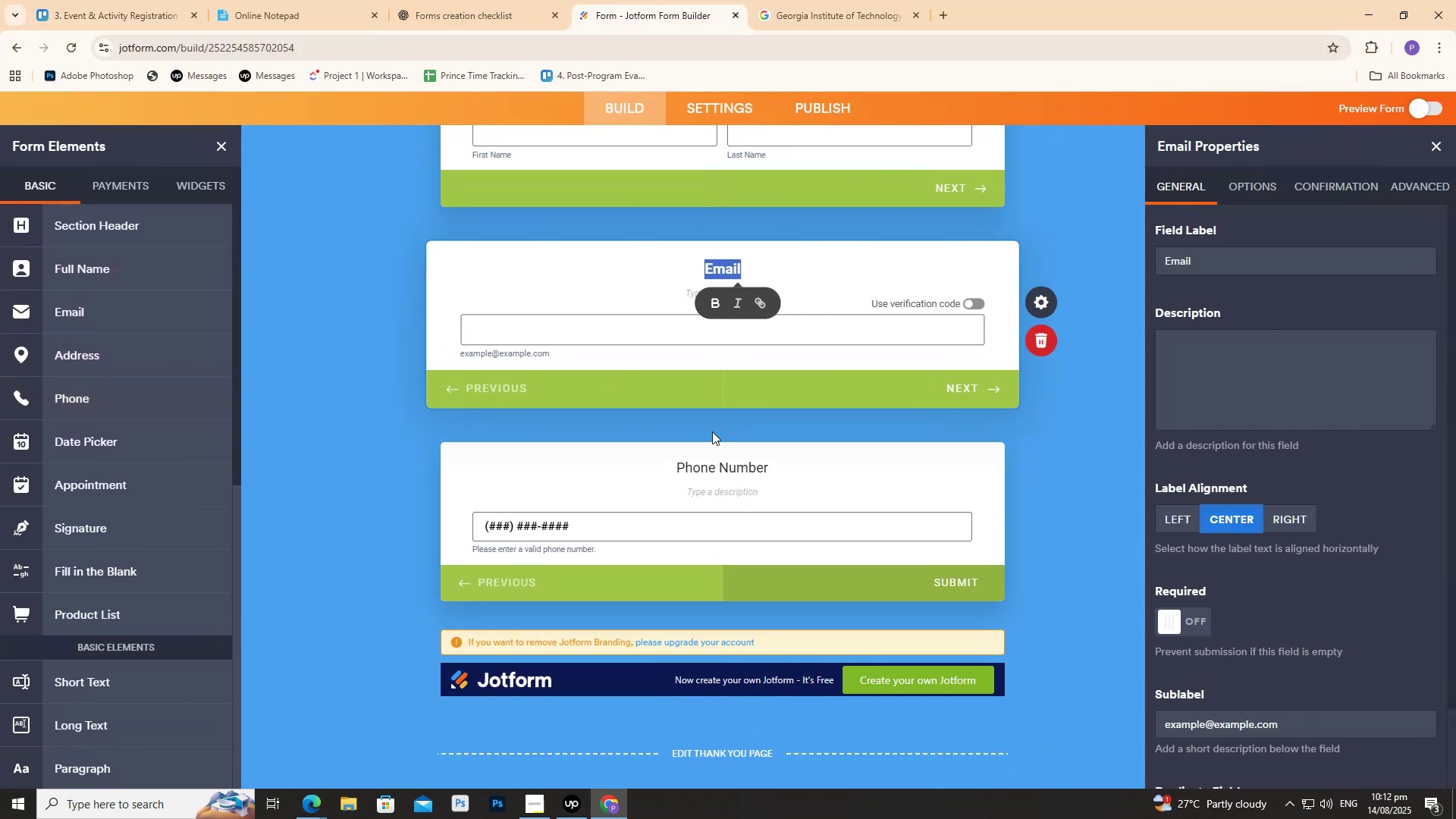 
triple_click([710, 466])
 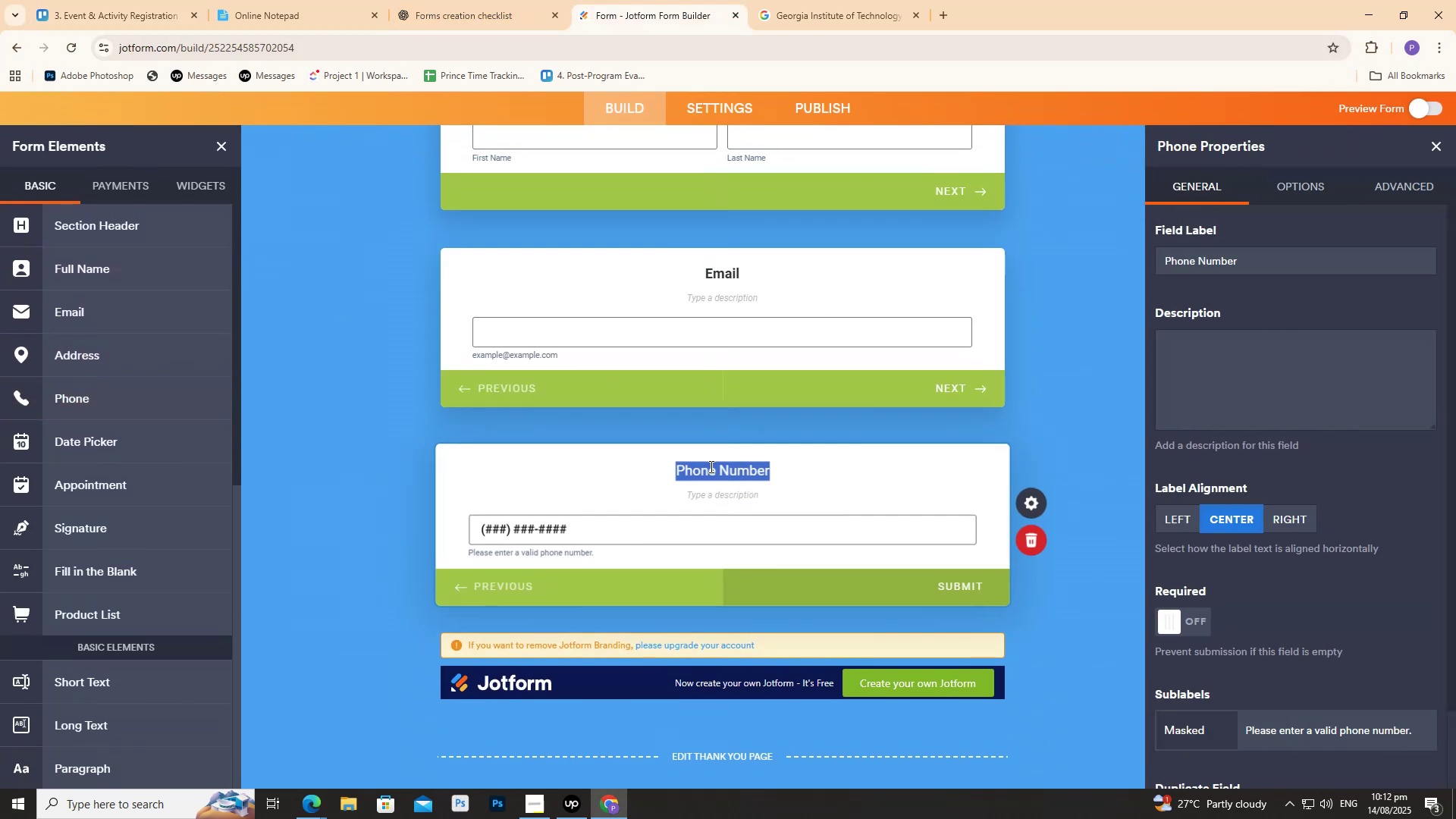 
triple_click([710, 466])
 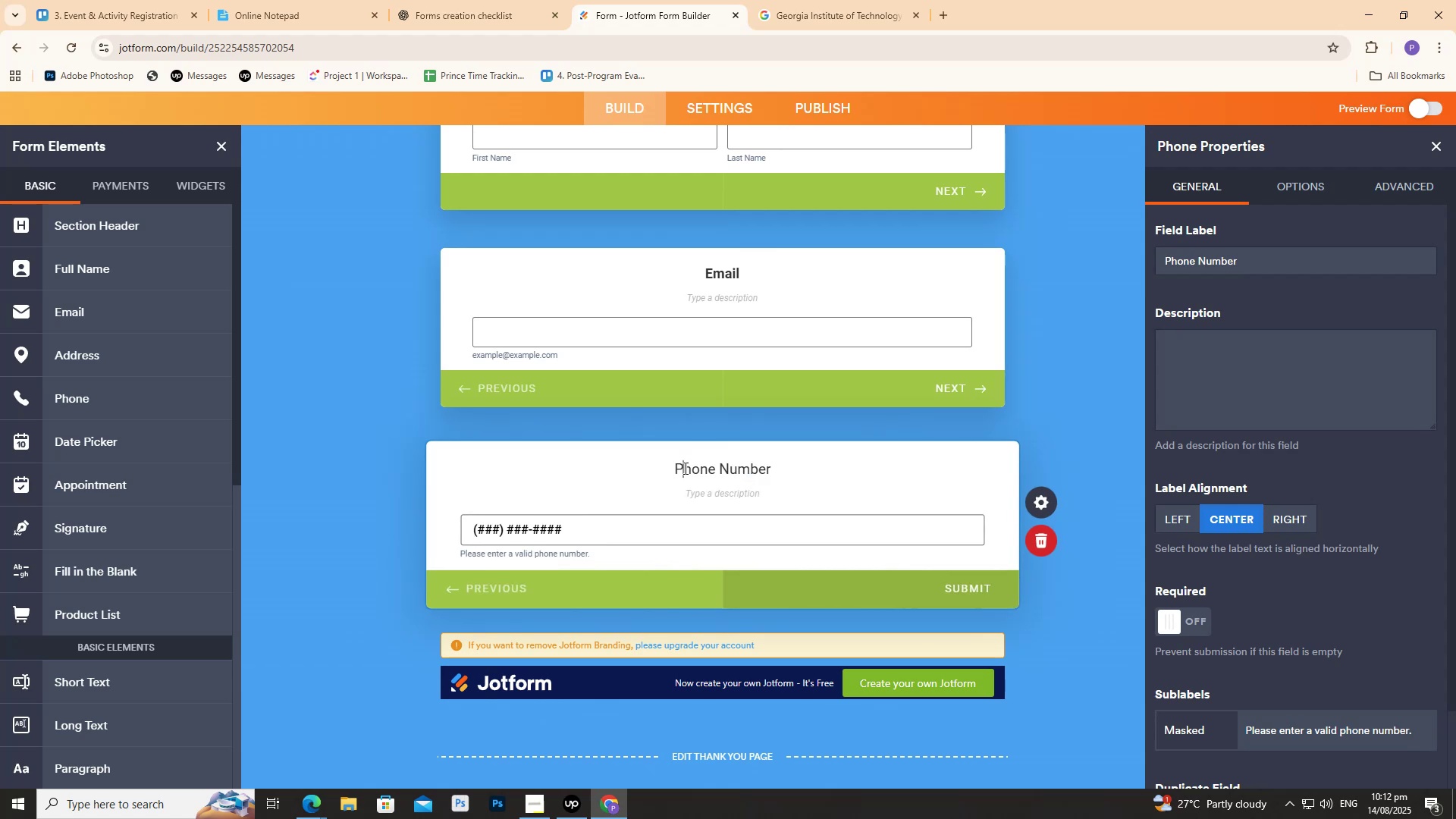 
double_click([686, 469])
 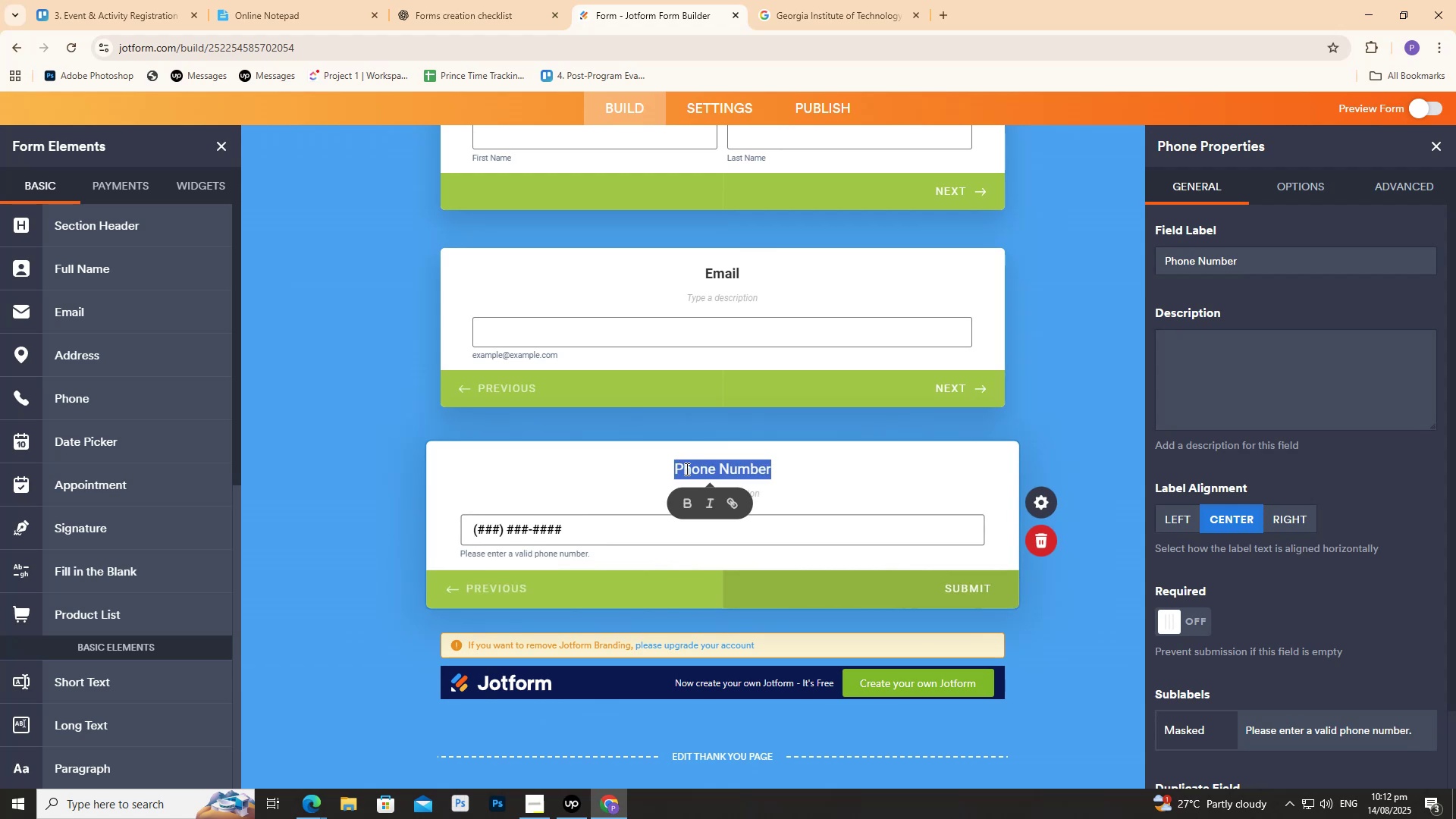 
triple_click([686, 469])
 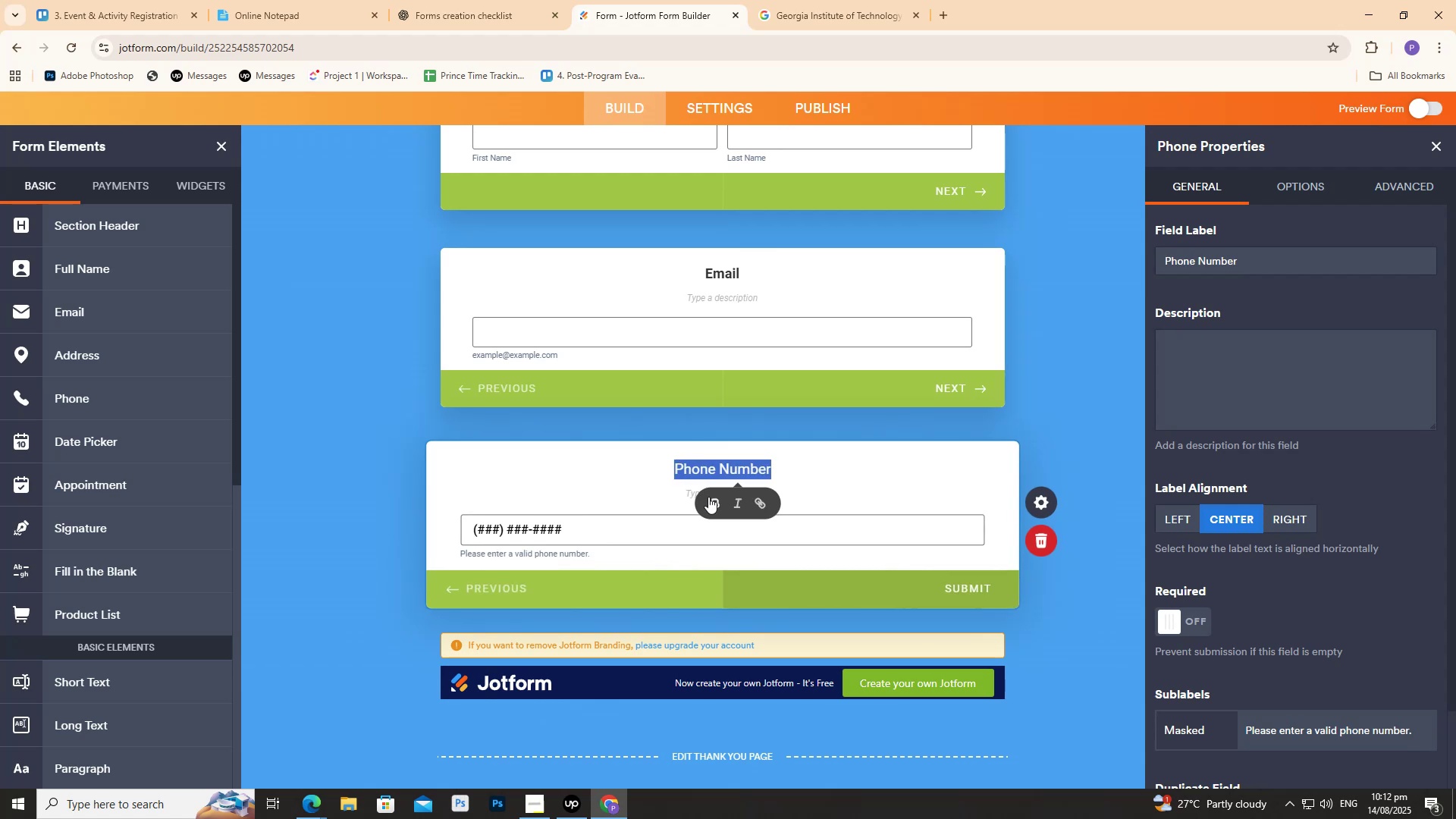 
triple_click([712, 502])
 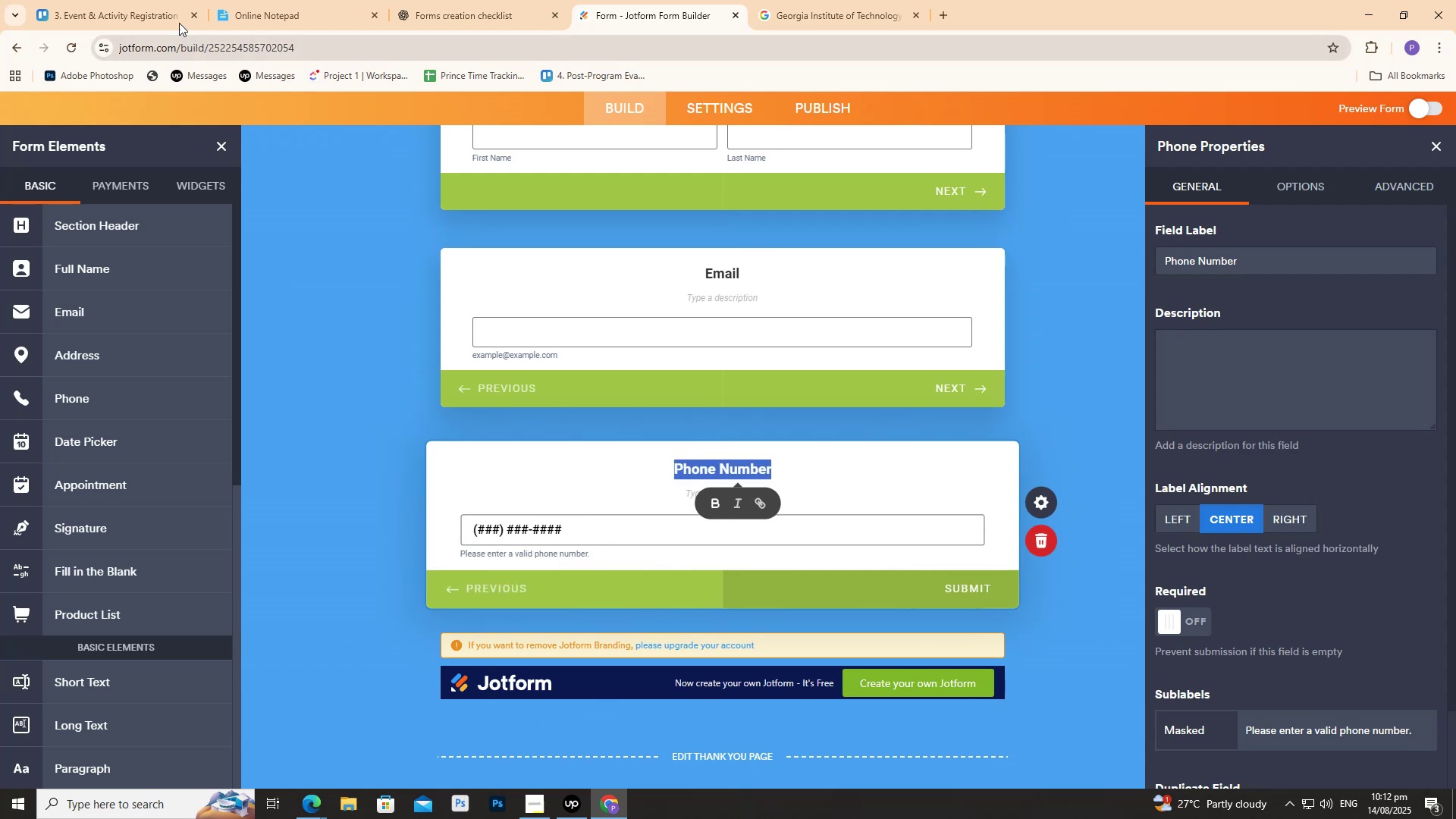 
left_click([138, 0])
 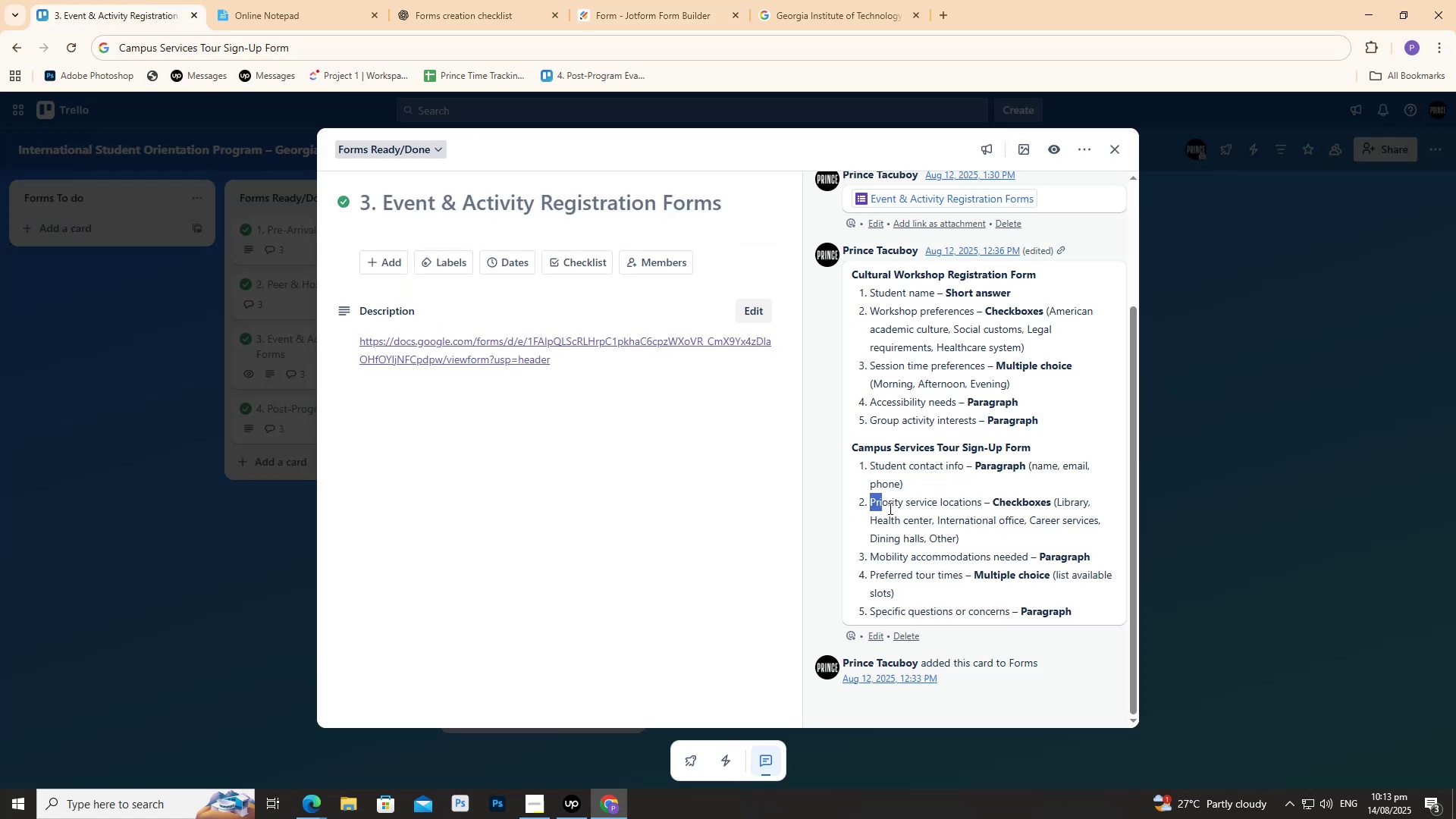 
key(Control+C)
 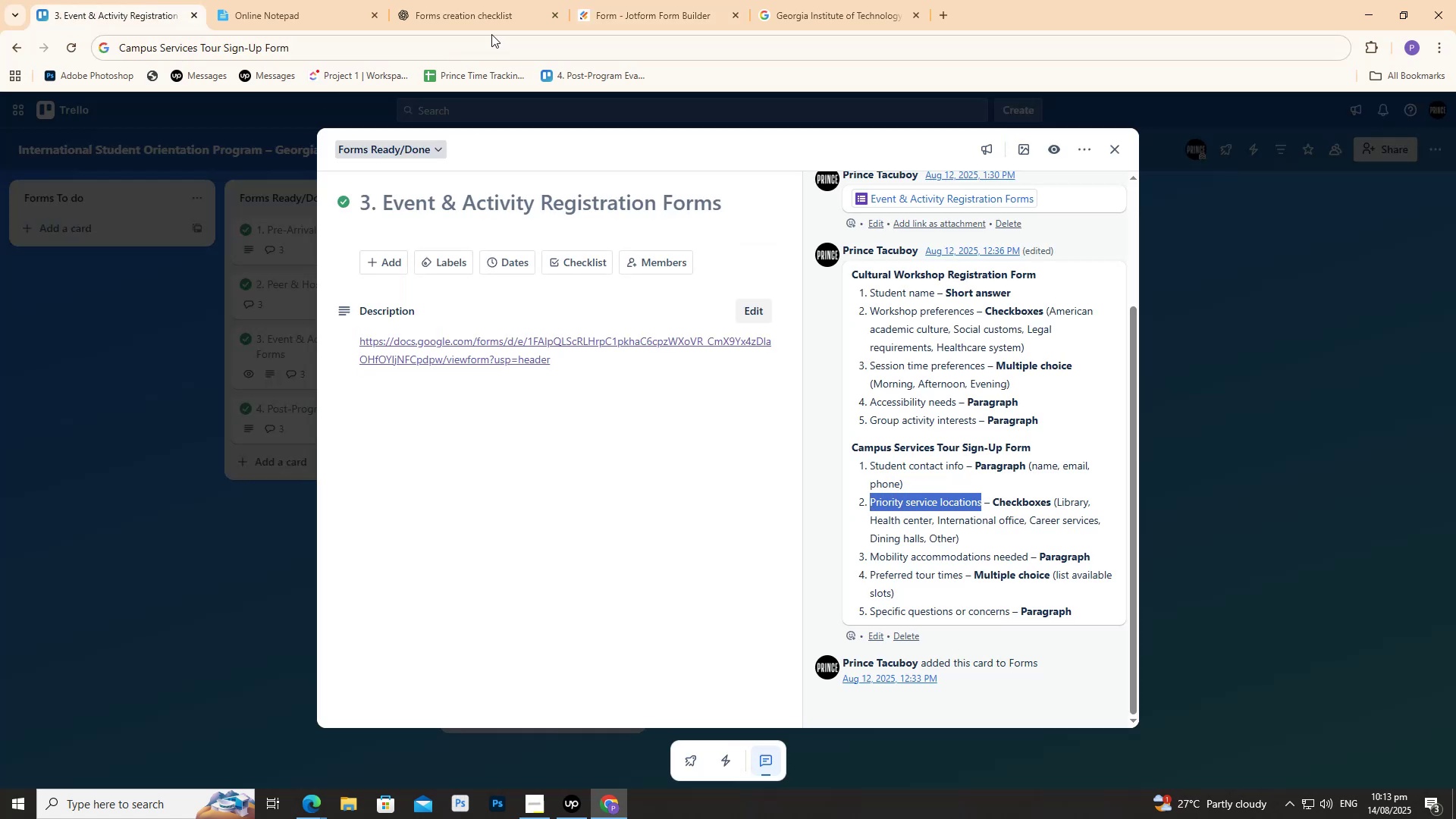 
key(Control+C)
 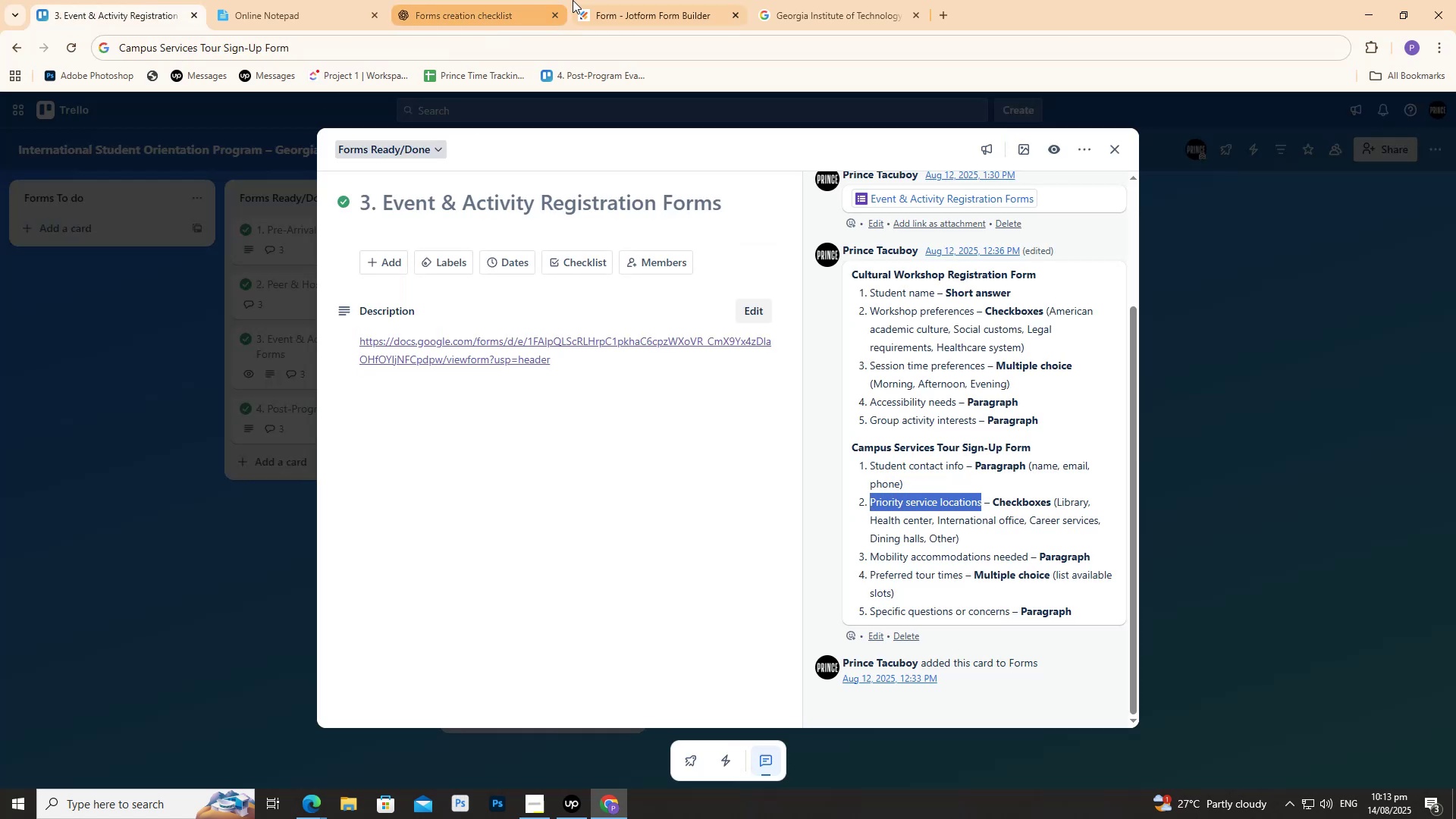 
left_click([573, 0])
 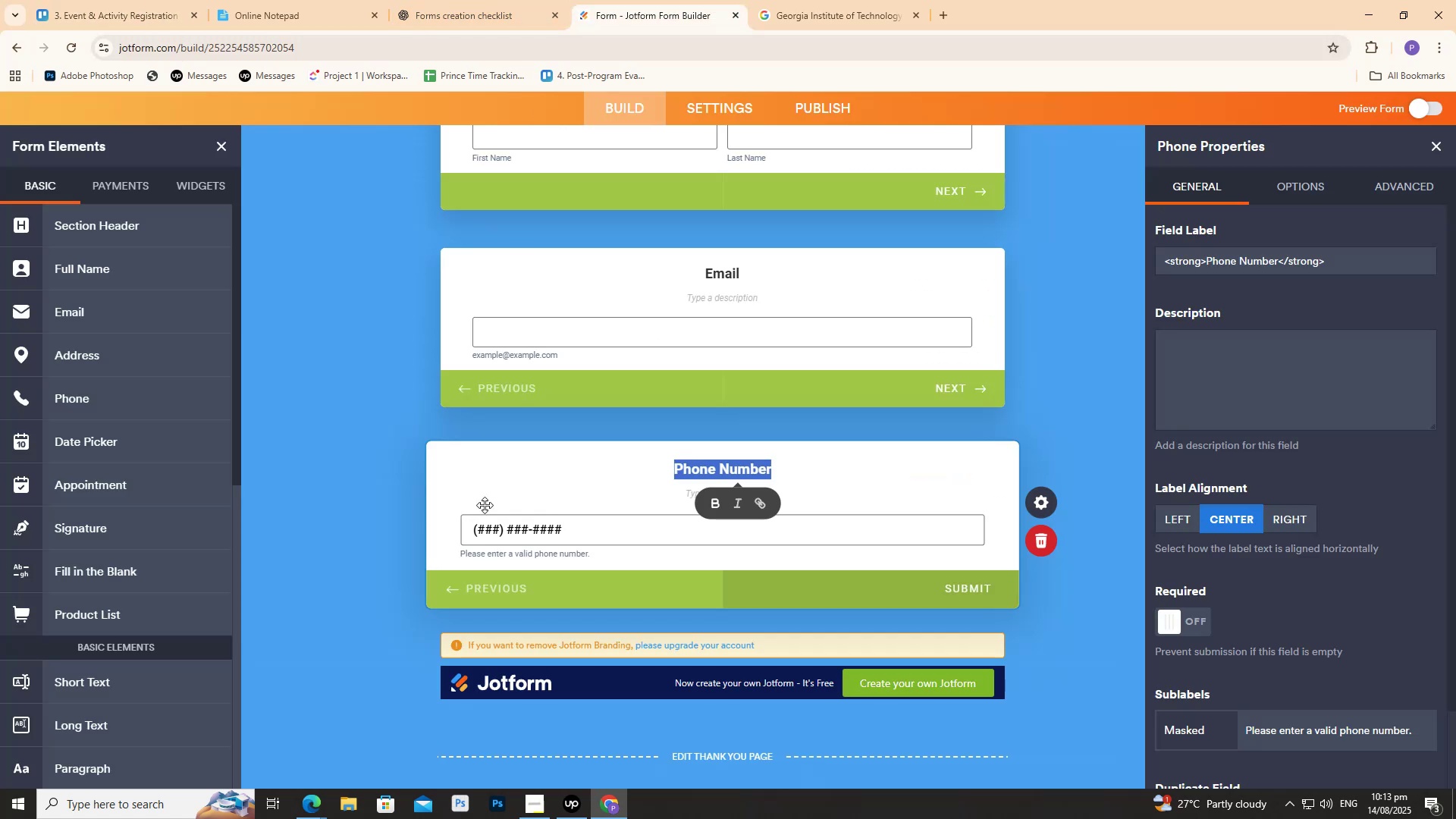 
left_click([350, 479])
 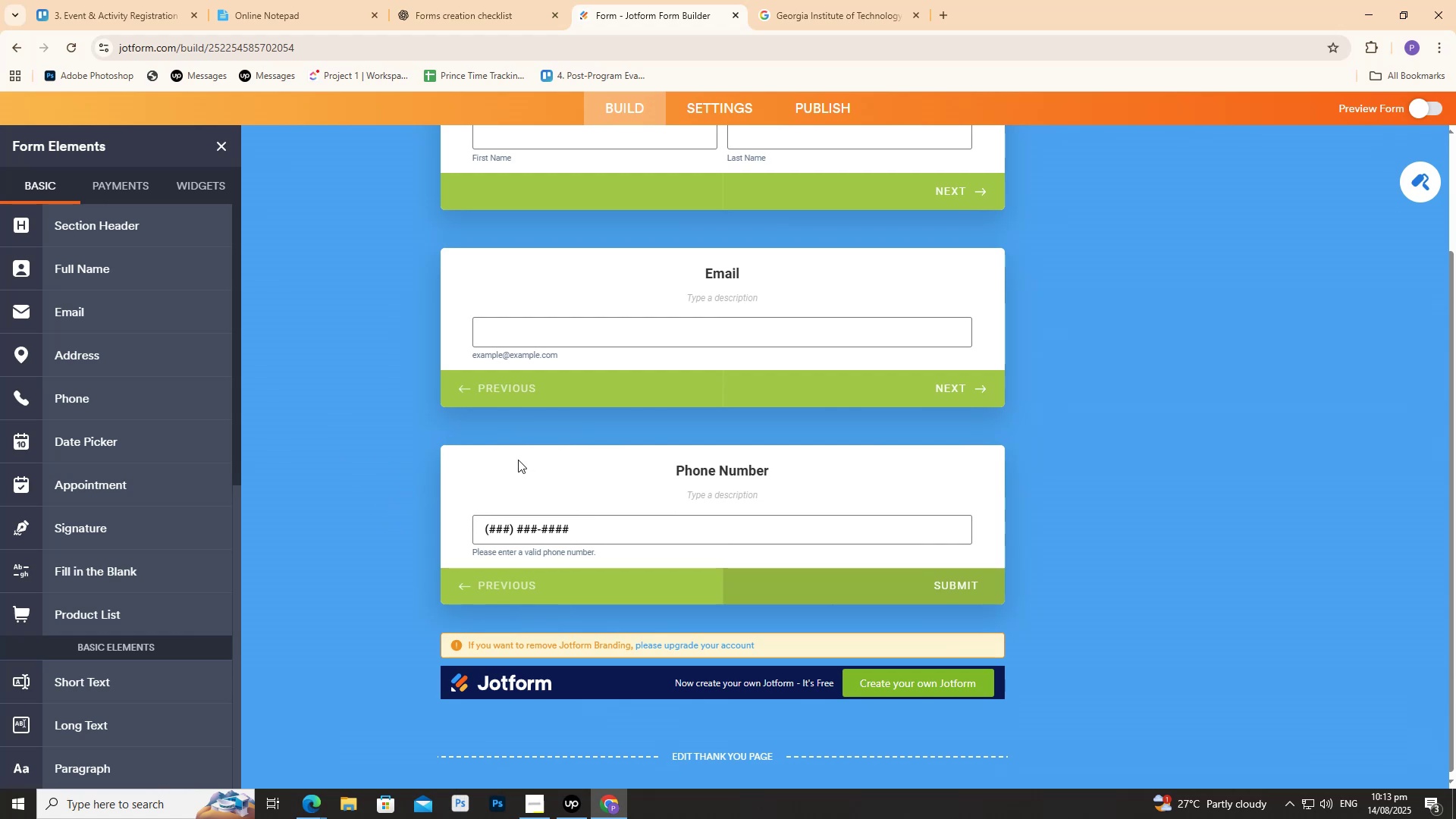 
wait(24.16)
 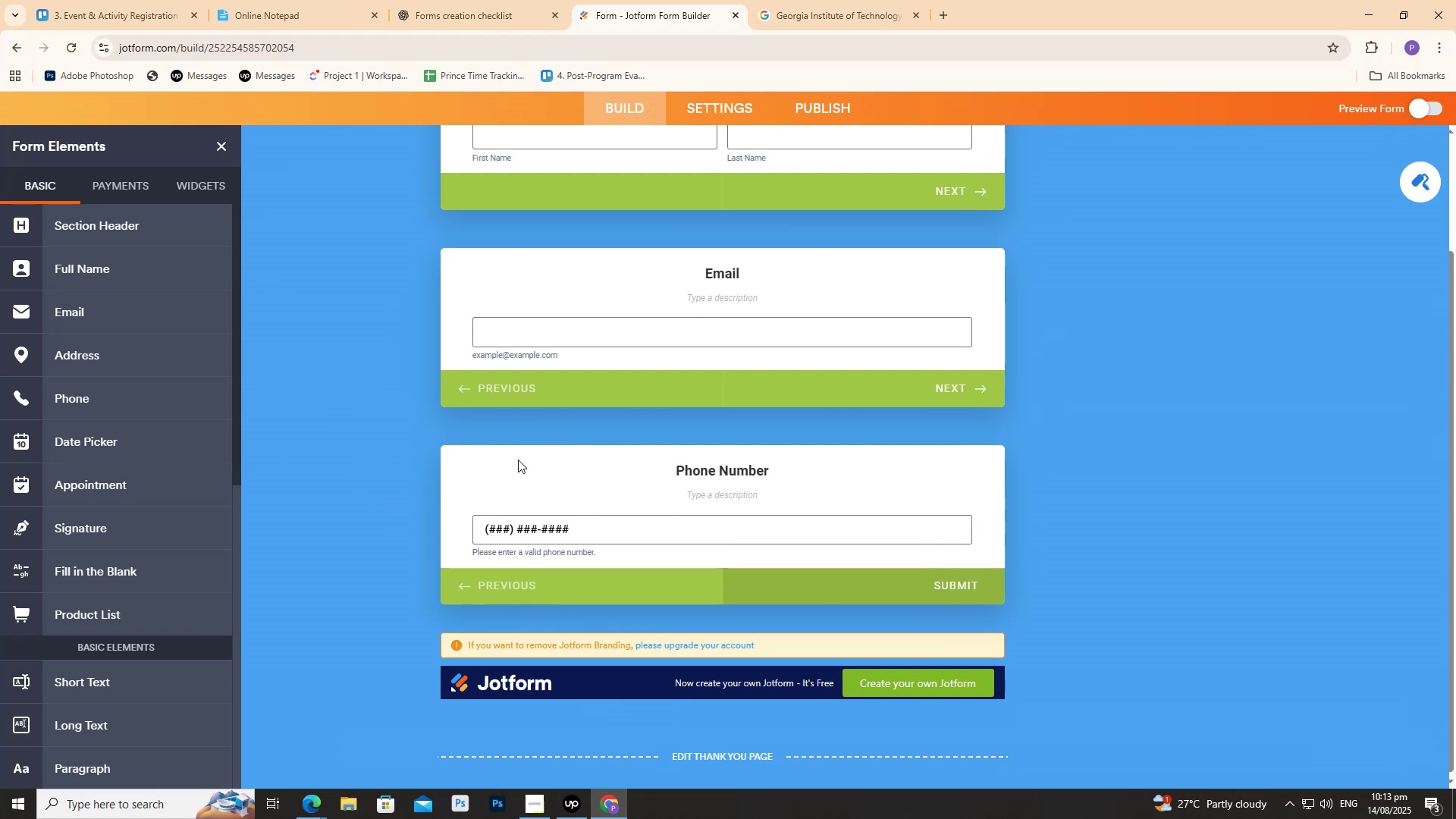 
mouse_move([720, 9])
 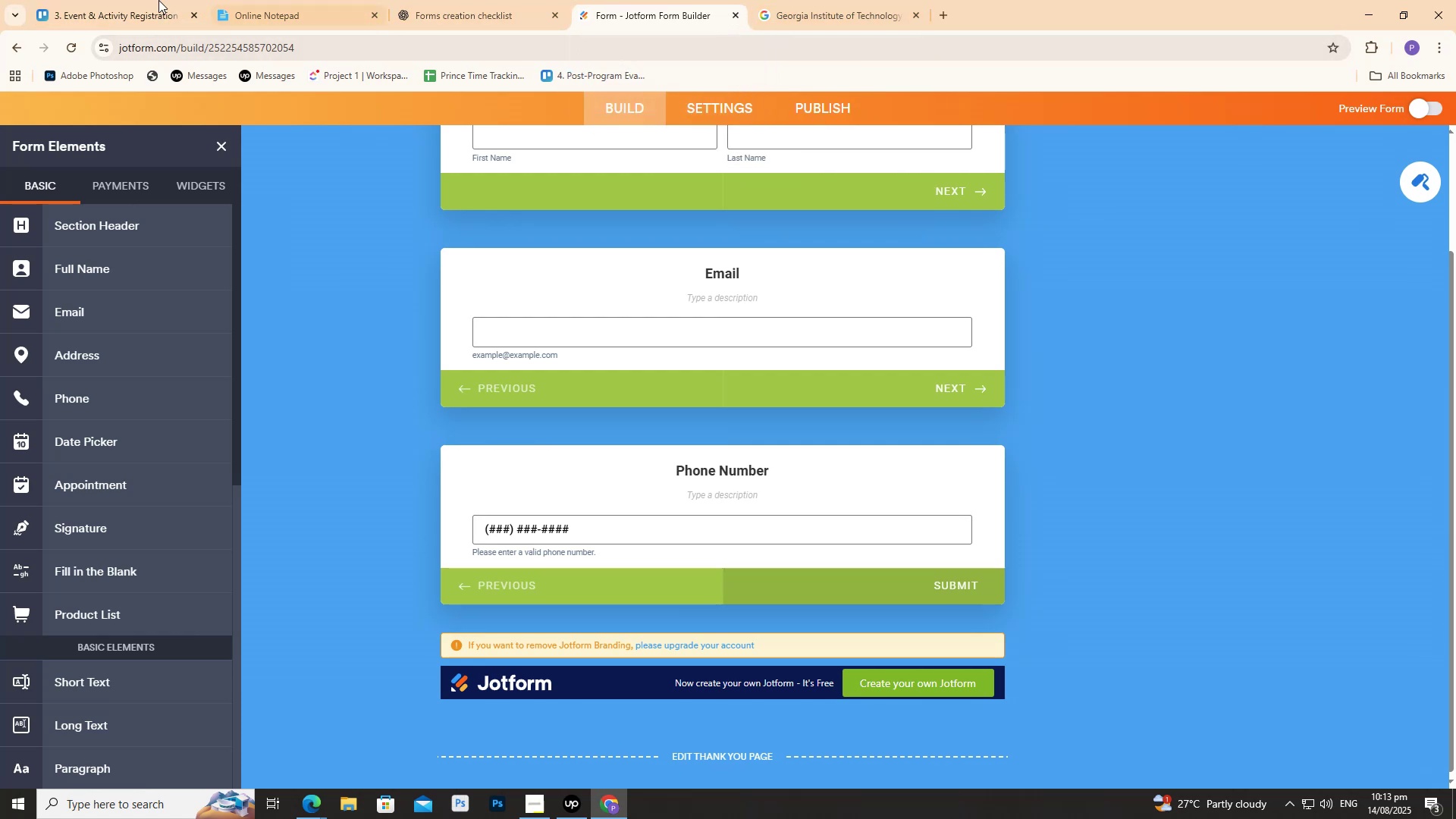 
double_click([158, 0])
 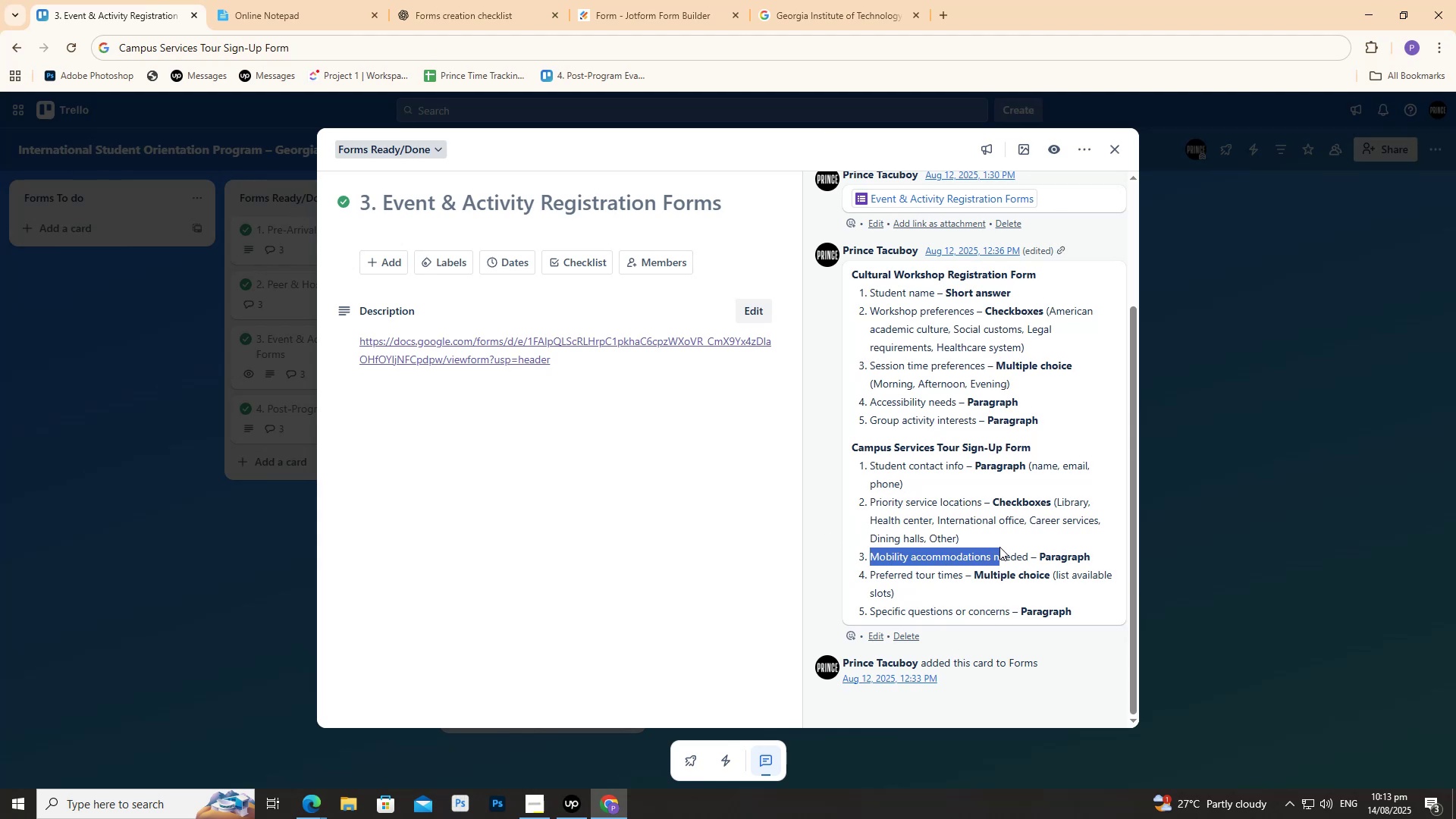 
key(Control+C)
 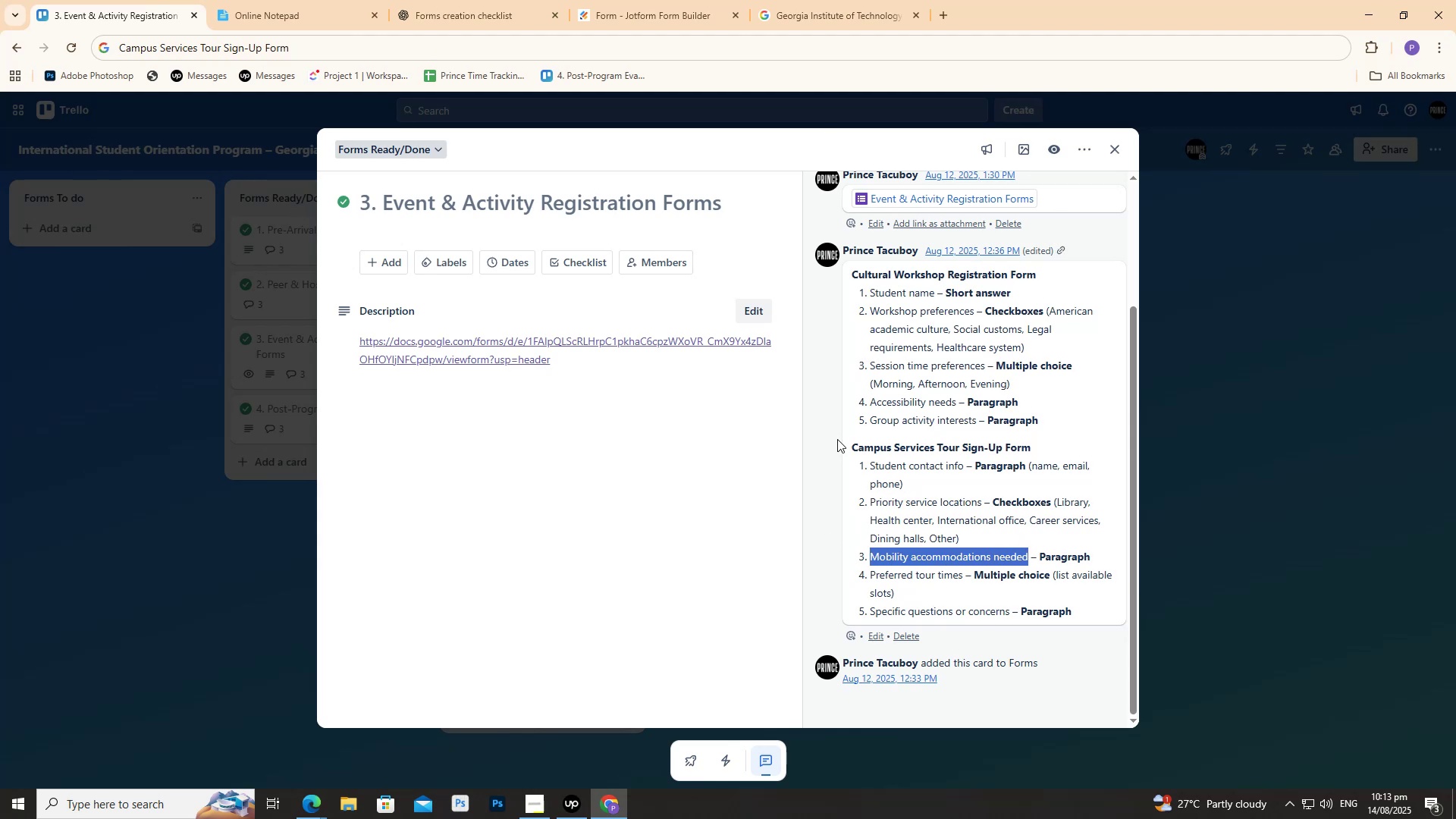 
key(Control+C)
 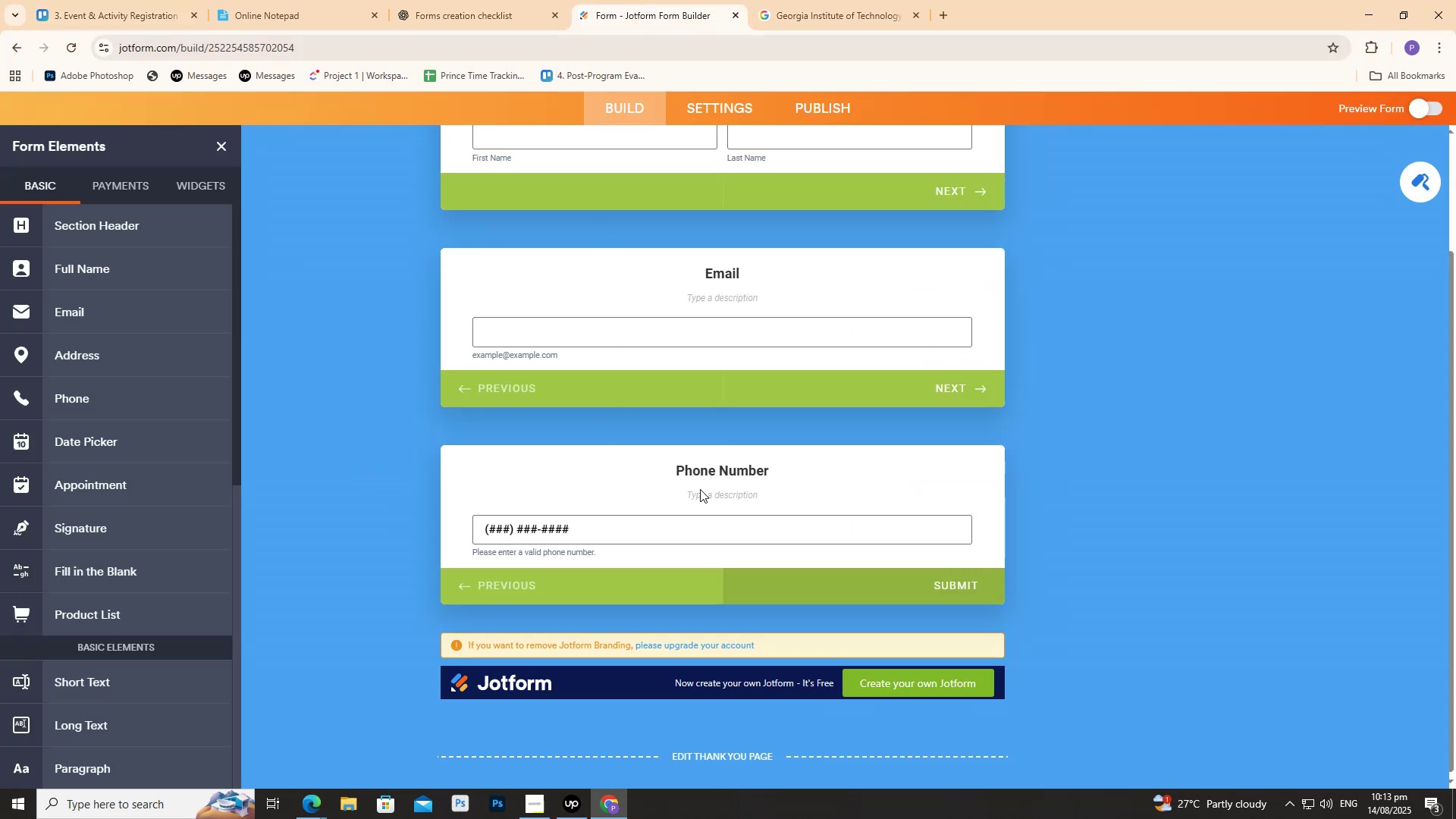 
scroll: coordinate [667, 445], scroll_direction: down, amount: 2.0
 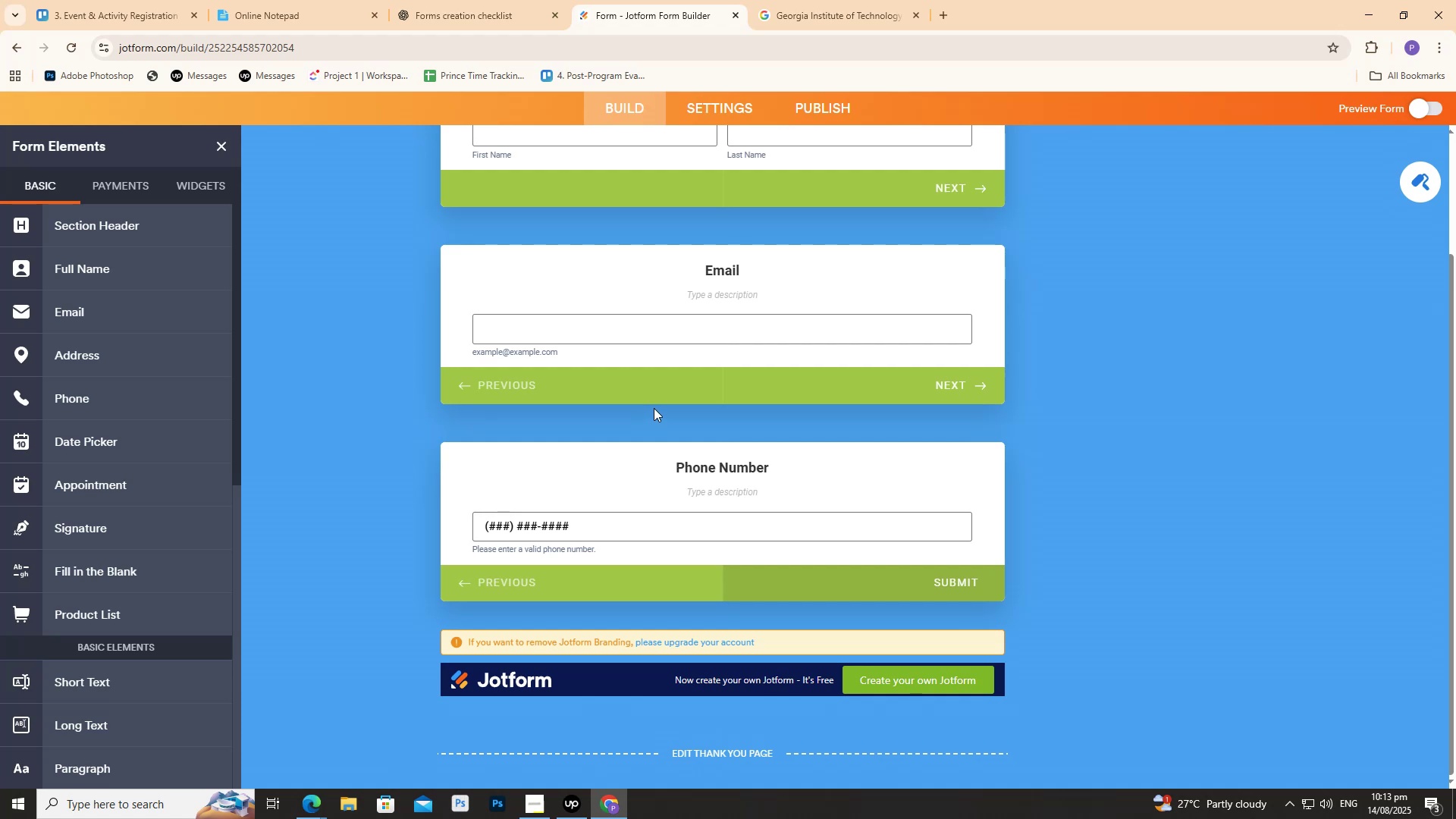 
wait(6.49)
 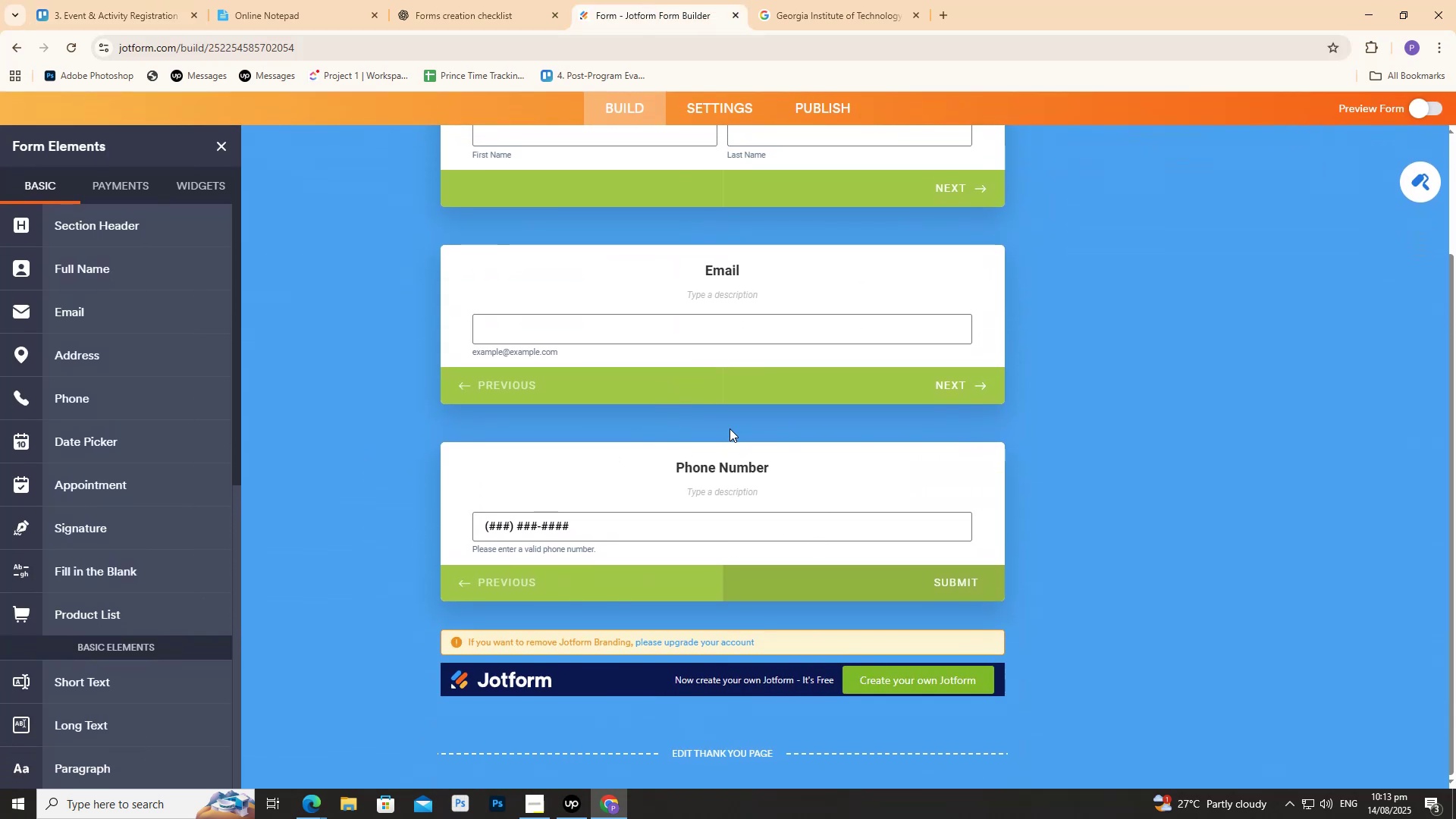 
left_click([84, 0])
 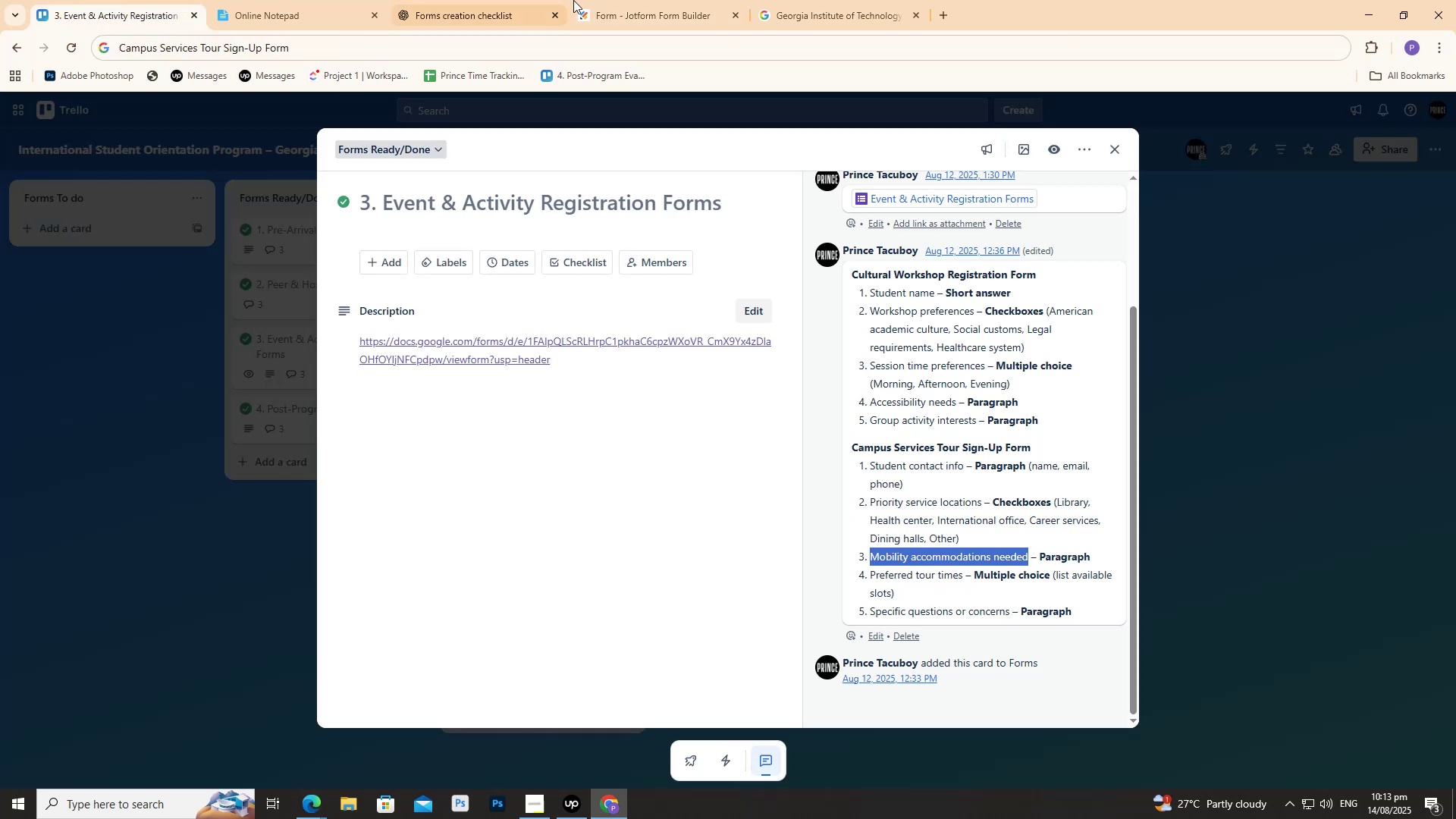 
left_click([462, 0])
 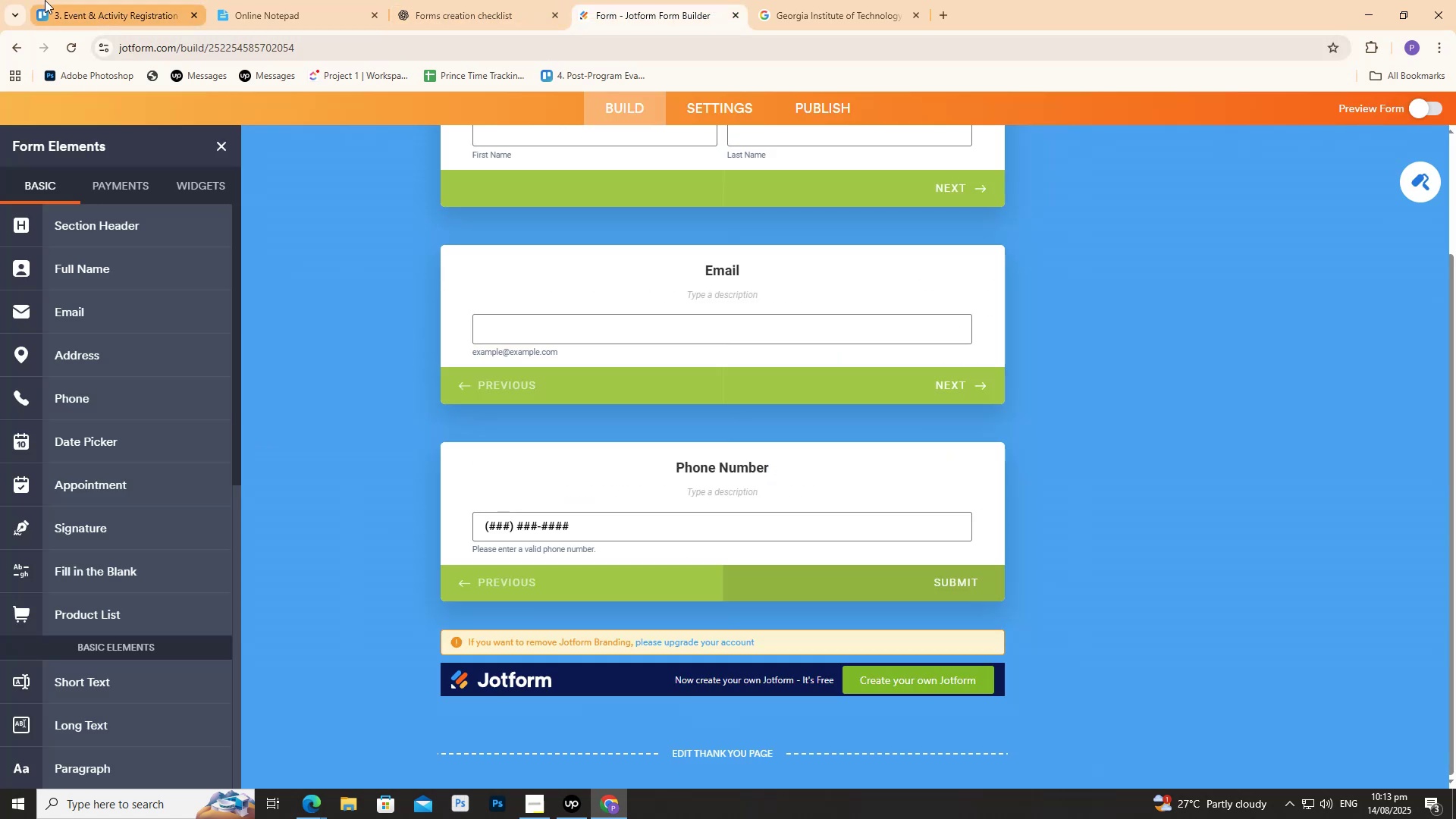 
left_click([44, 0])
 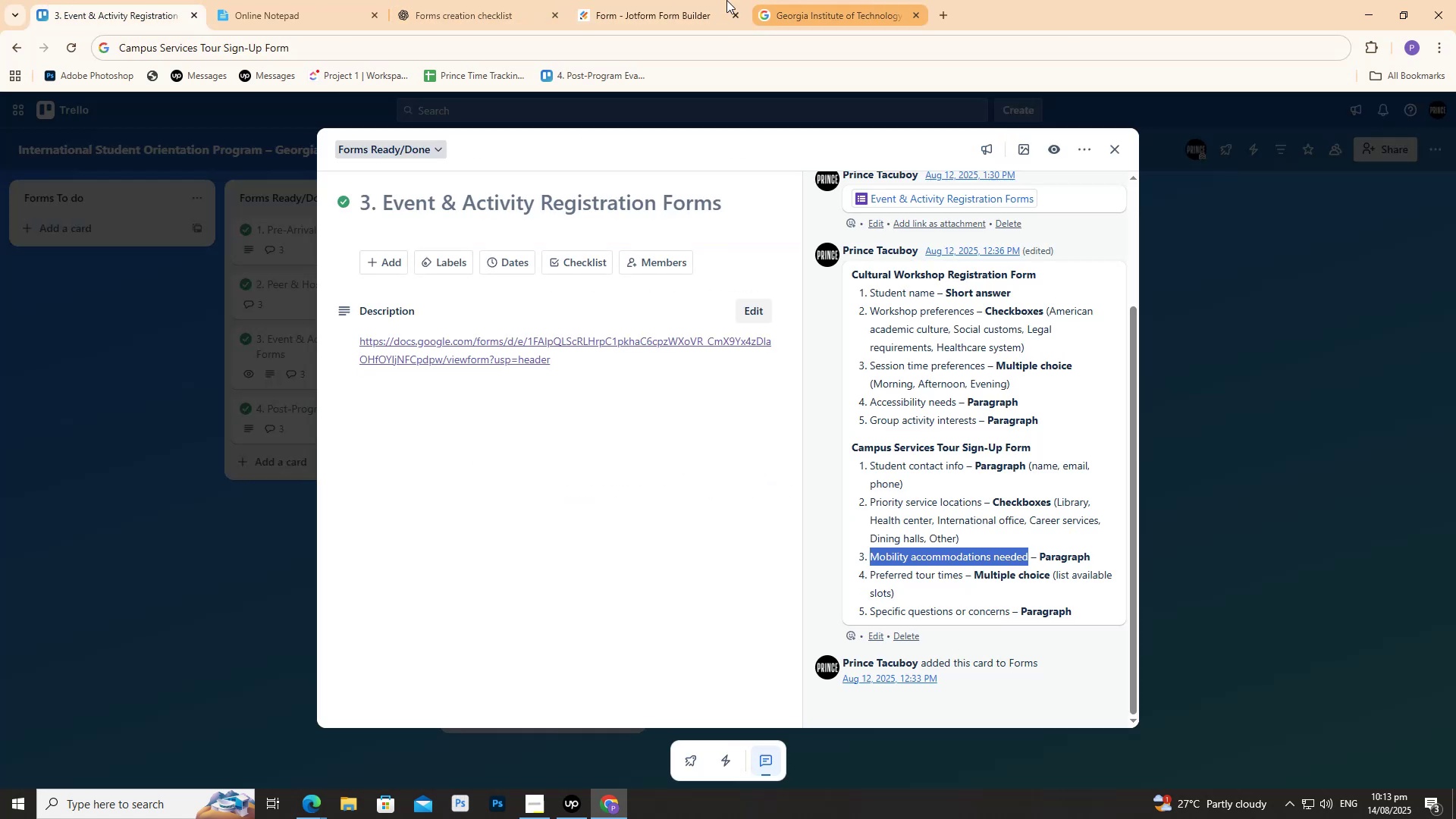 
left_click([679, 0])
 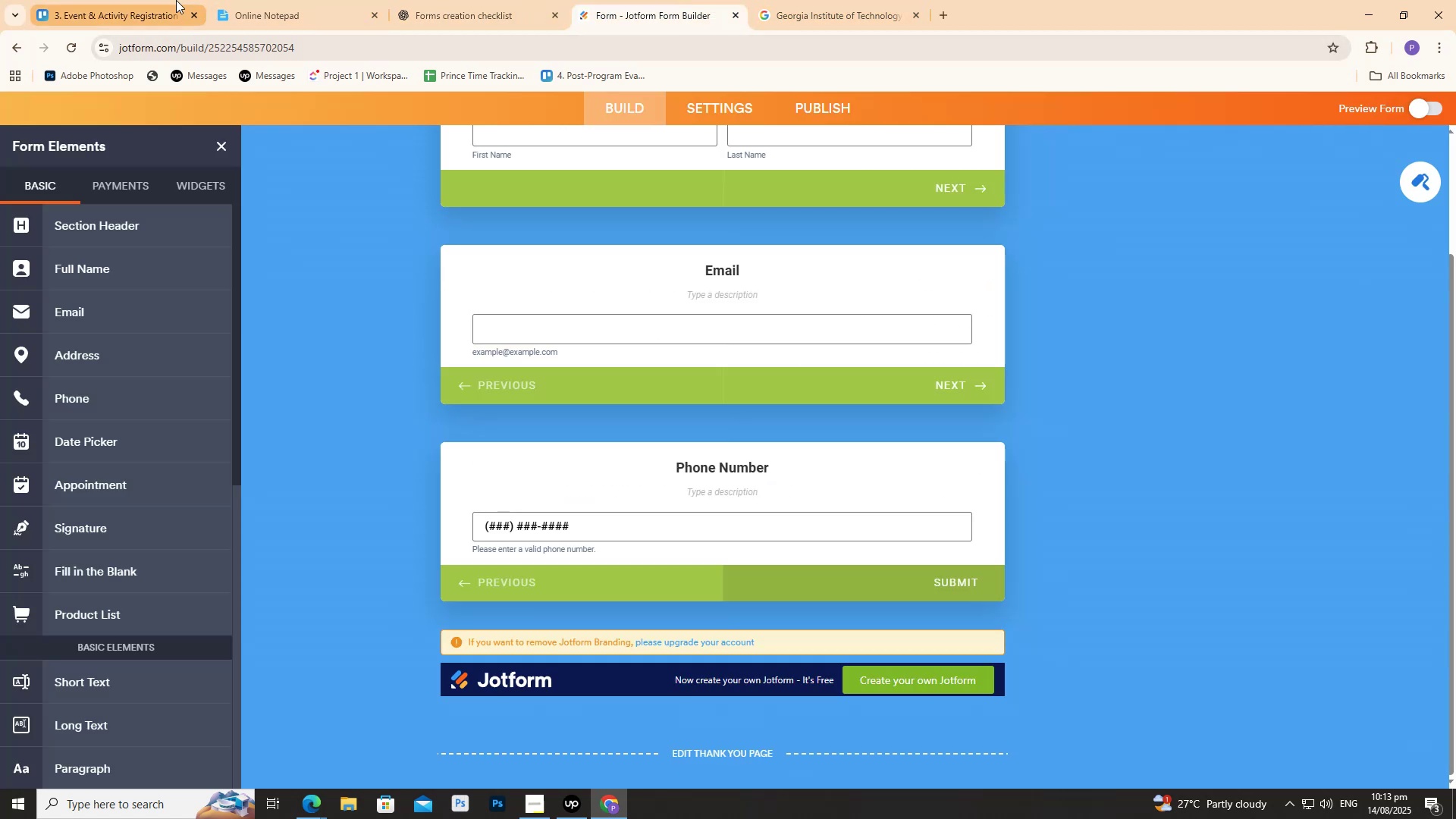 
left_click([170, 0])
 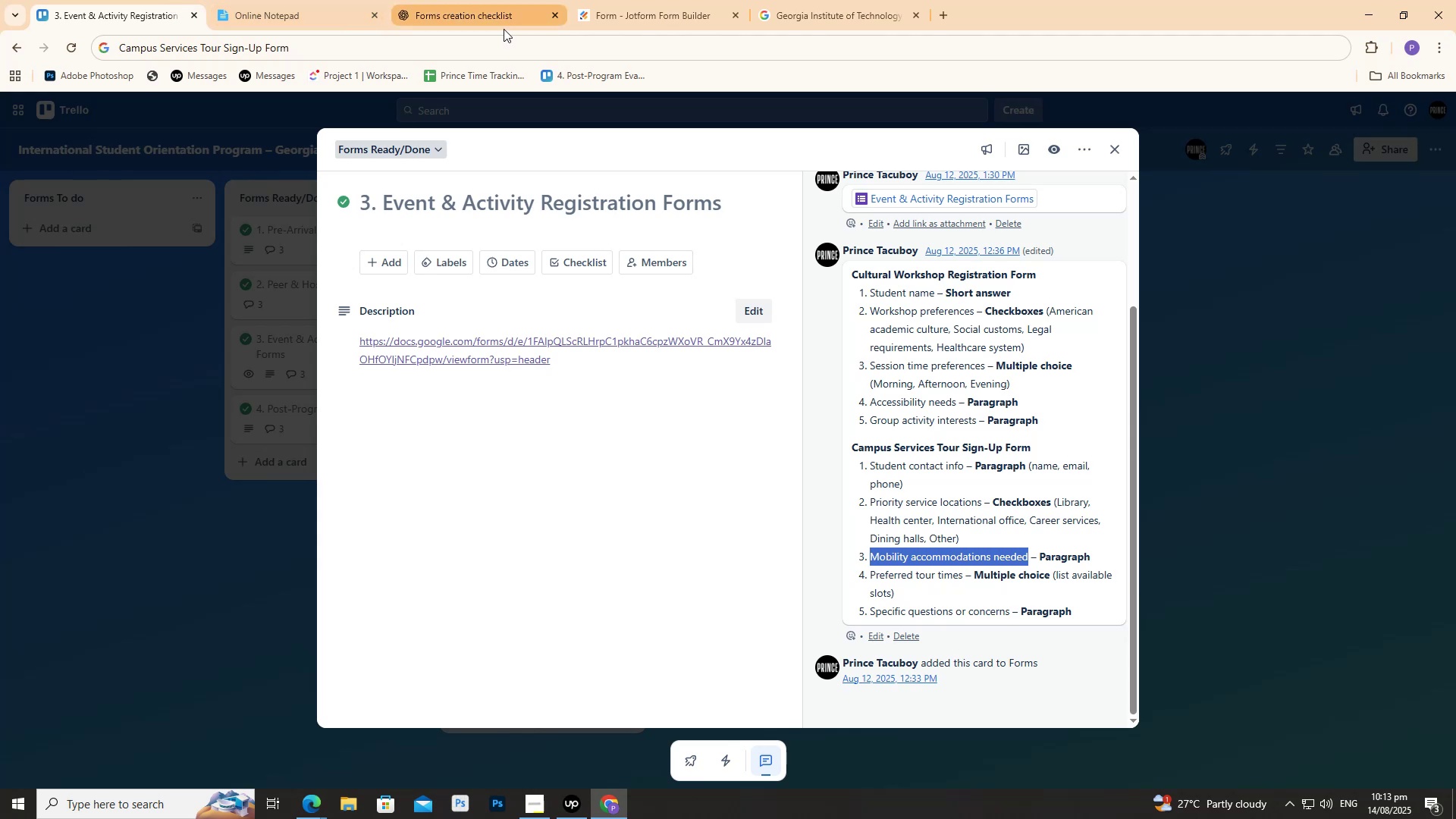 
left_click([648, 0])
 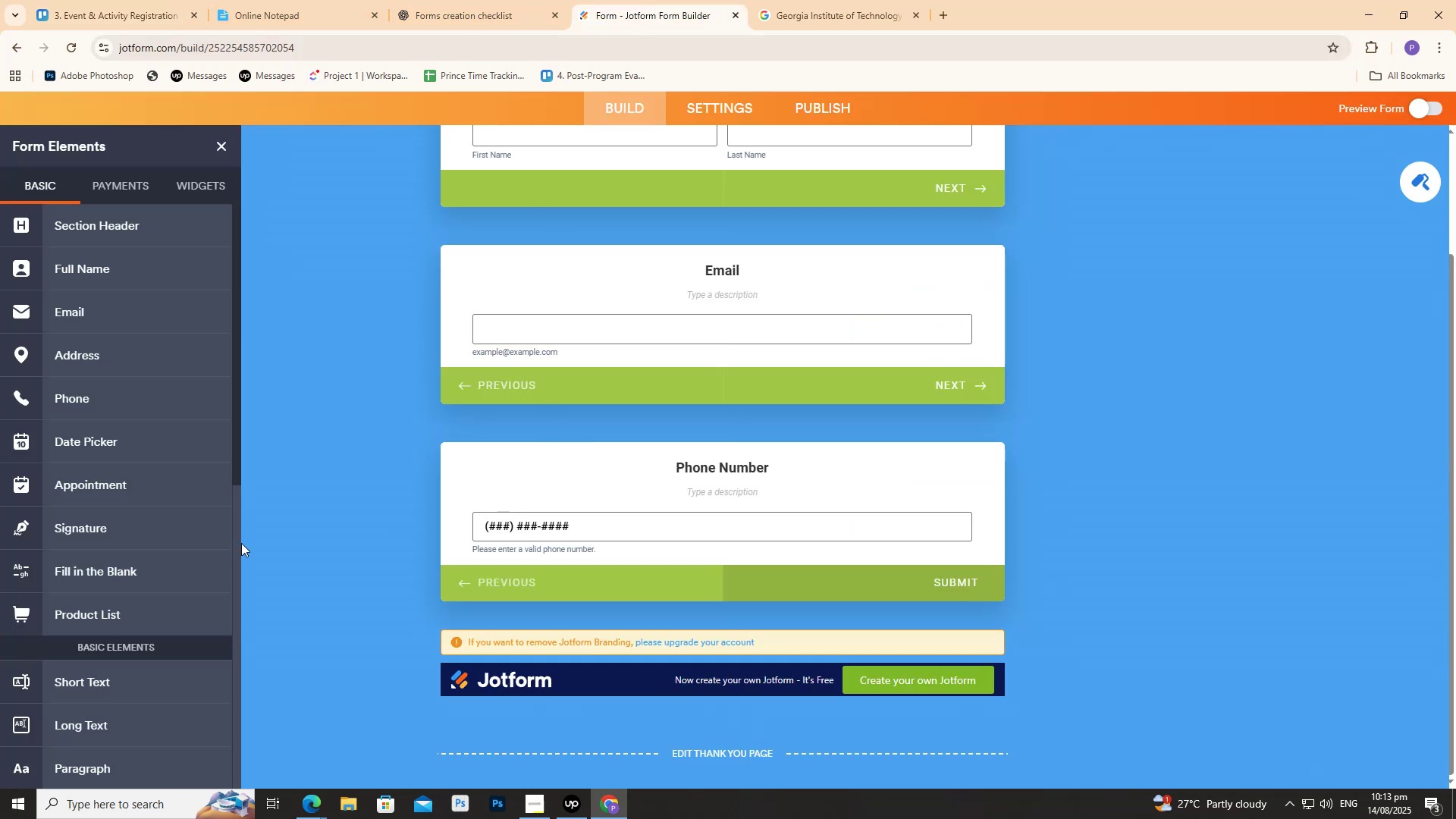 
scroll: coordinate [152, 563], scroll_direction: down, amount: 2.0
 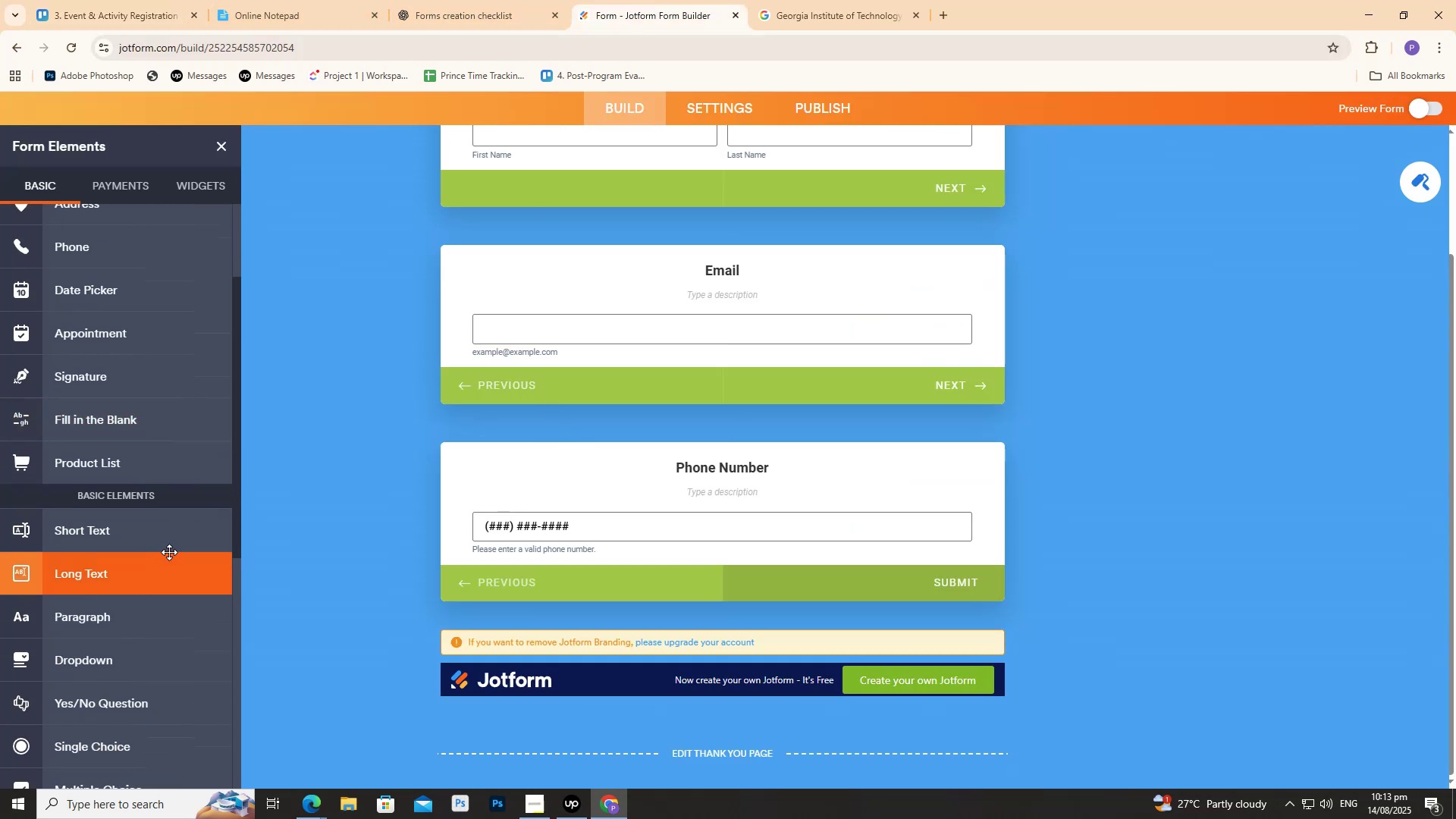 
left_click([63, 0])
 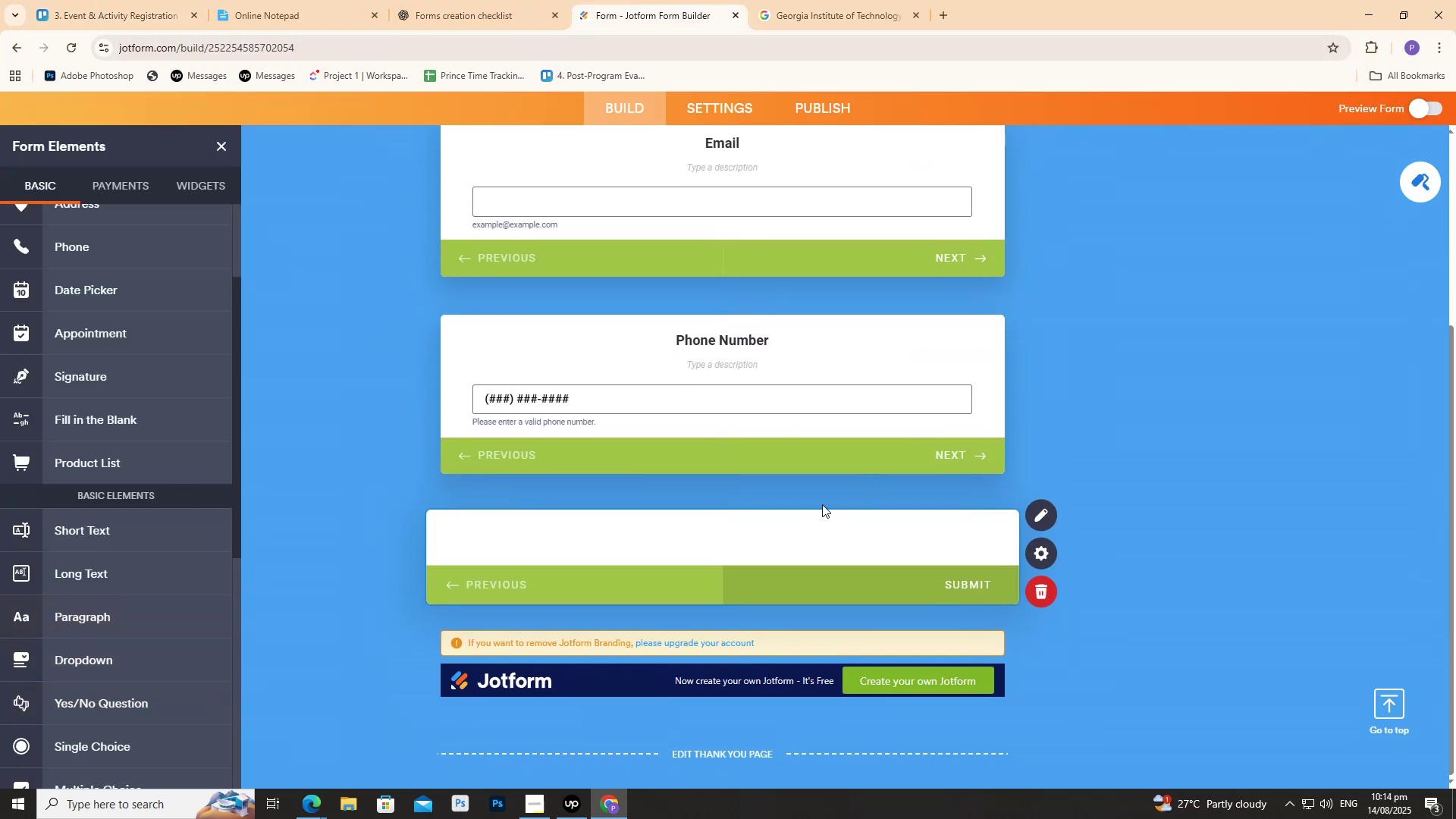 
wait(5.72)
 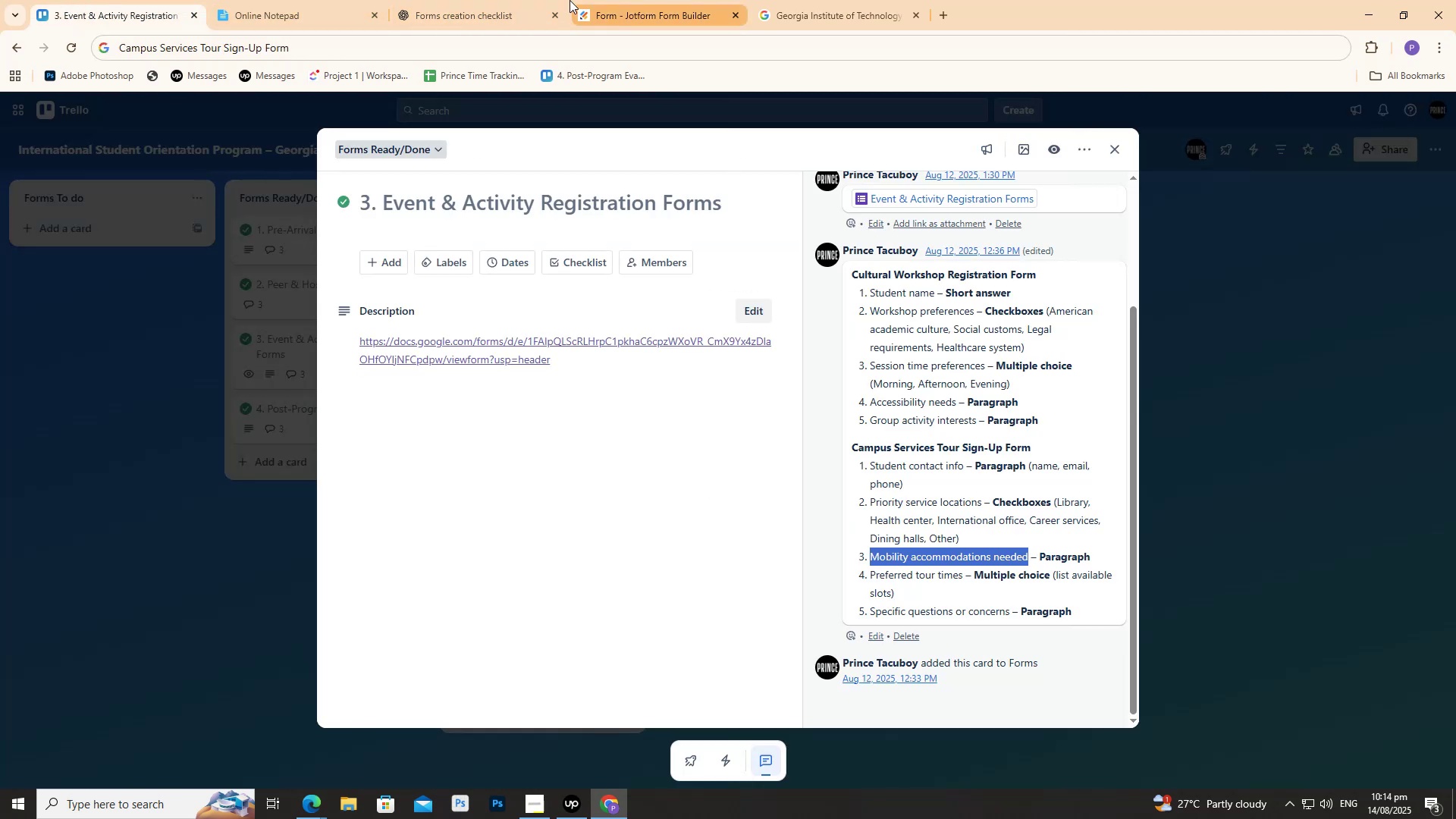 
left_click([1054, 585])
 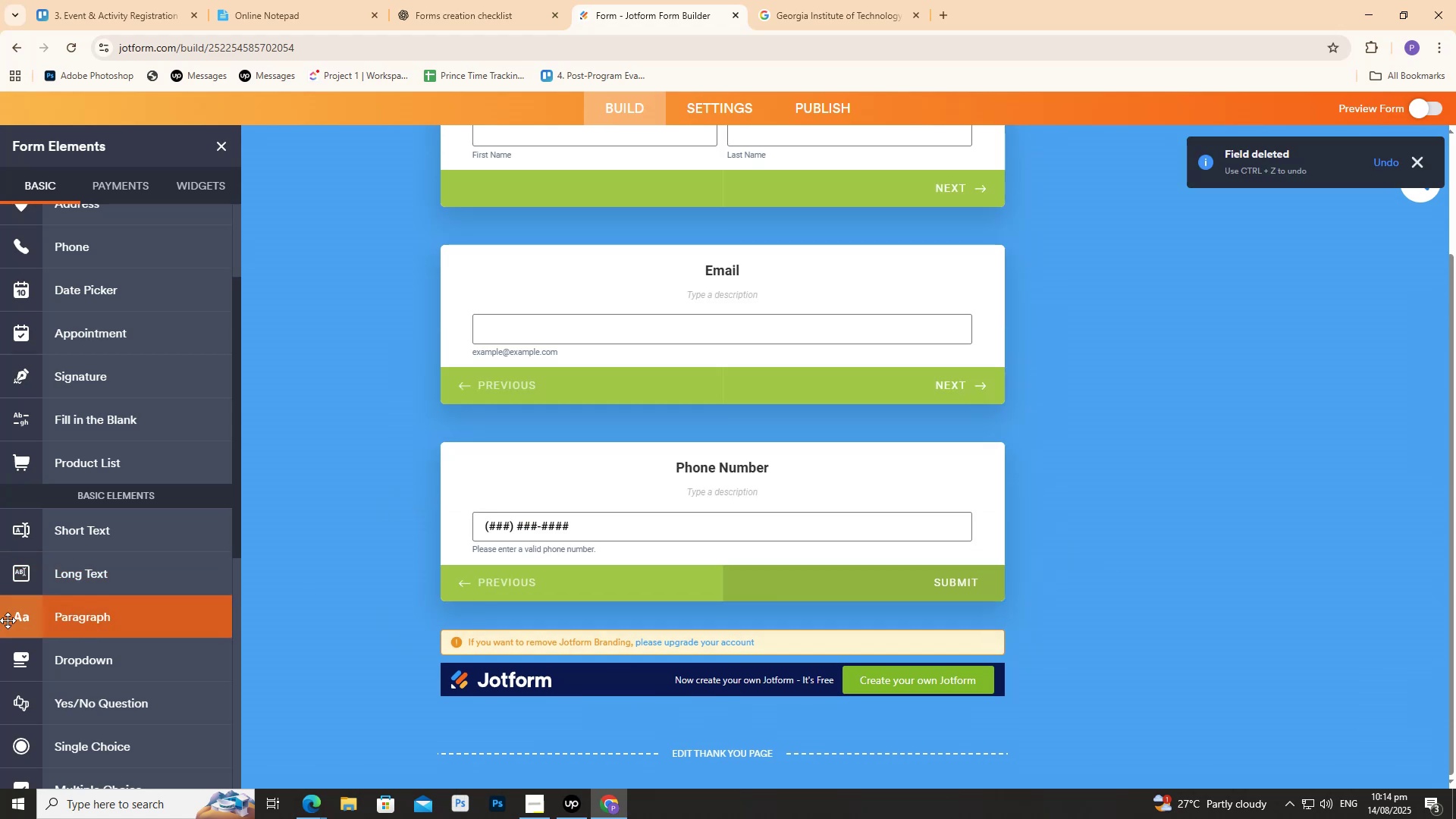 
left_click([72, 632])
 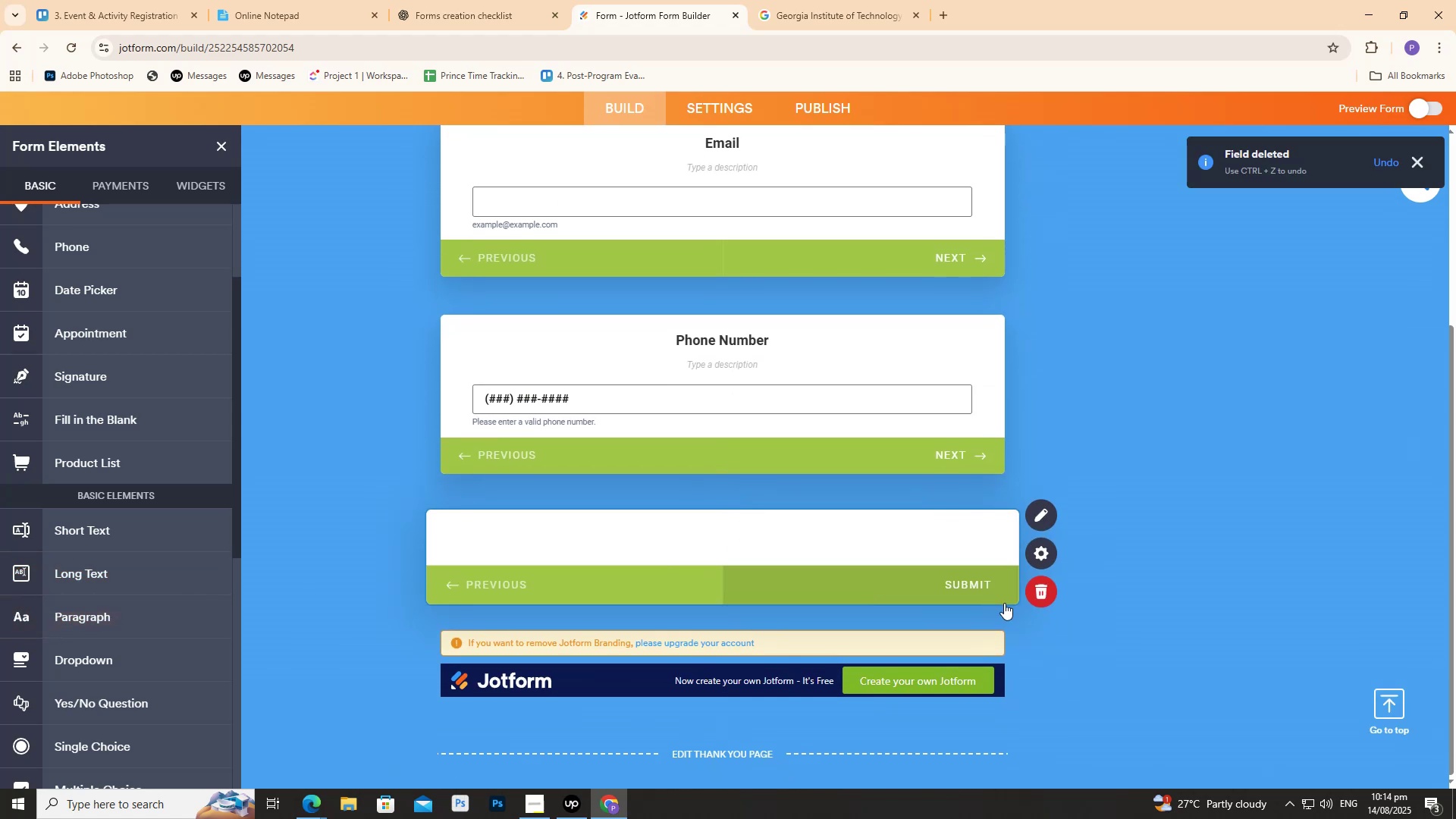 
left_click([1035, 587])
 